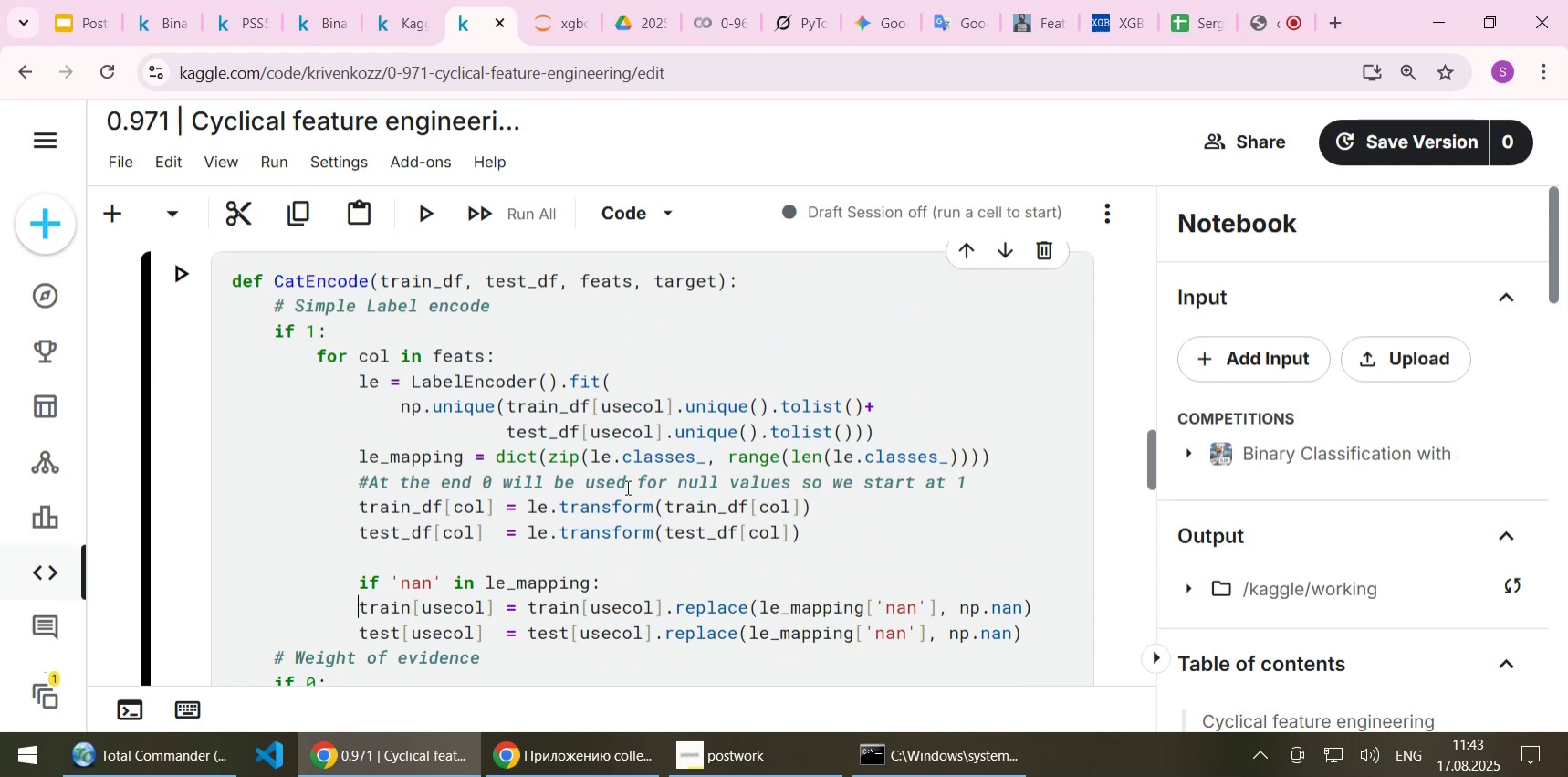 
key(Tab)
 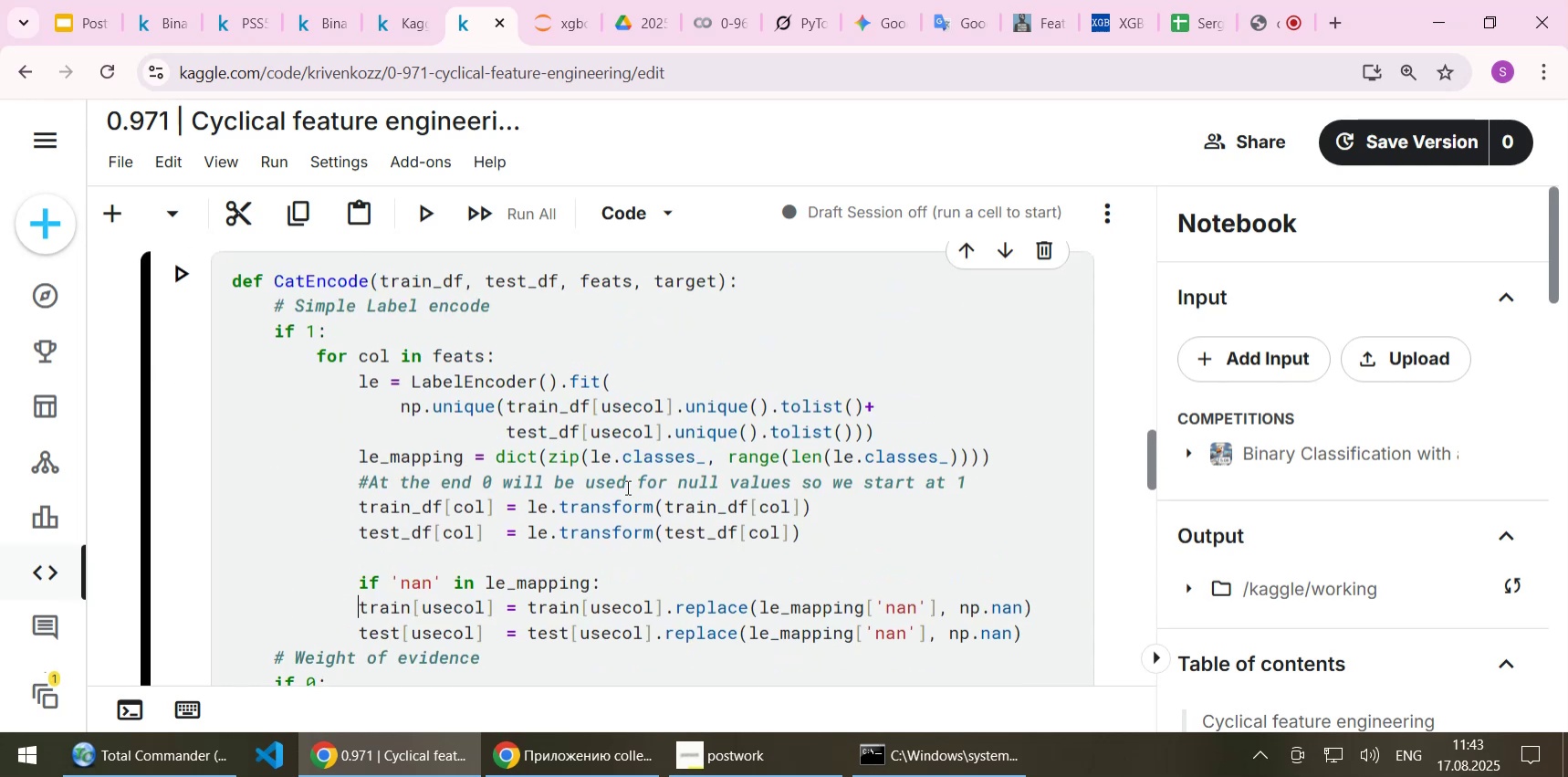 
key(ArrowDown)
 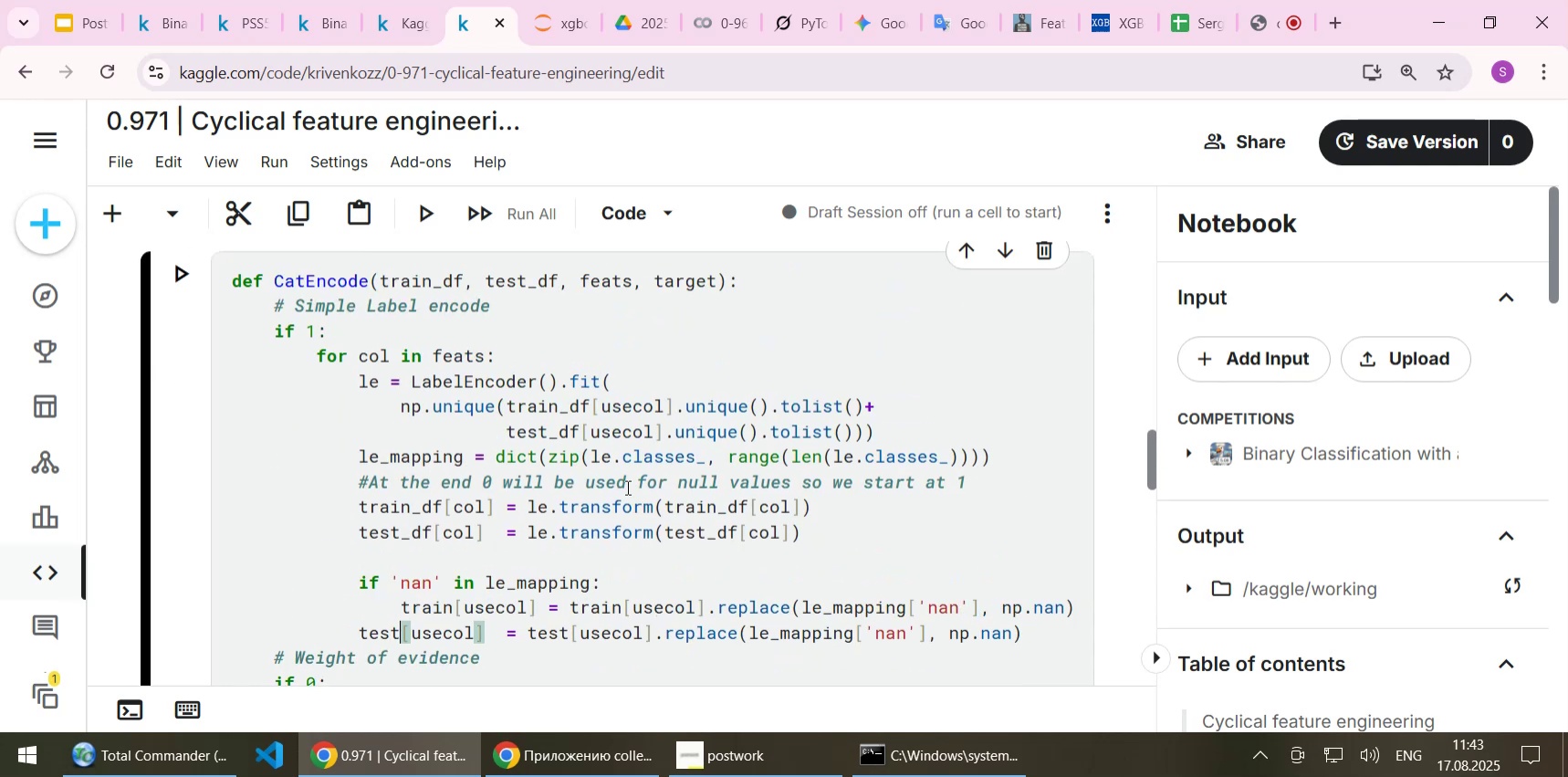 
key(Home)
 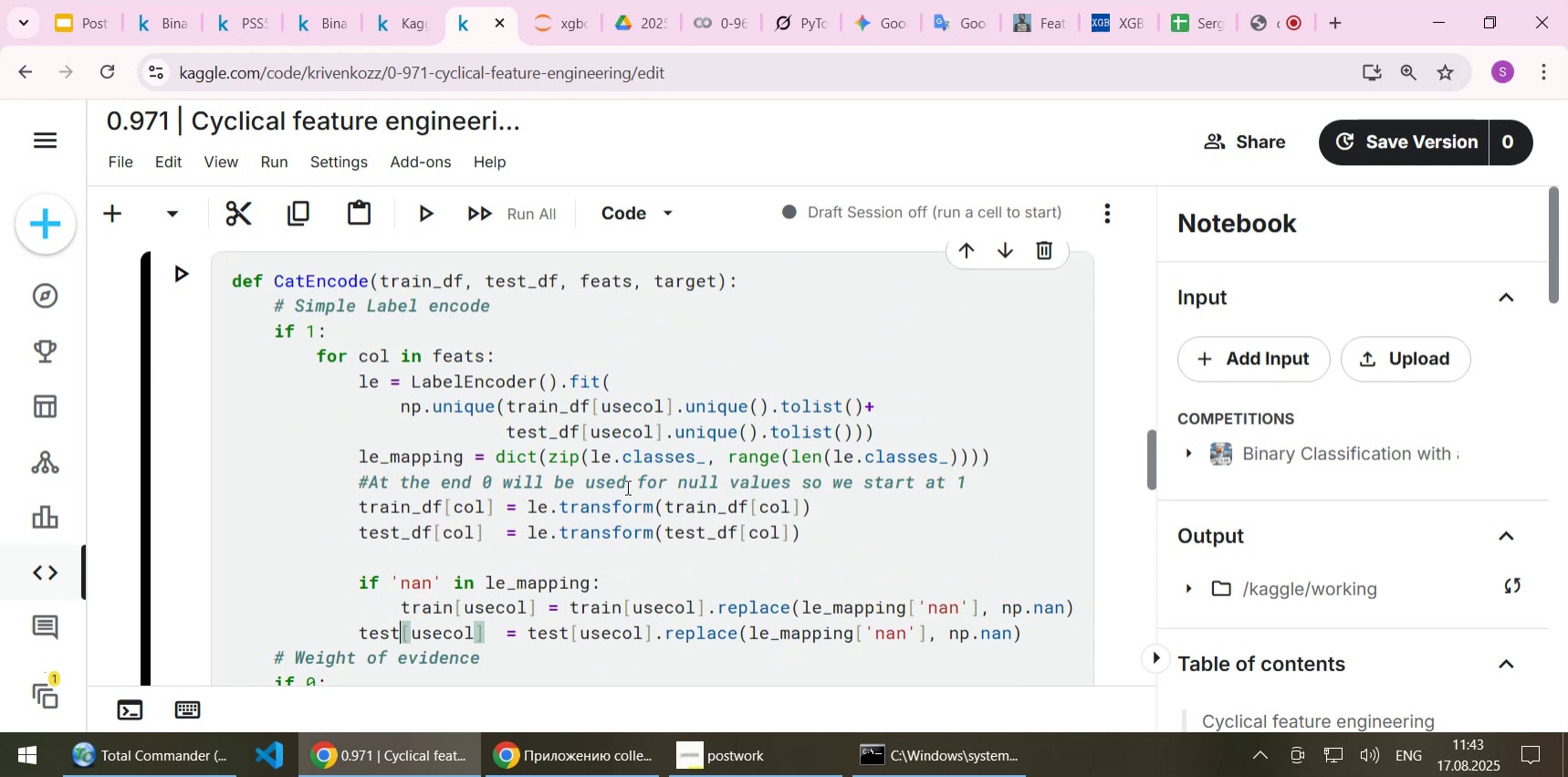 
key(Tab)
 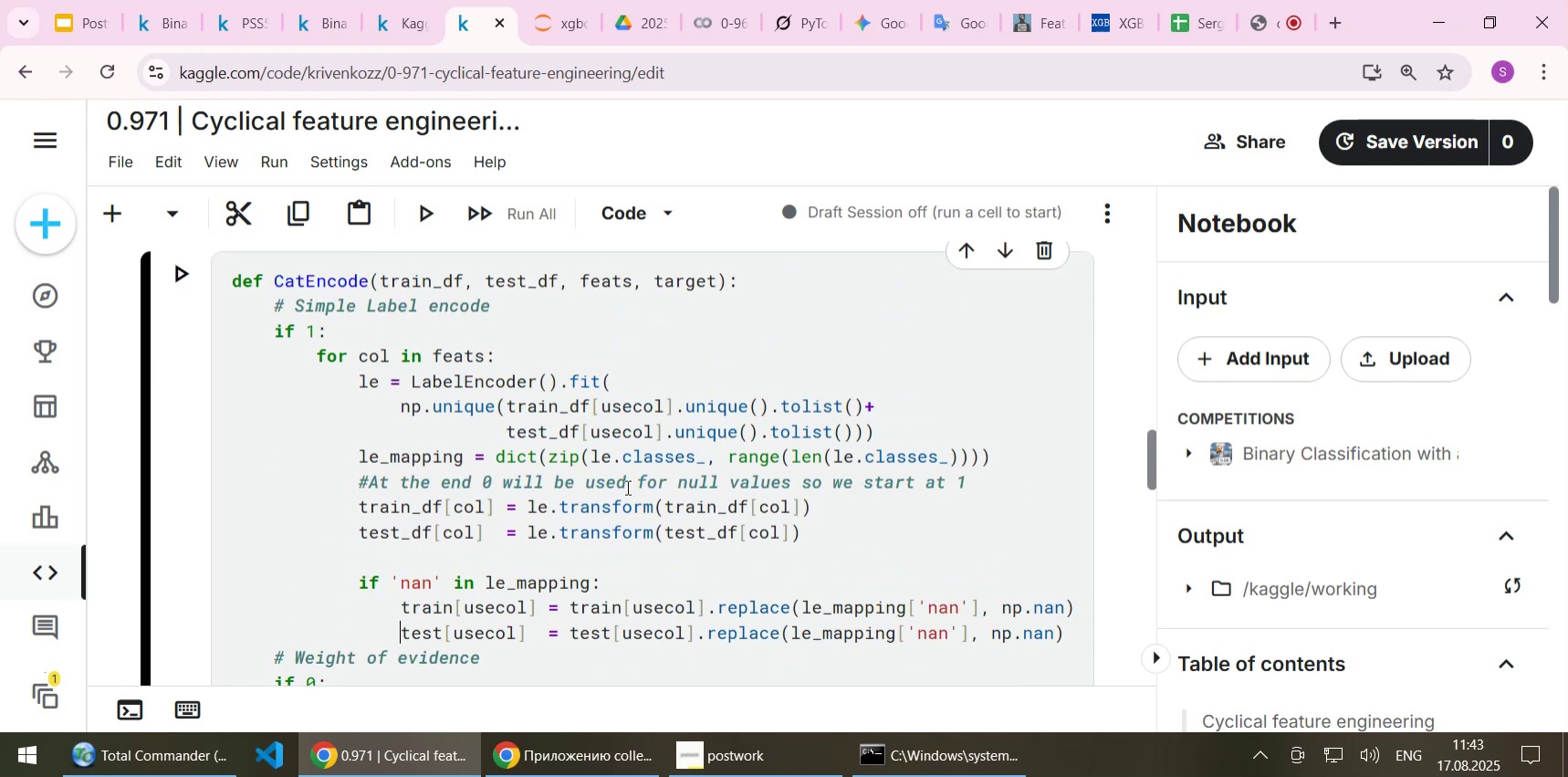 
key(Control+S)
 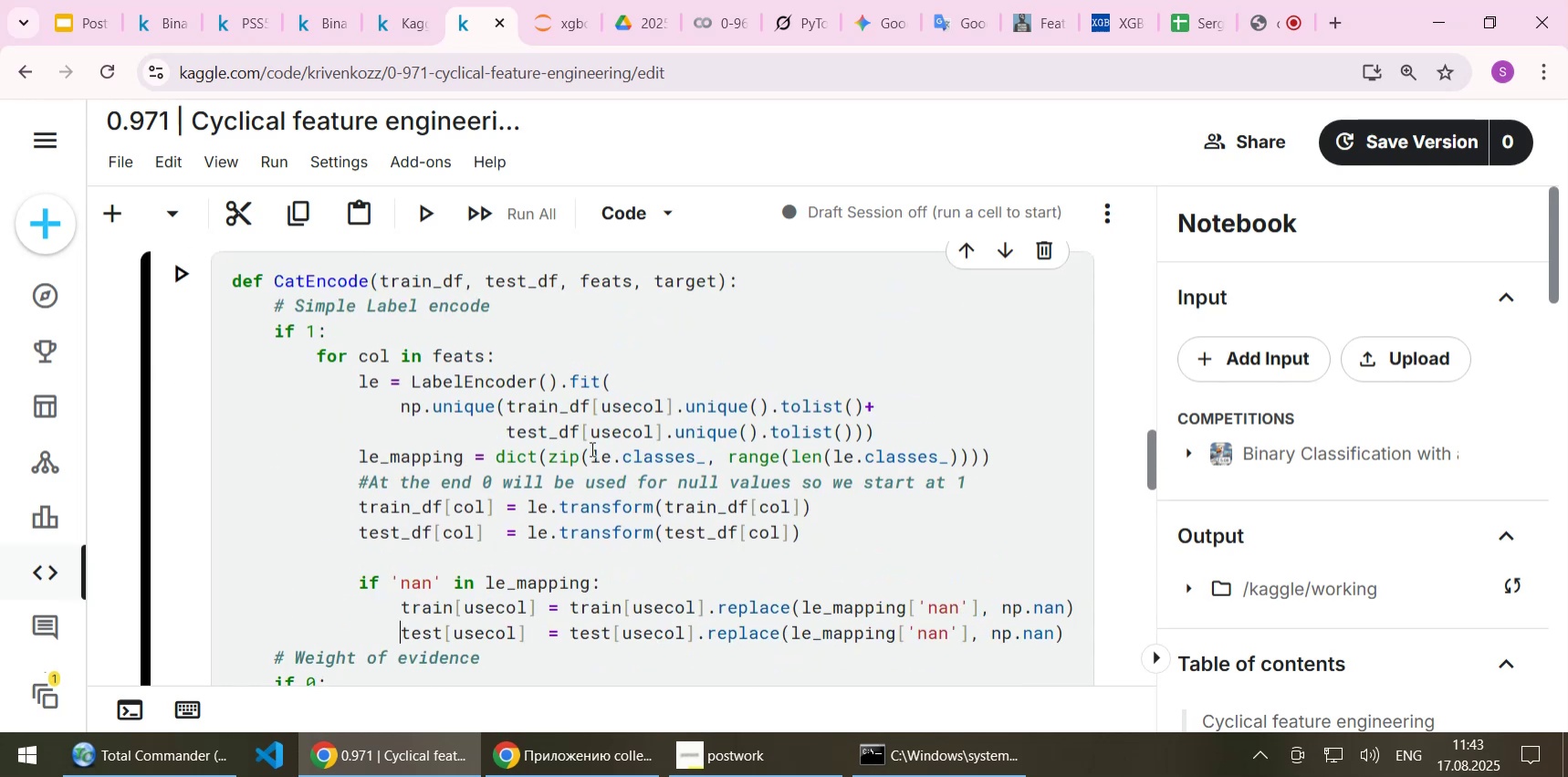 
scroll: coordinate [591, 450], scroll_direction: down, amount: 5.0
 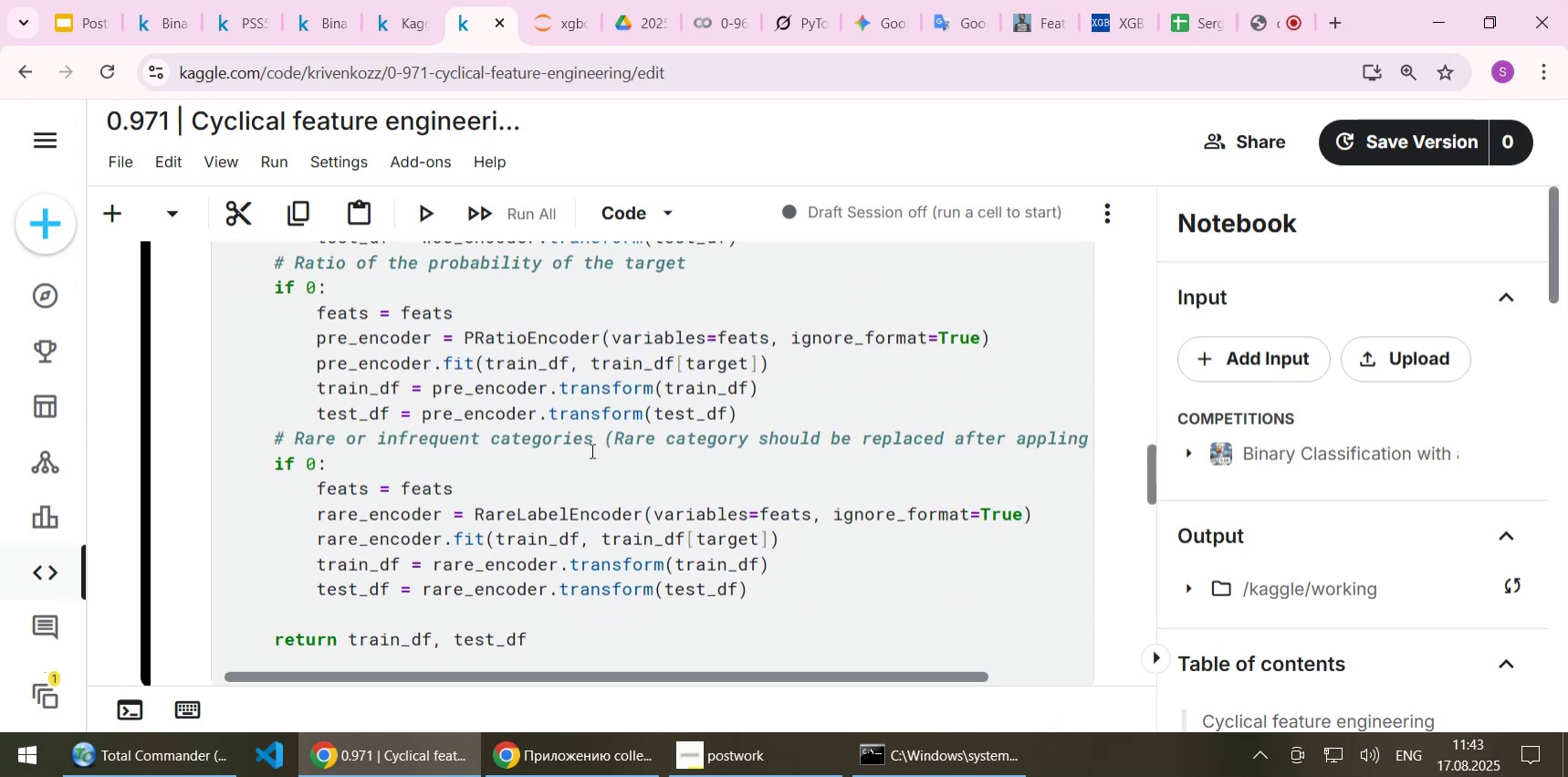 
scroll: coordinate [588, 466], scroll_direction: up, amount: 4.0
 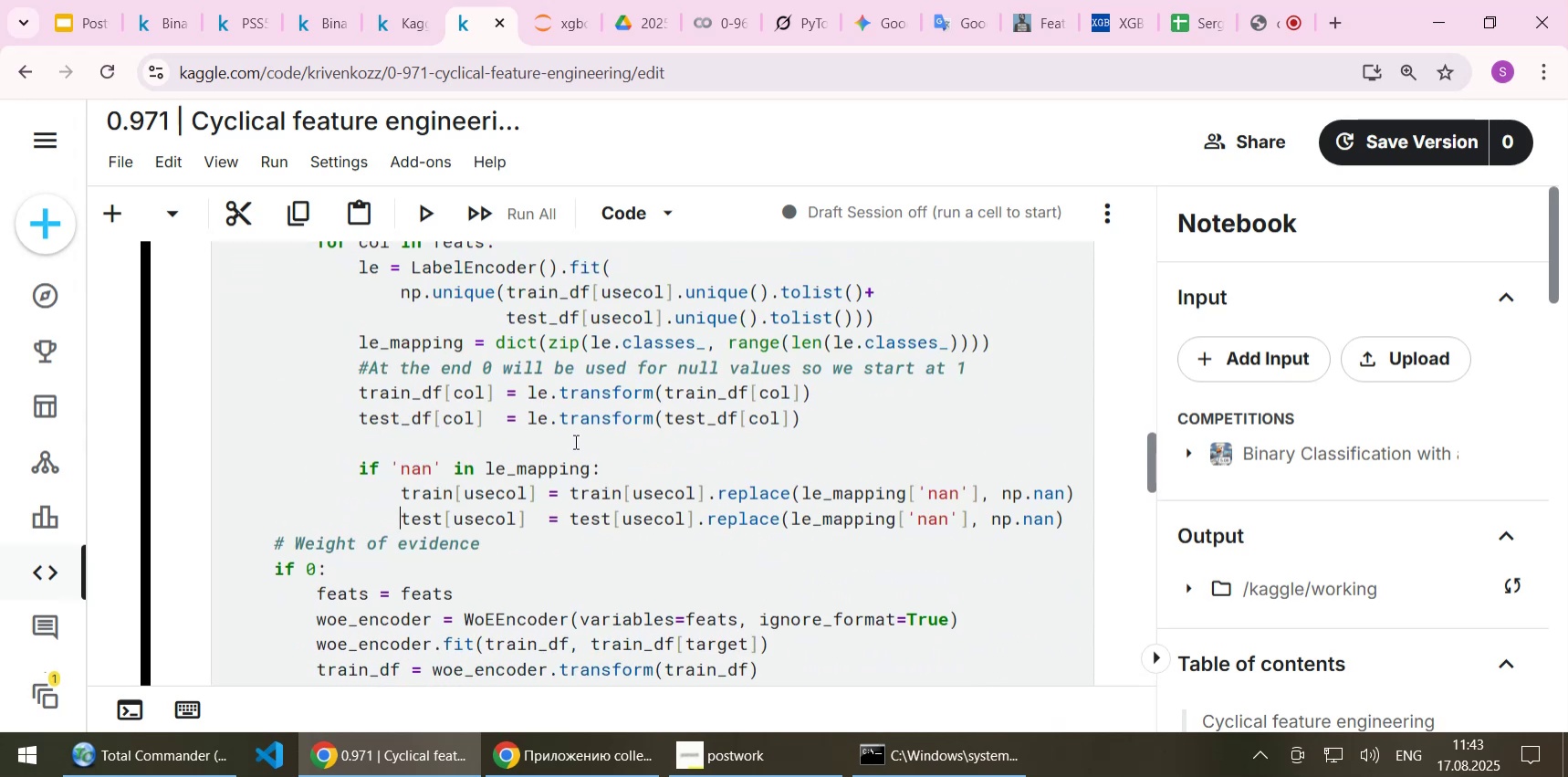 
left_click([574, 441])
 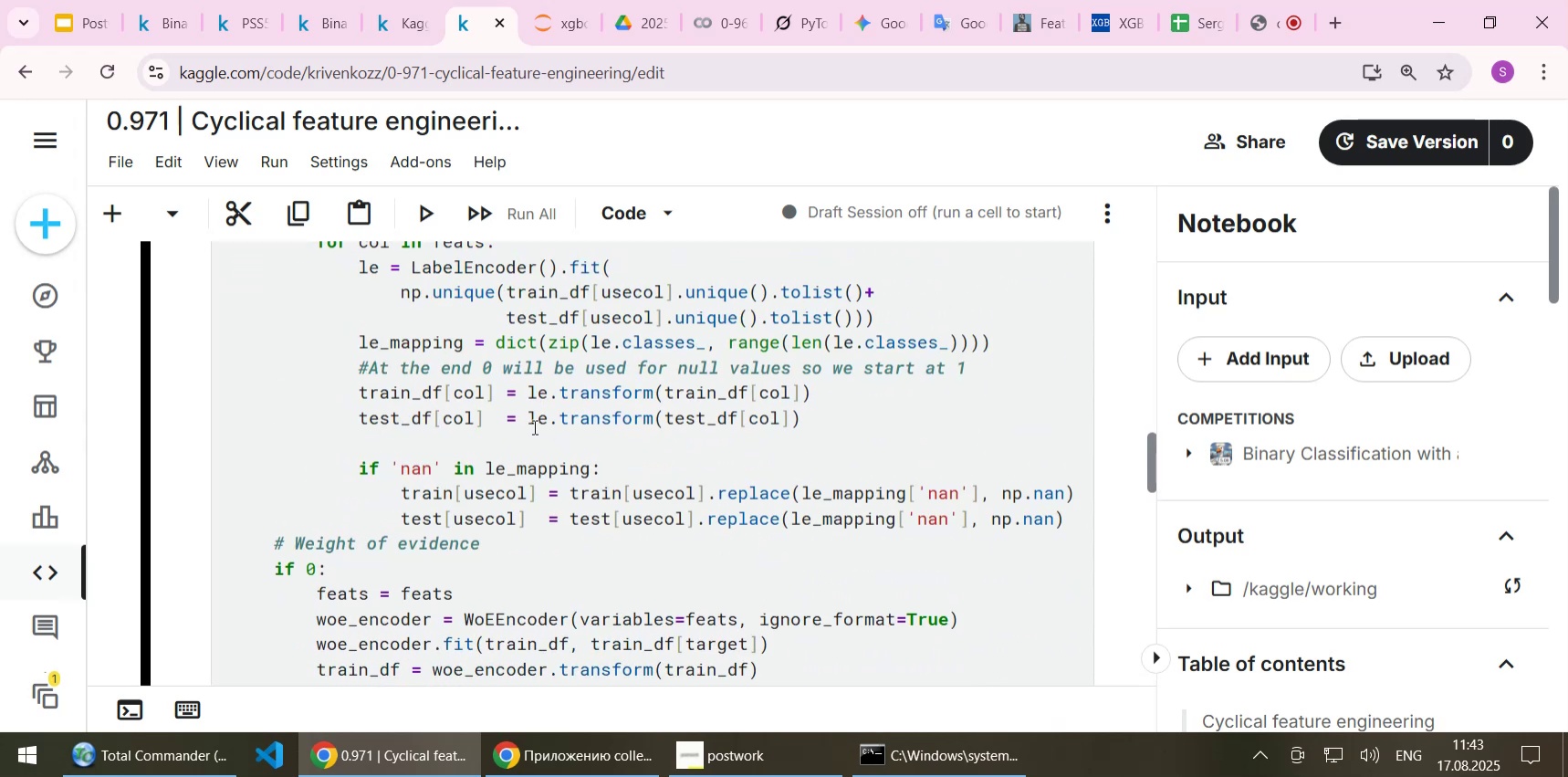 
double_click([391, 397])
 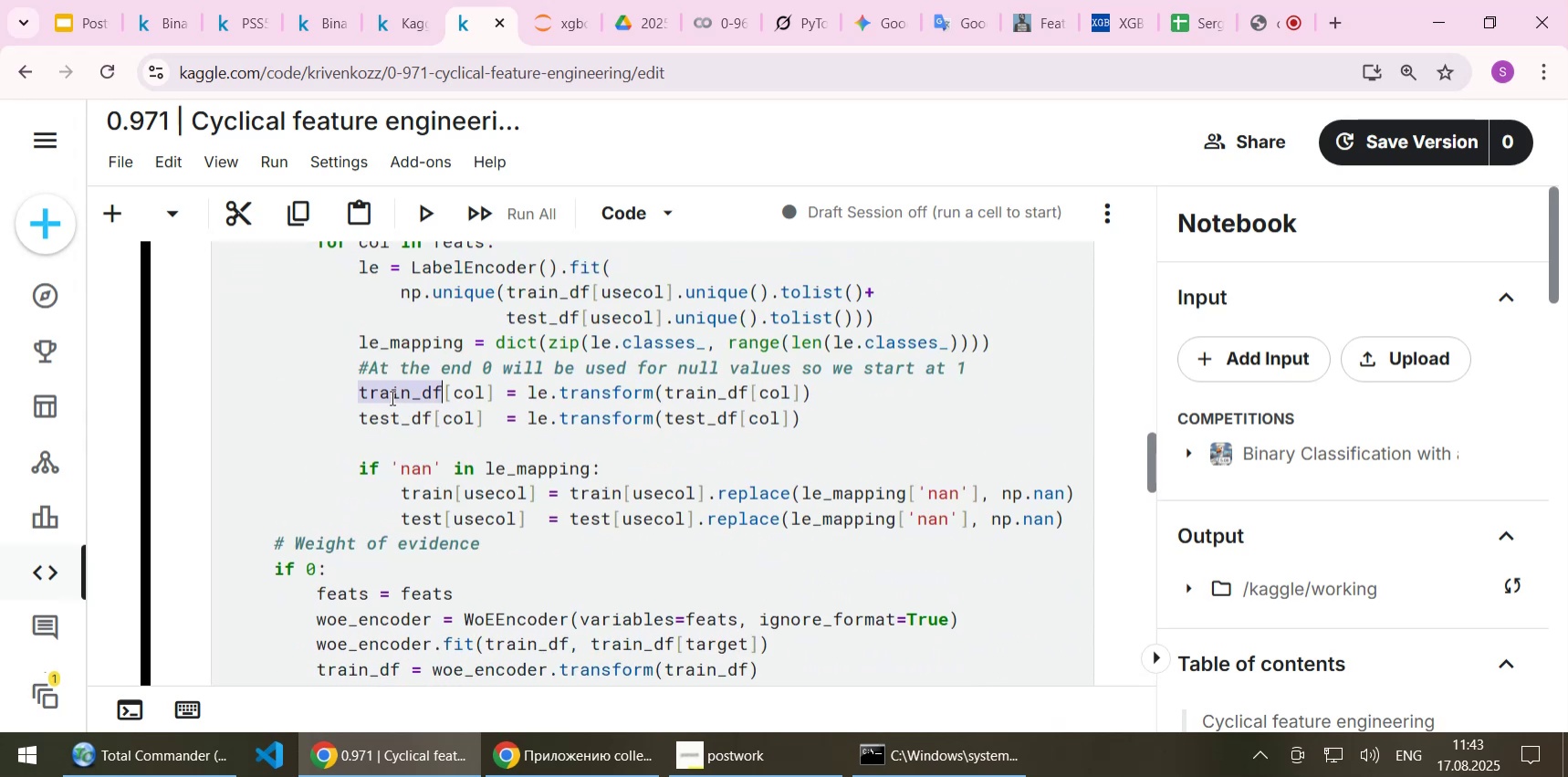 
hold_key(key=ControlLeft, duration=0.65)
 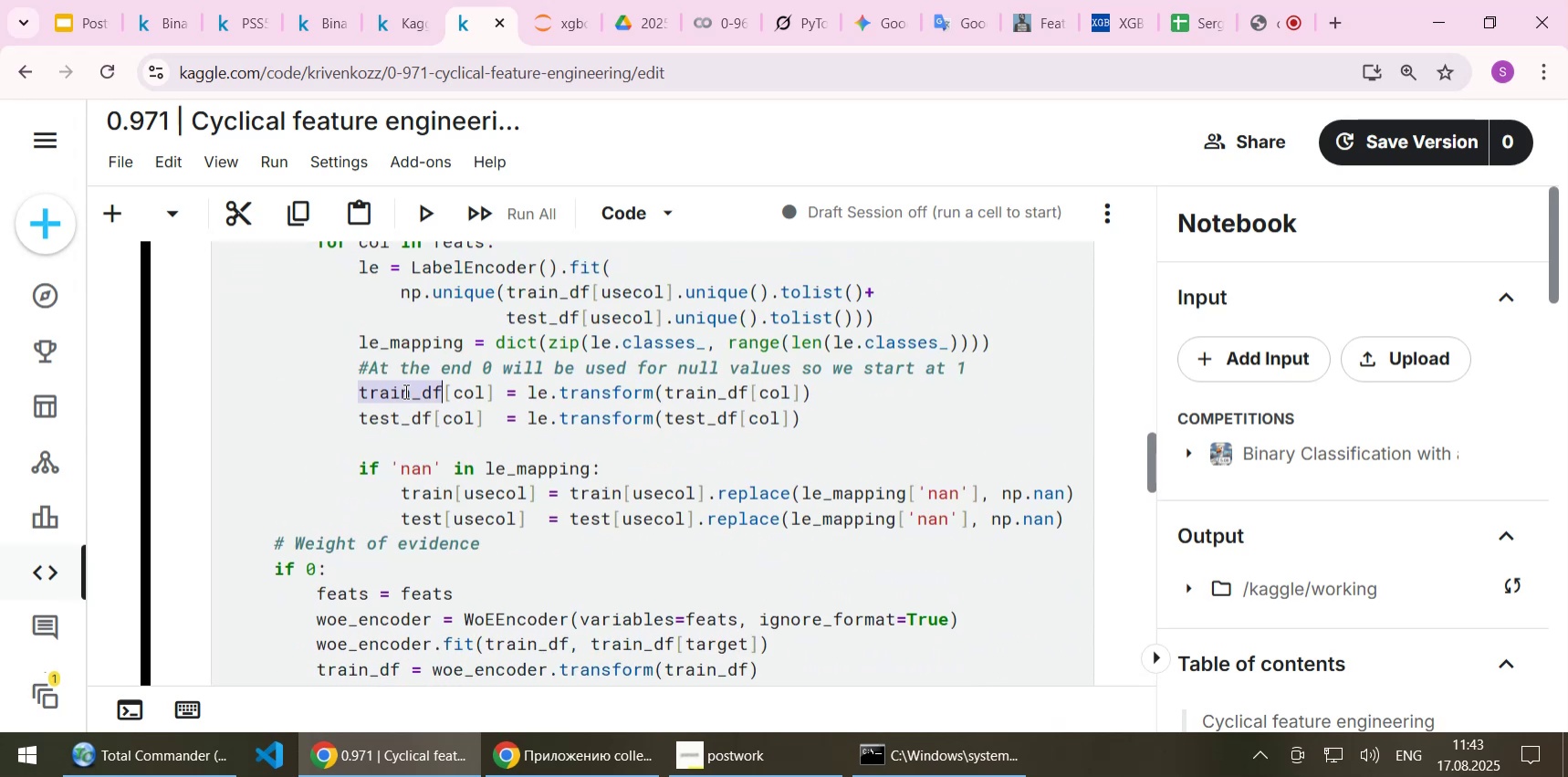 
left_click([404, 391])
 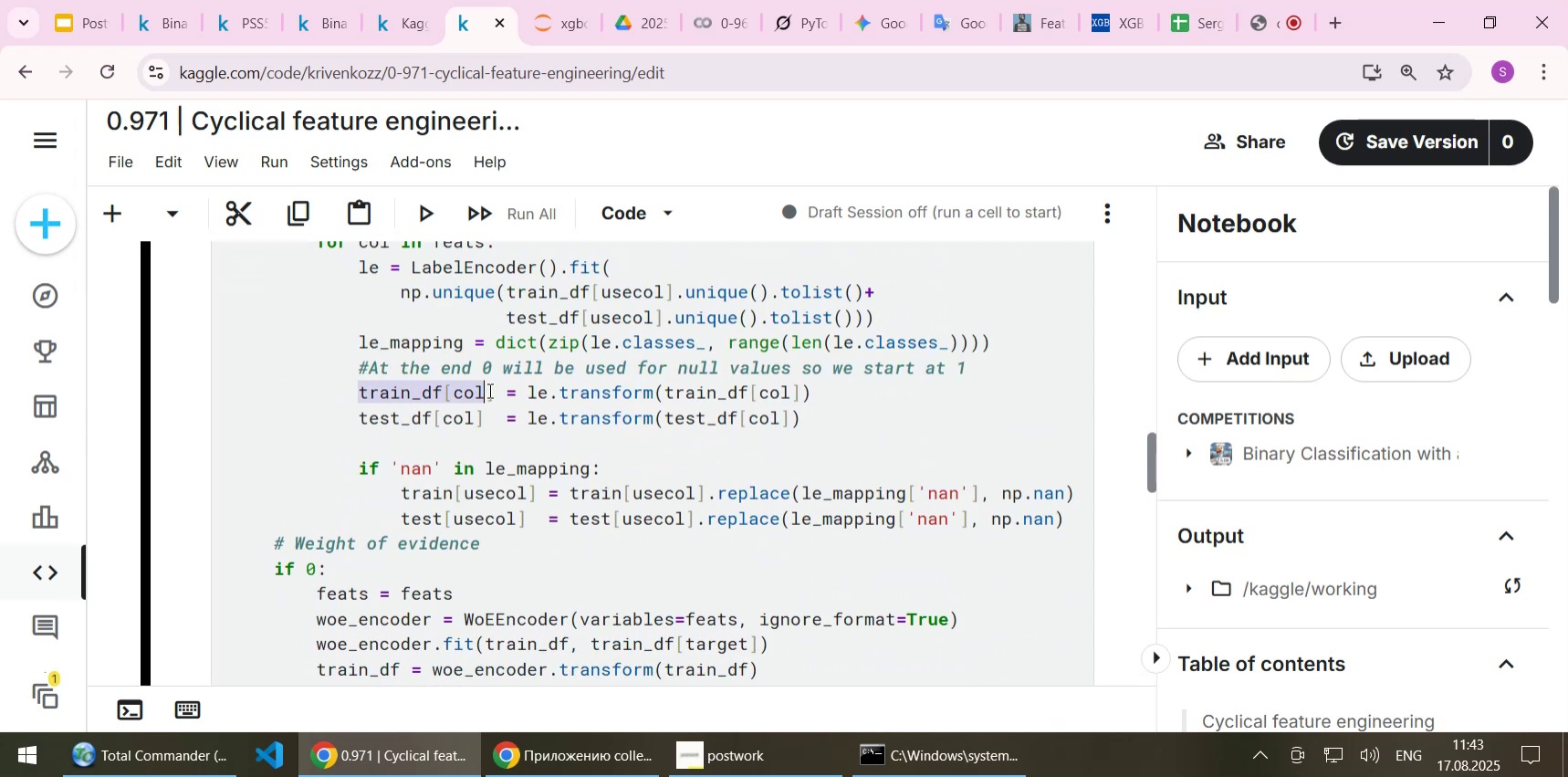 
key(Control+C)
 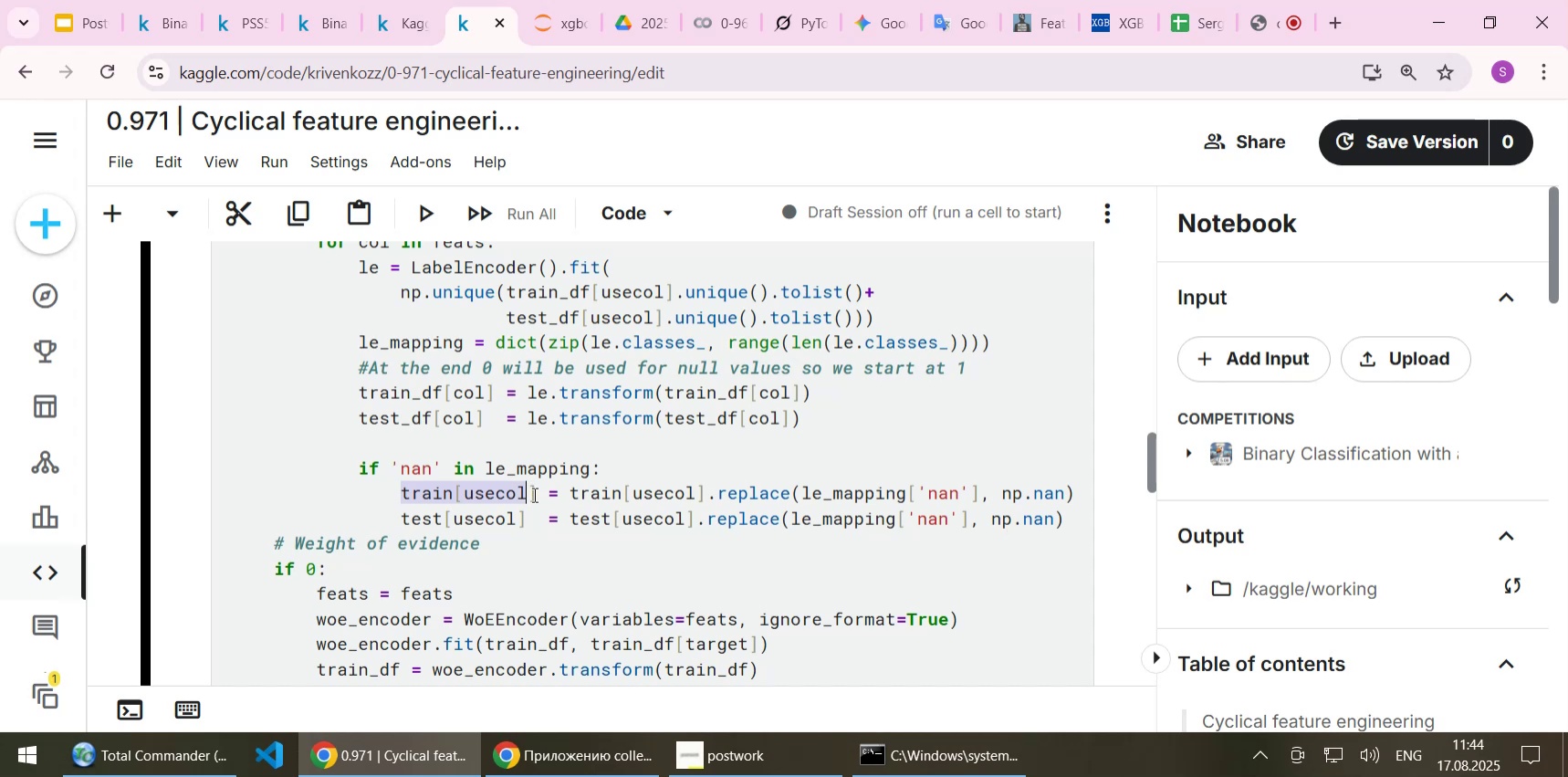 
key(Control+ControlLeft)
 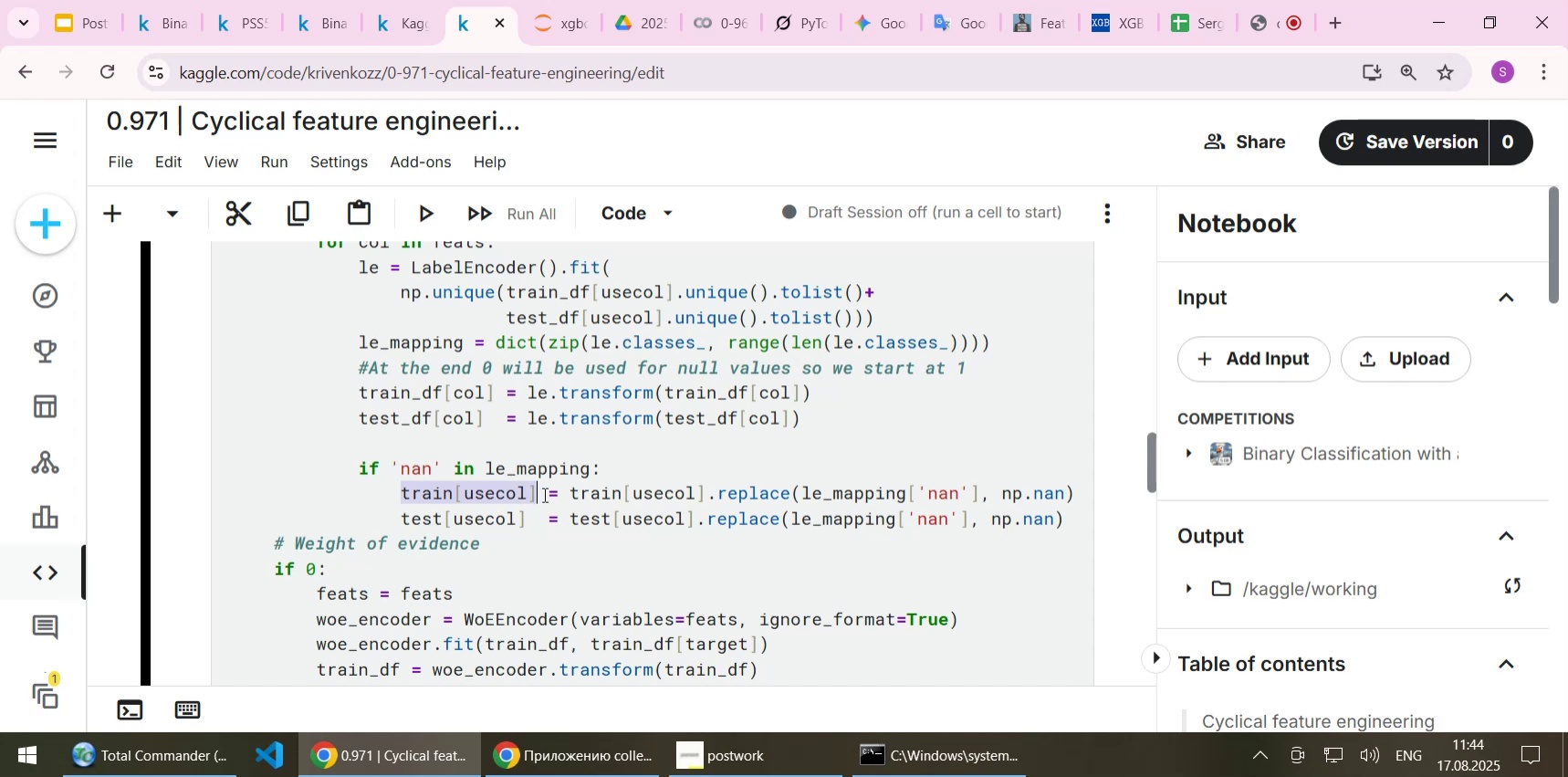 
key(Control+V)
 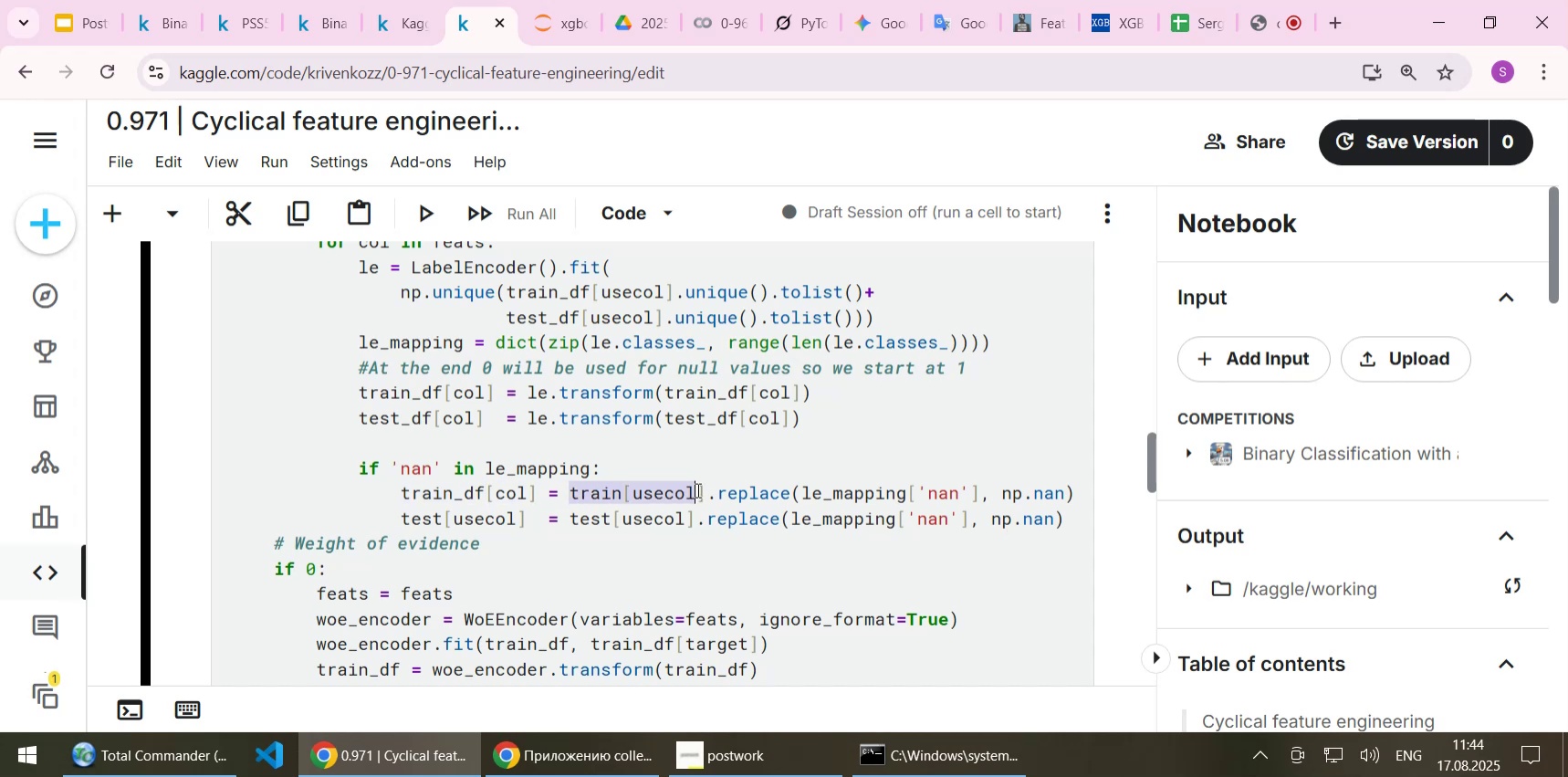 
key(Control+ControlLeft)
 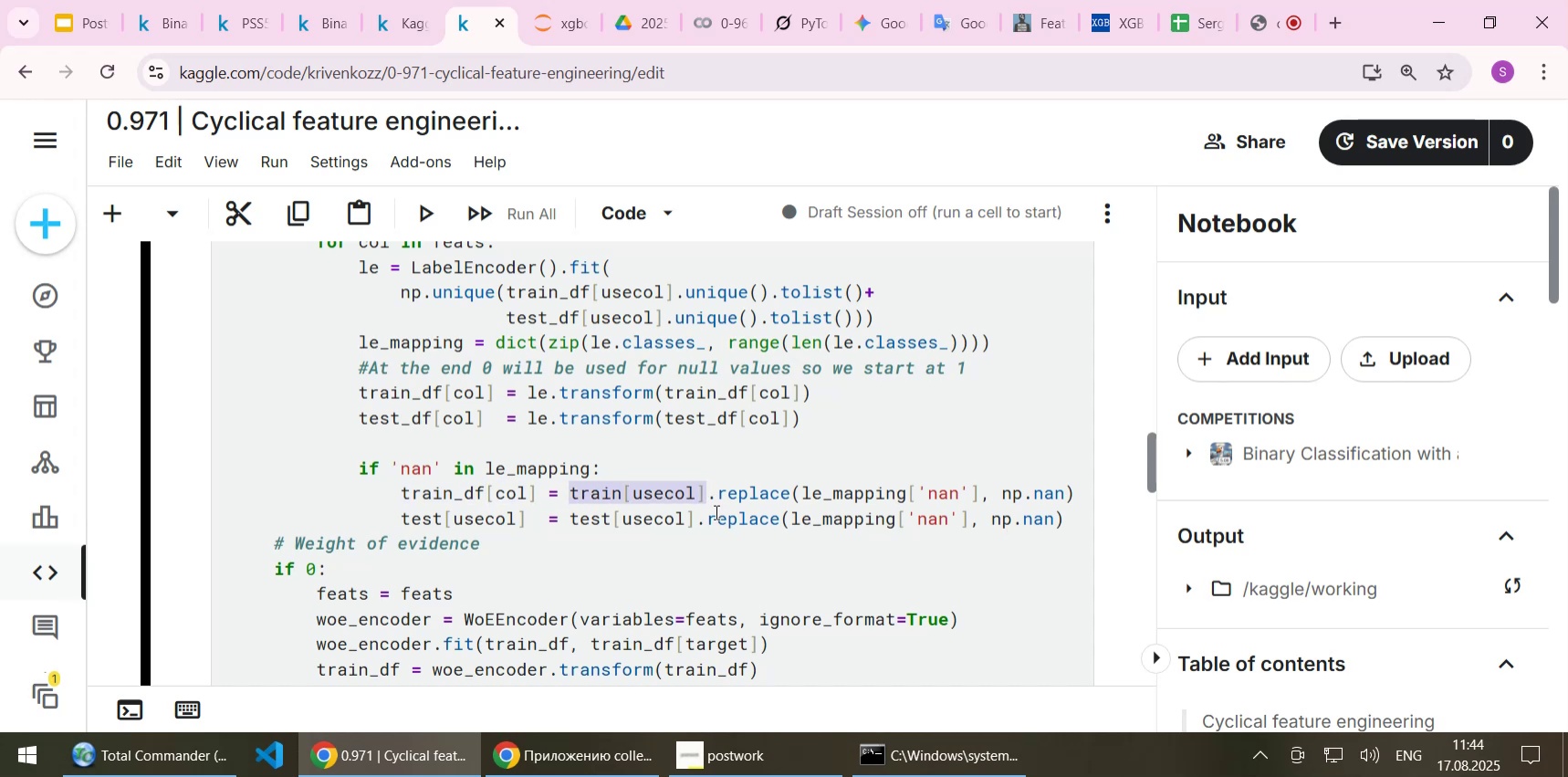 
key(Control+ControlLeft)
 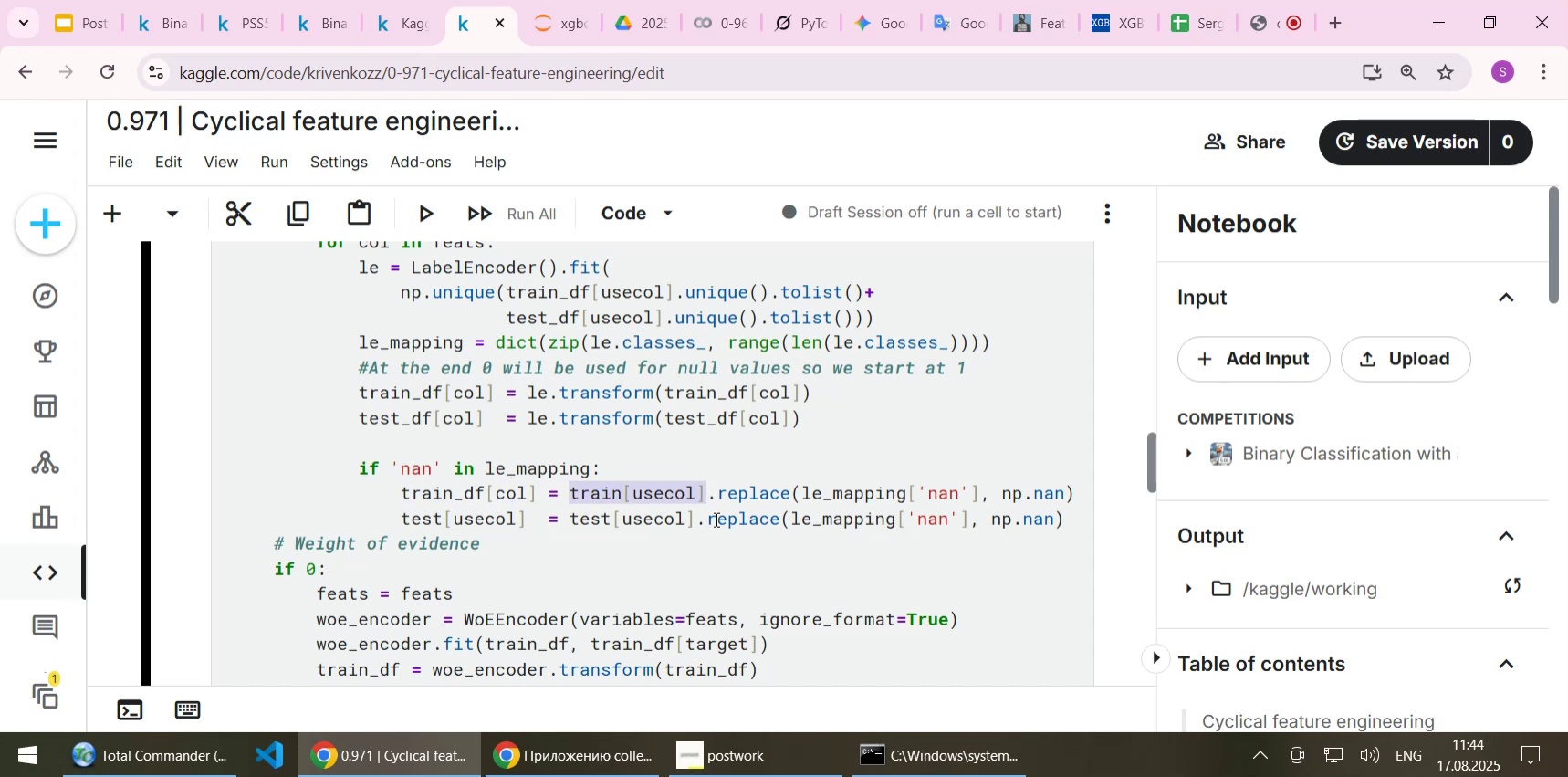 
key(Control+V)
 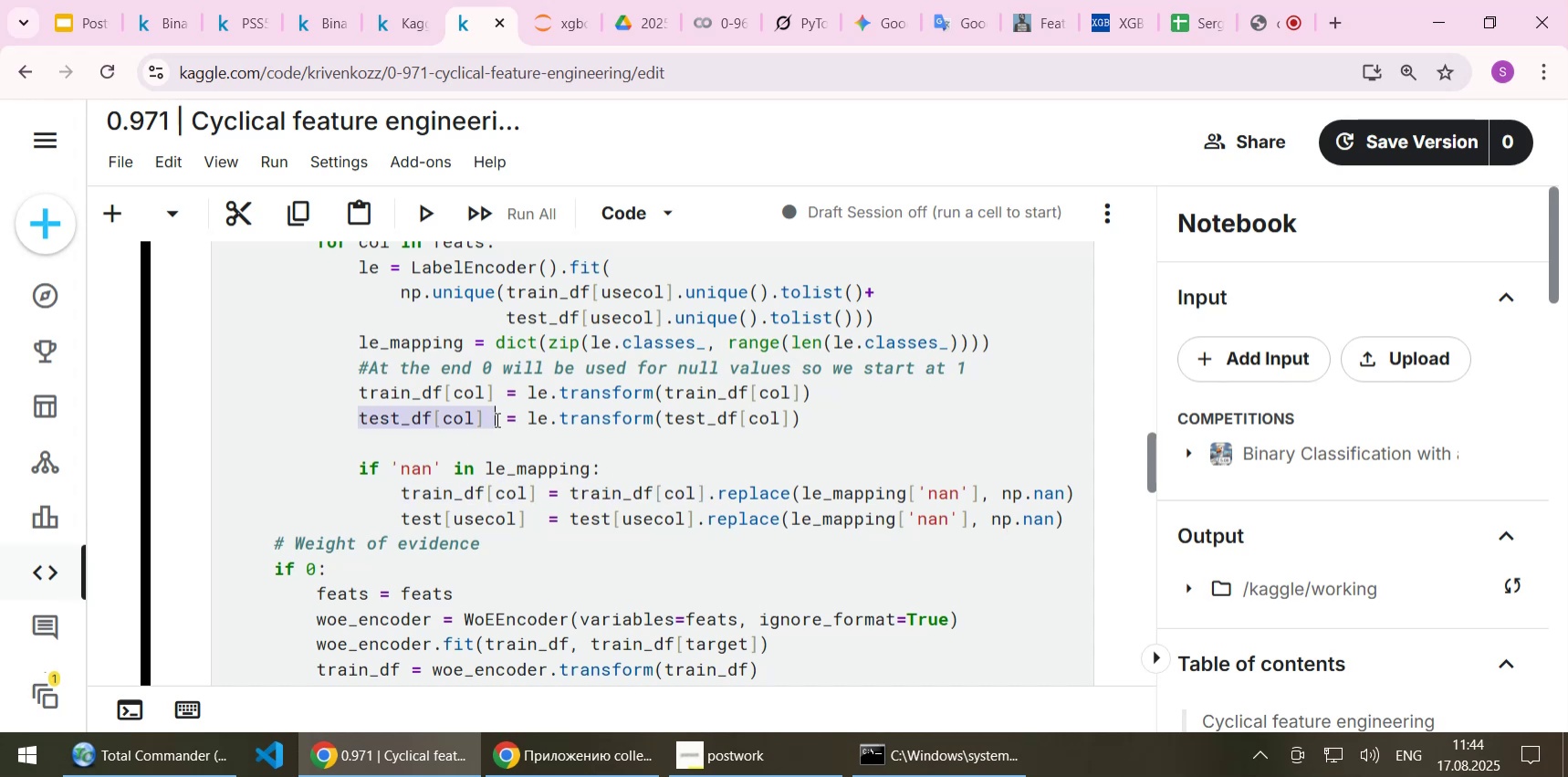 
key(Control+C)
 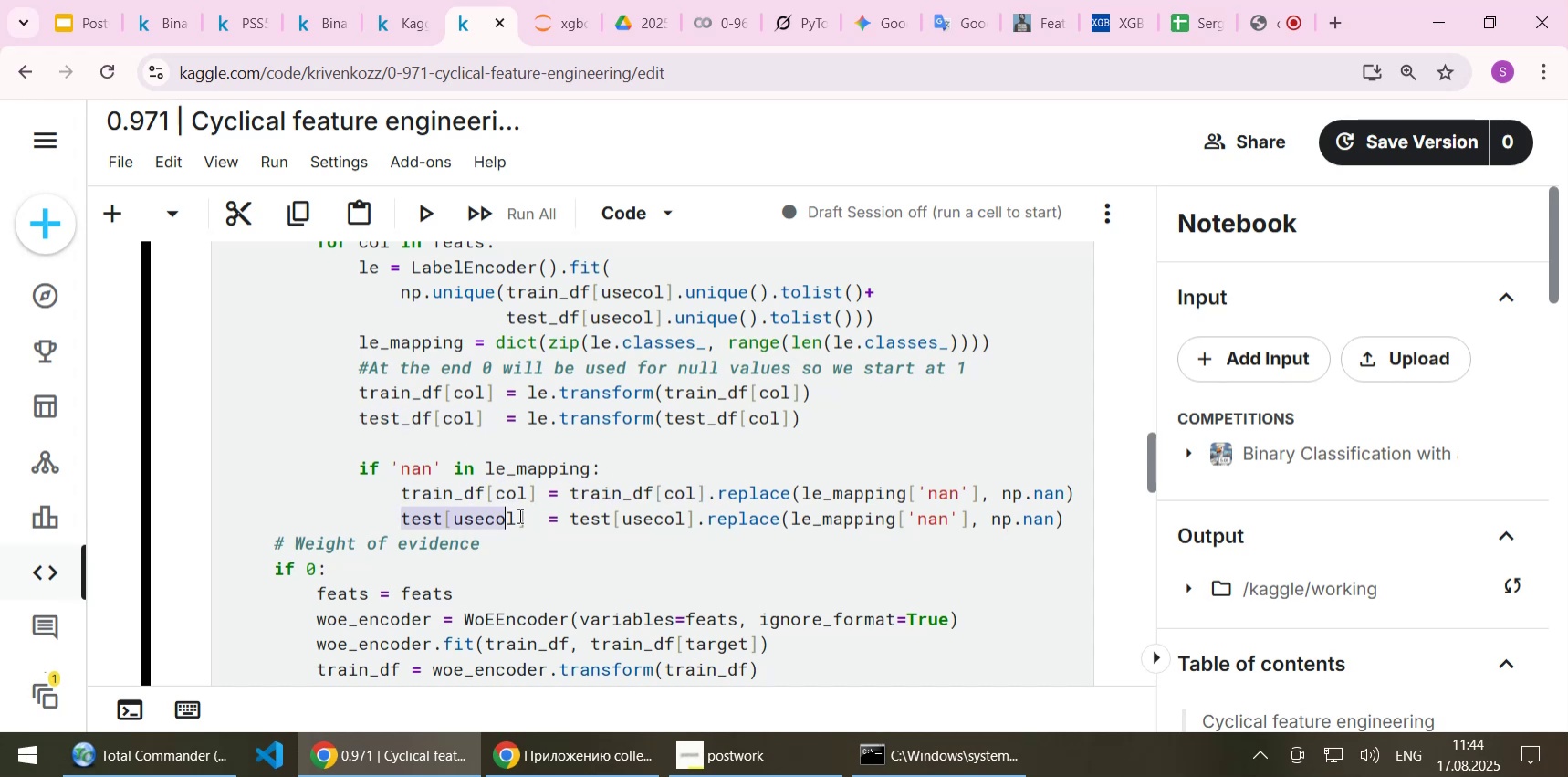 
key(Control+ControlLeft)
 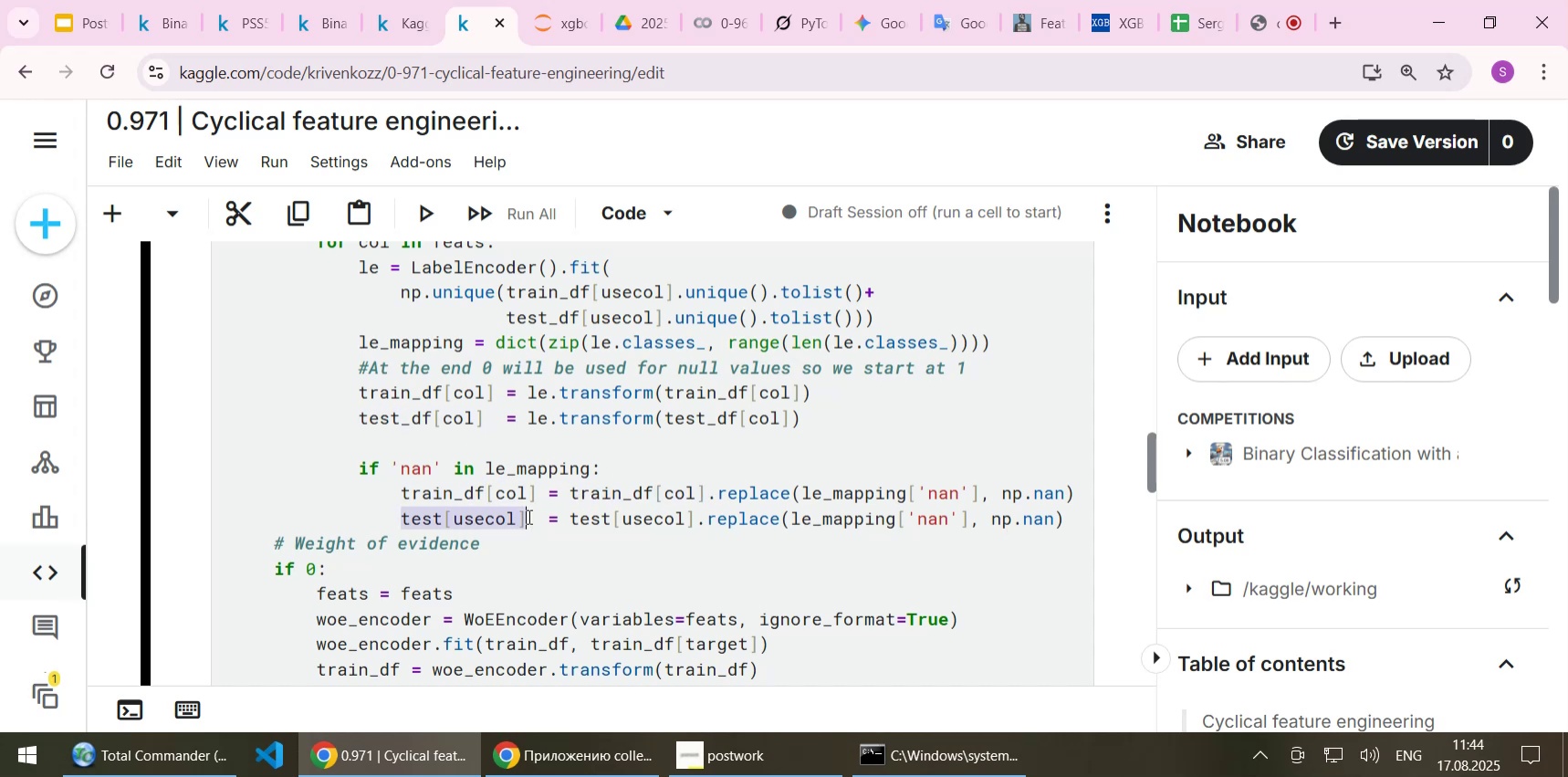 
key(Control+V)
 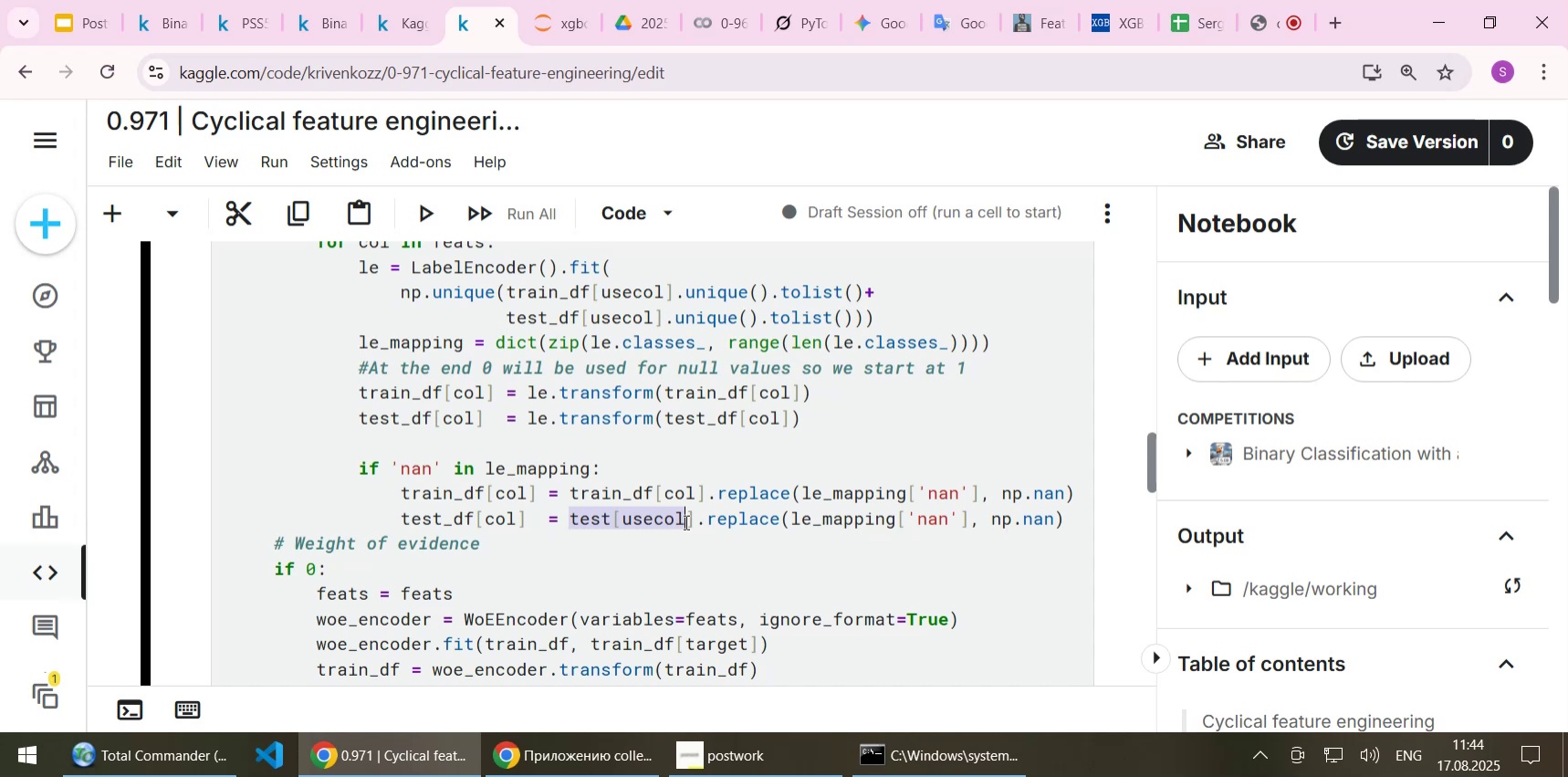 
key(Control+ControlLeft)
 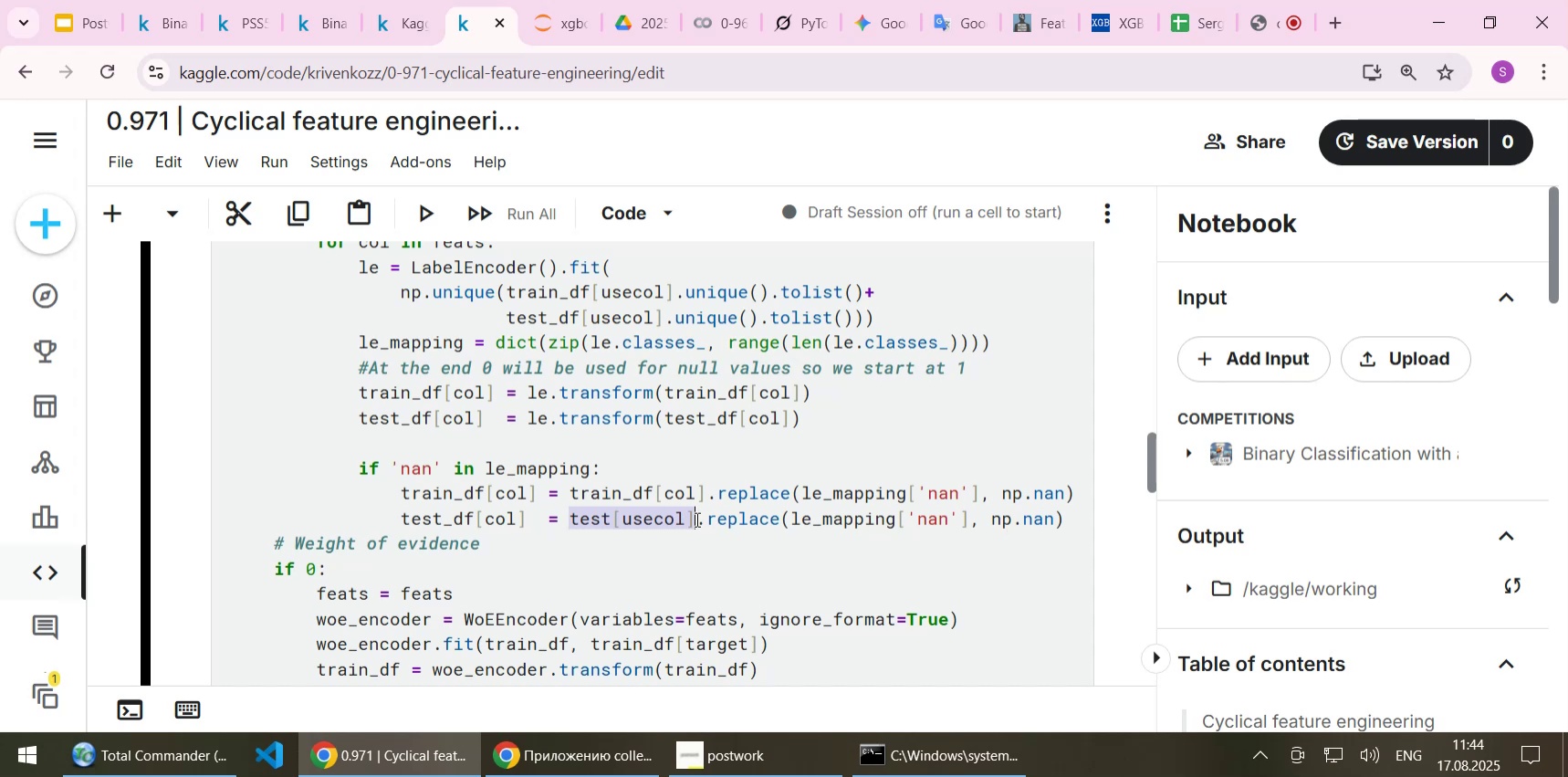 
key(Control+V)
 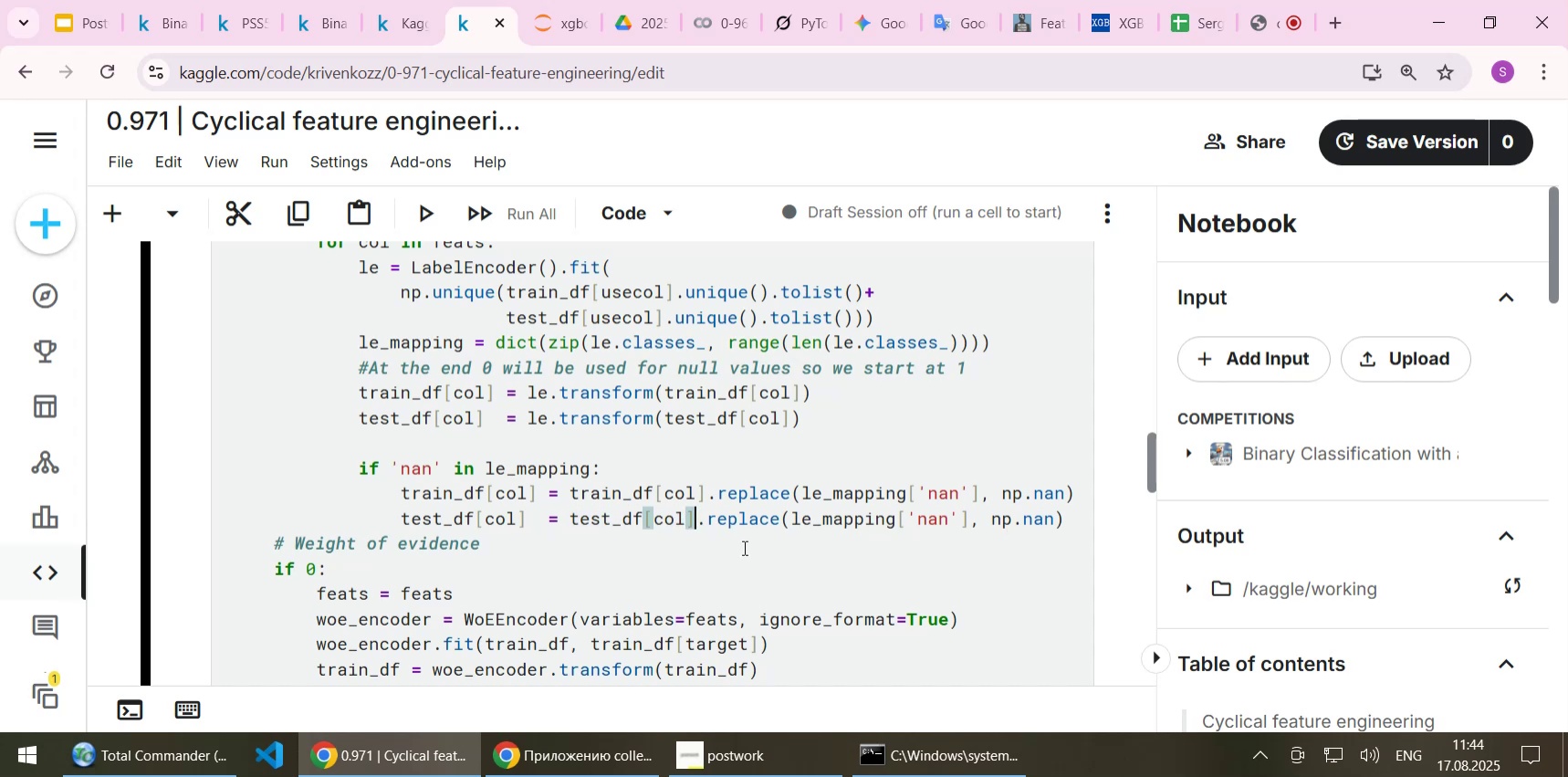 
key(Control+S)
 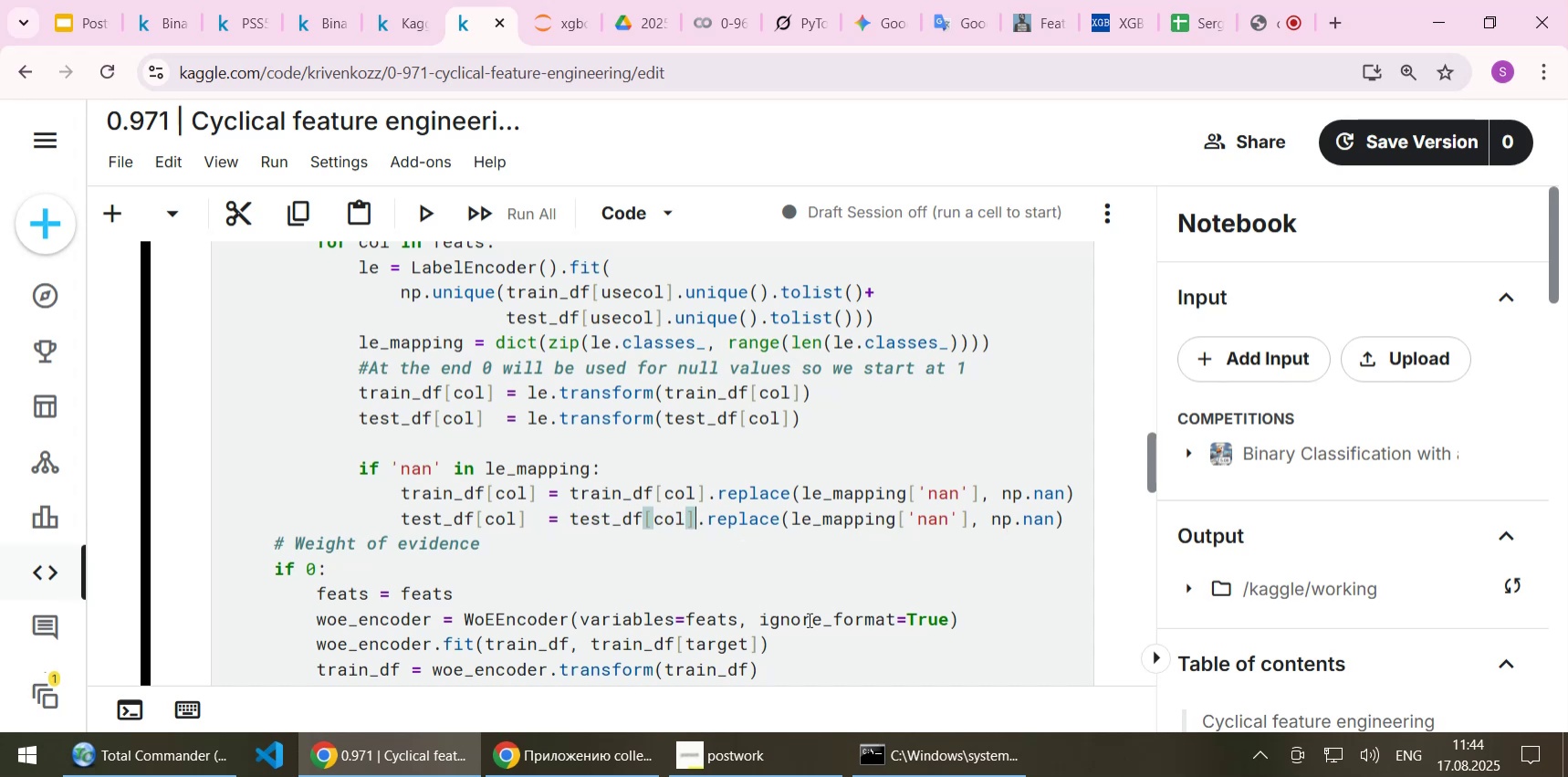 
scroll: coordinate [808, 619], scroll_direction: up, amount: 1.0
 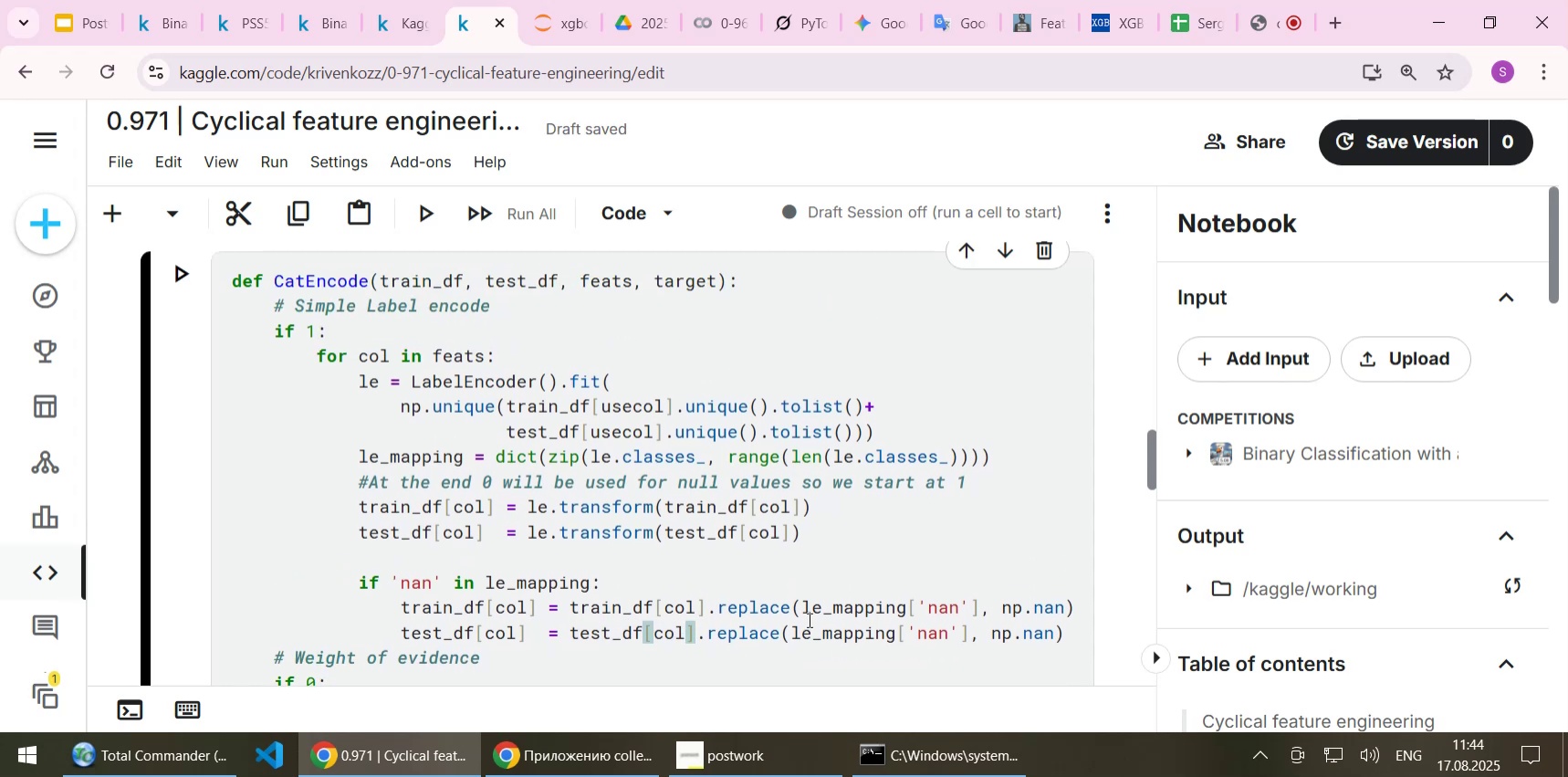 
scroll: coordinate [802, 621], scroll_direction: down, amount: 1.0
 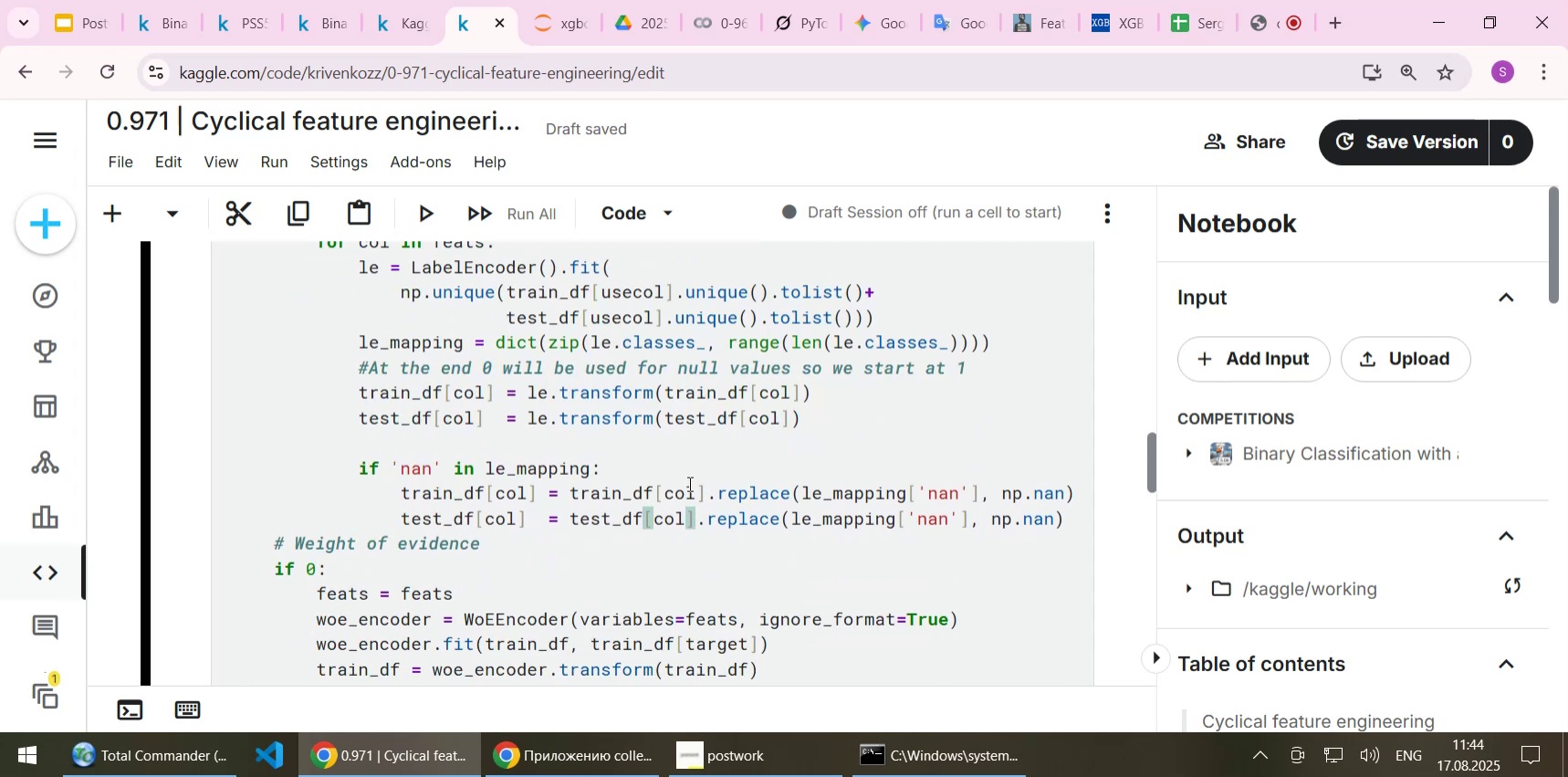 
left_click([674, 467])
 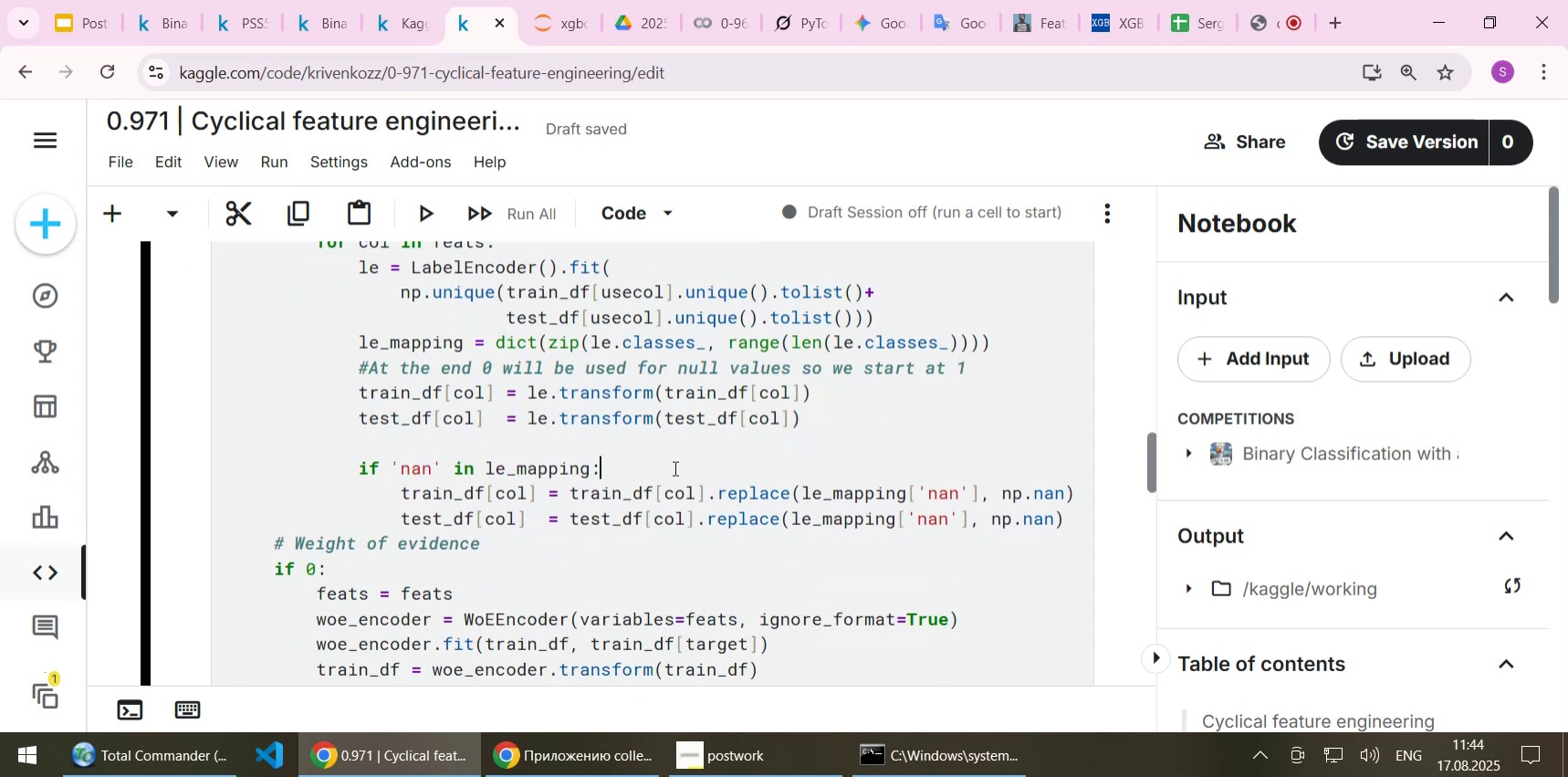 
scroll: coordinate [674, 467], scroll_direction: up, amount: 1.0
 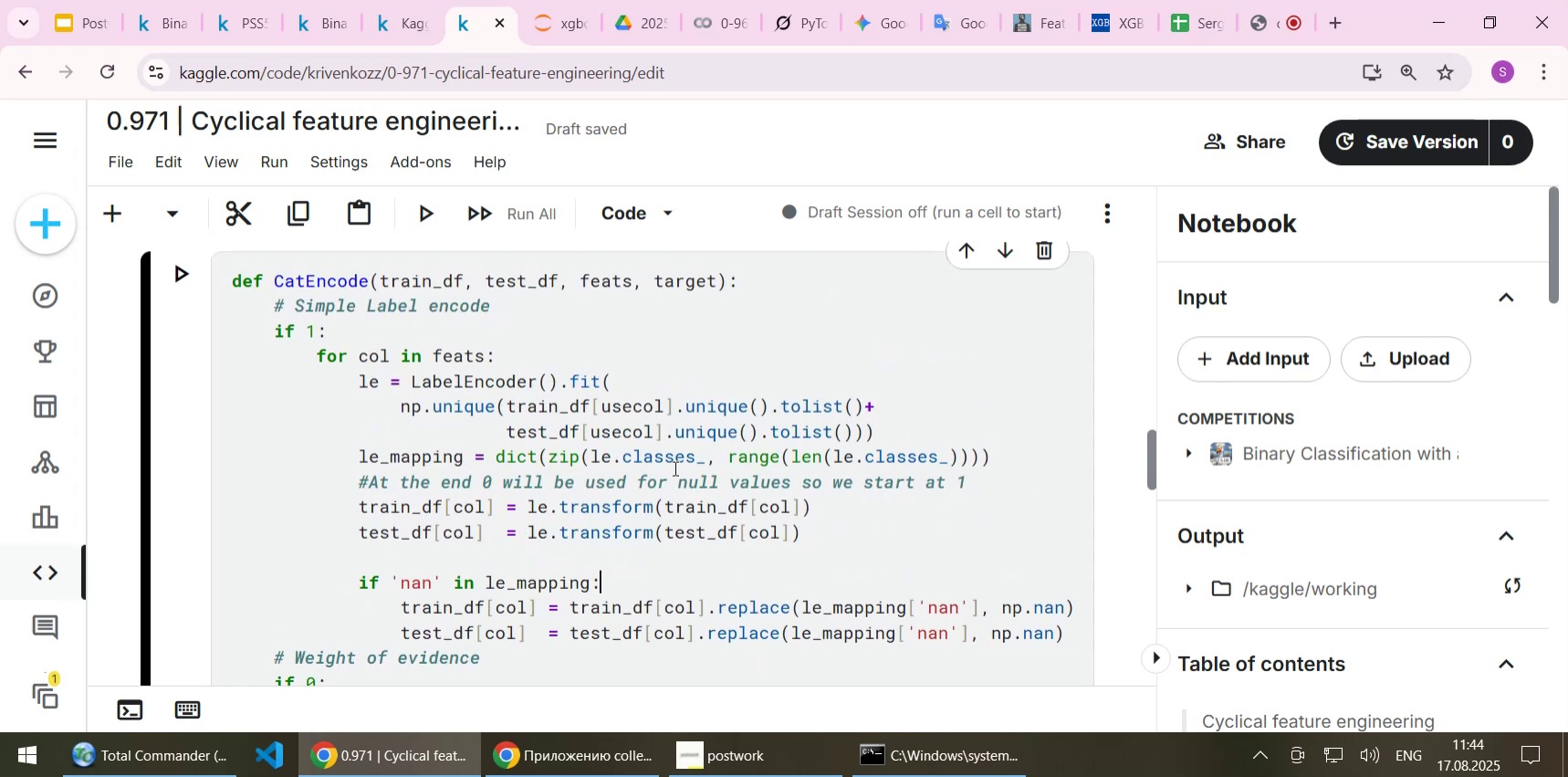 
key(Control+S)
 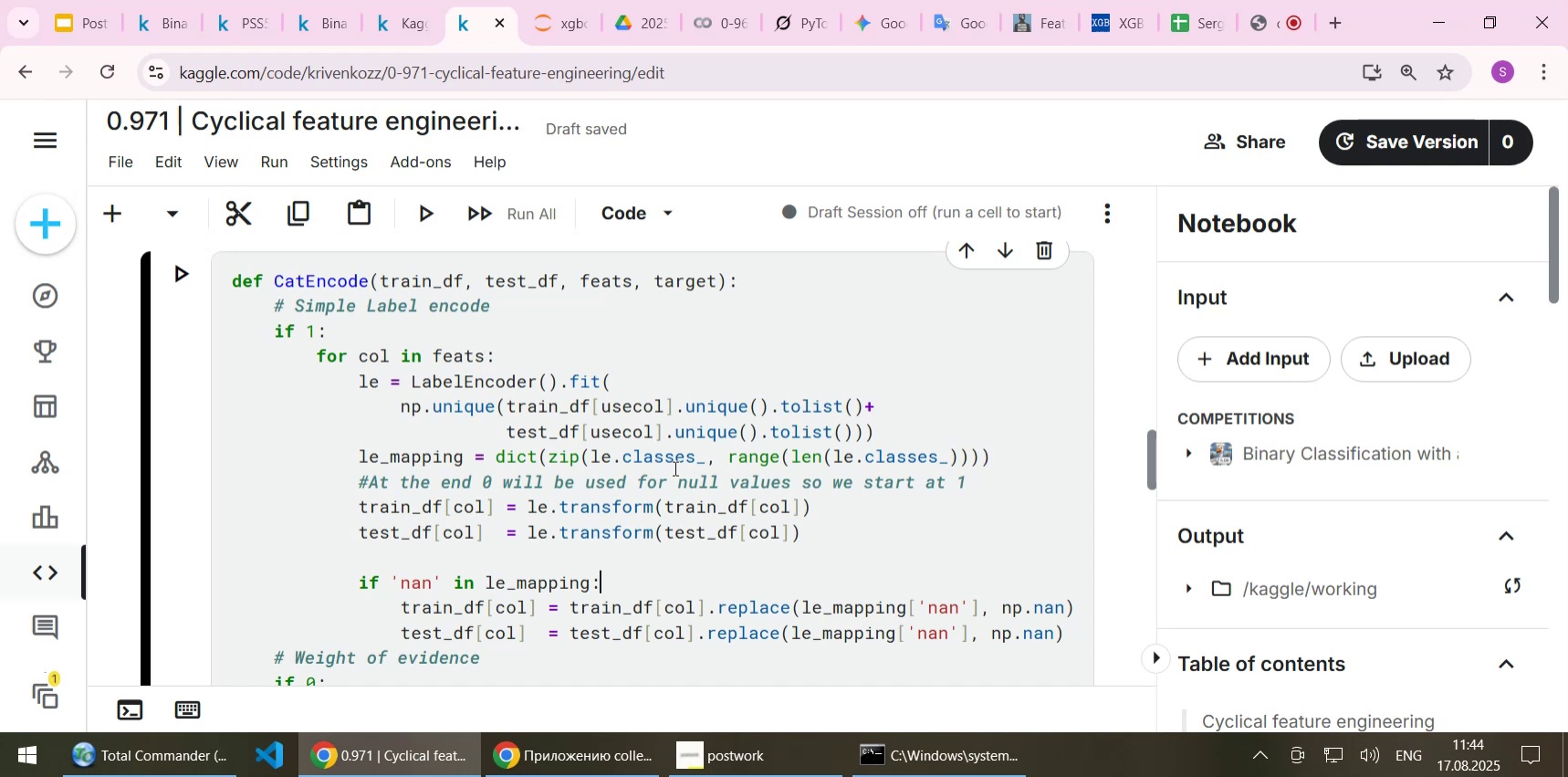 
scroll: coordinate [674, 467], scroll_direction: up, amount: 5.0
 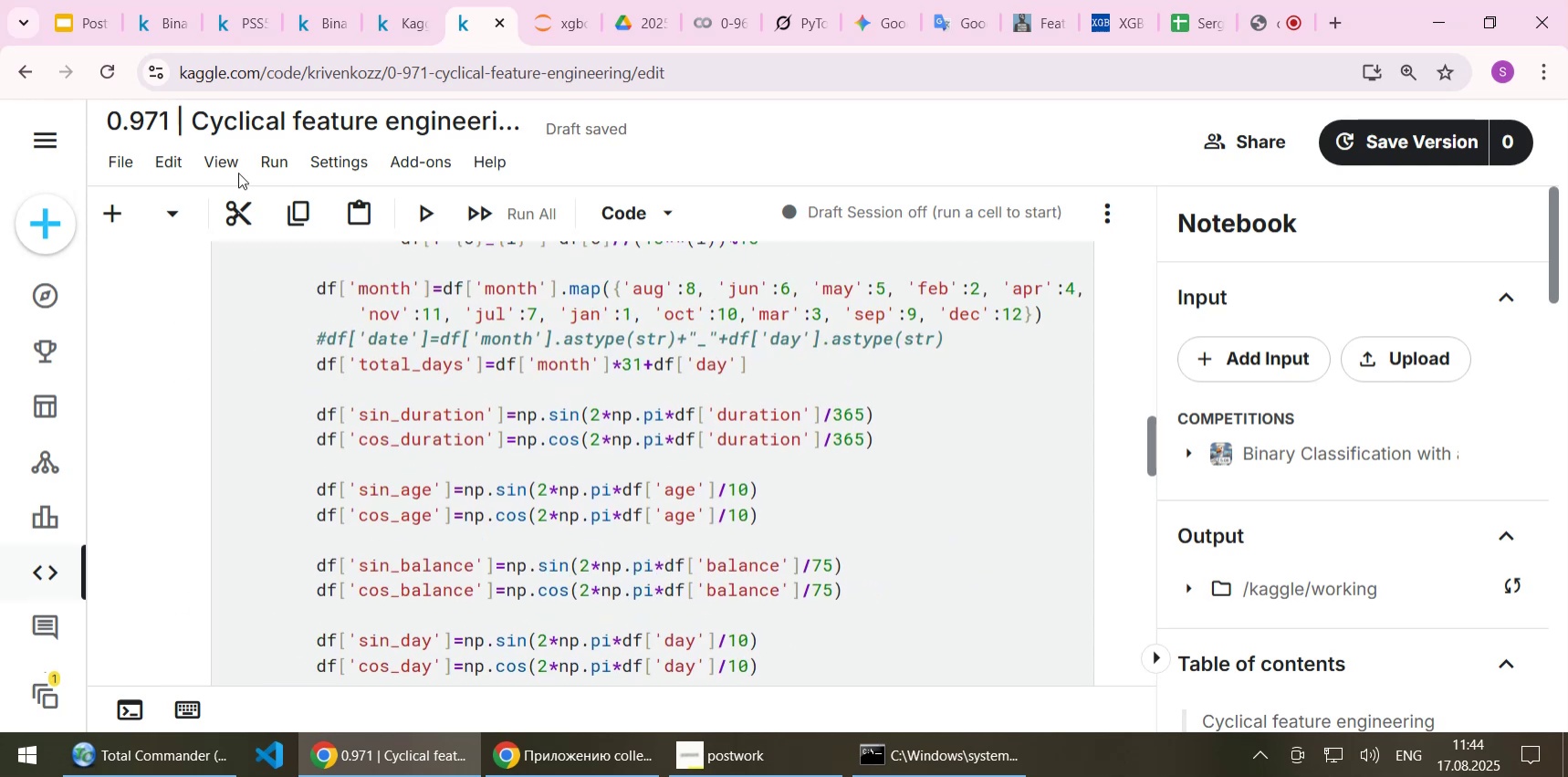 
left_click([274, 156])
 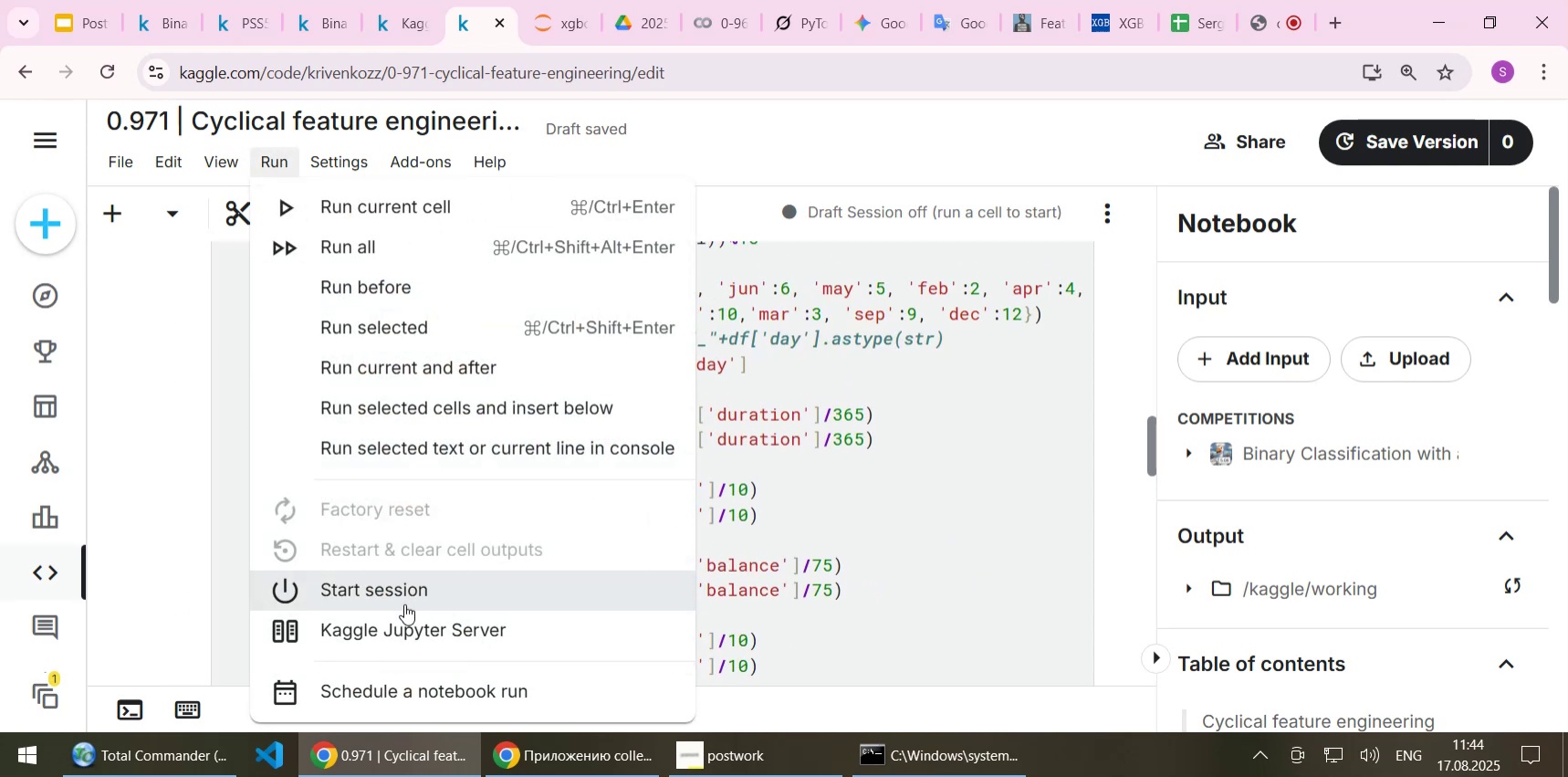 
left_click([400, 602])
 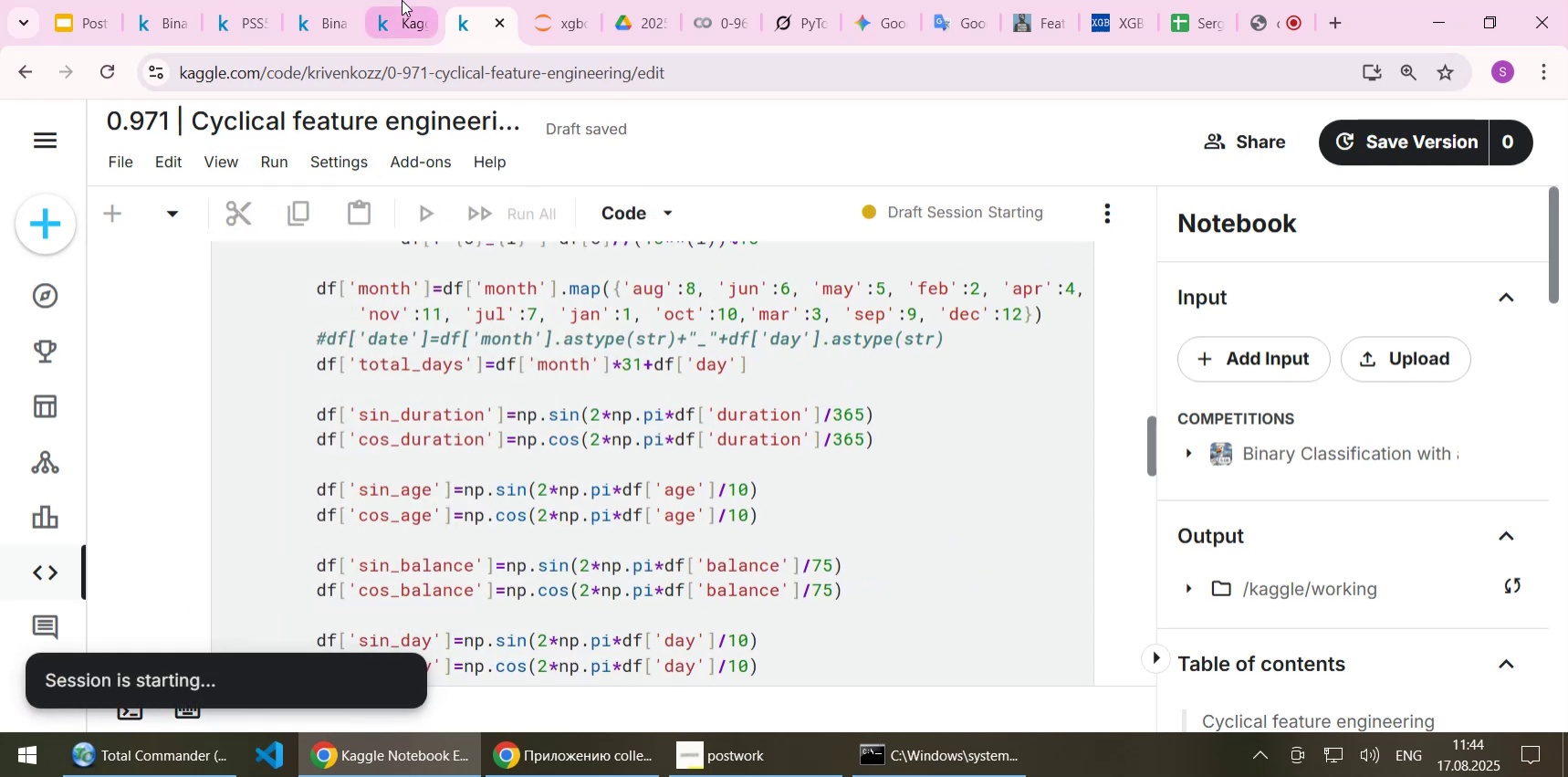 
left_click([402, 27])
 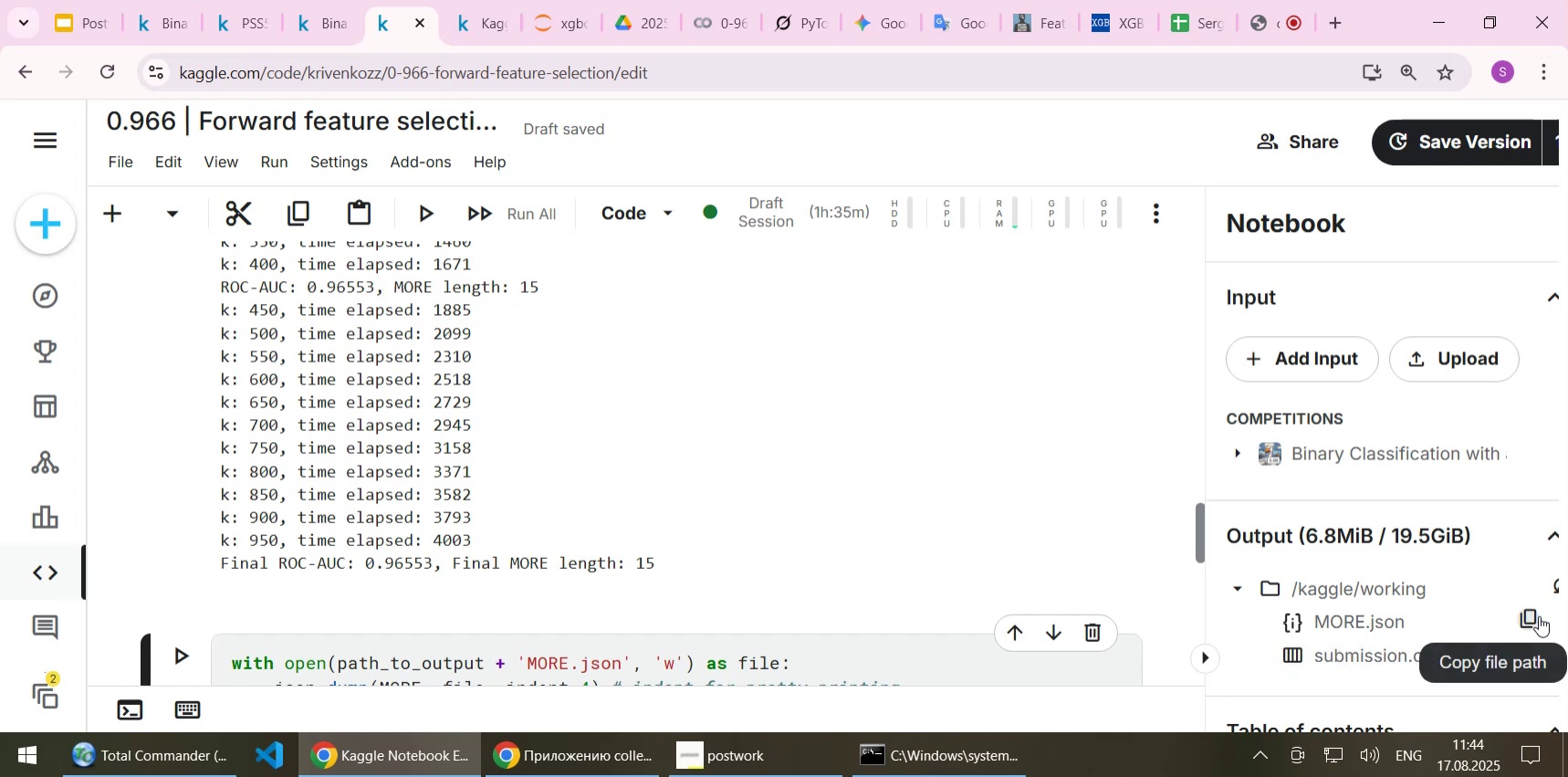 
wait(5.01)
 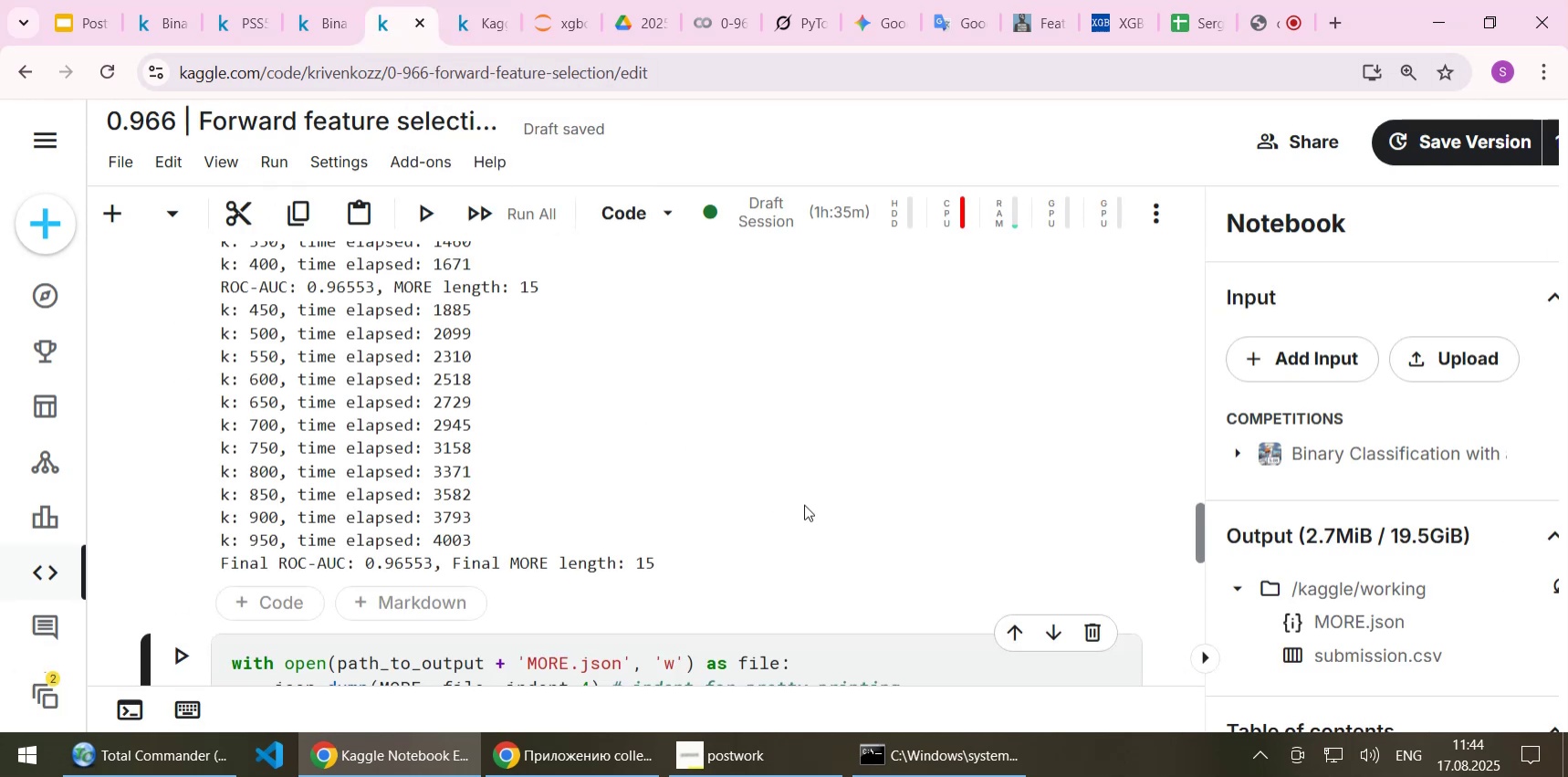 
left_click([1554, 587])
 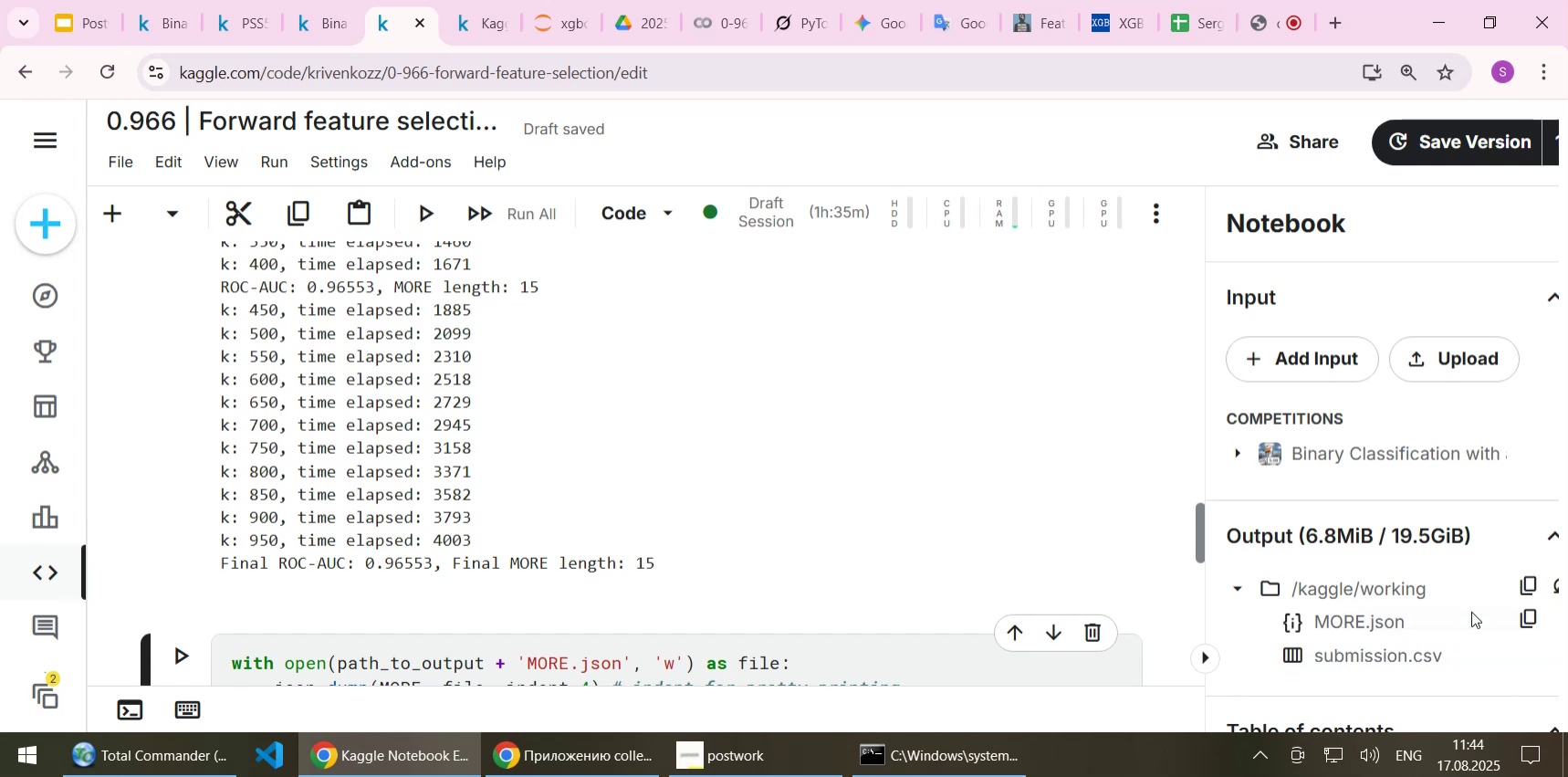 
scroll: coordinate [1471, 611], scroll_direction: down, amount: 1.0
 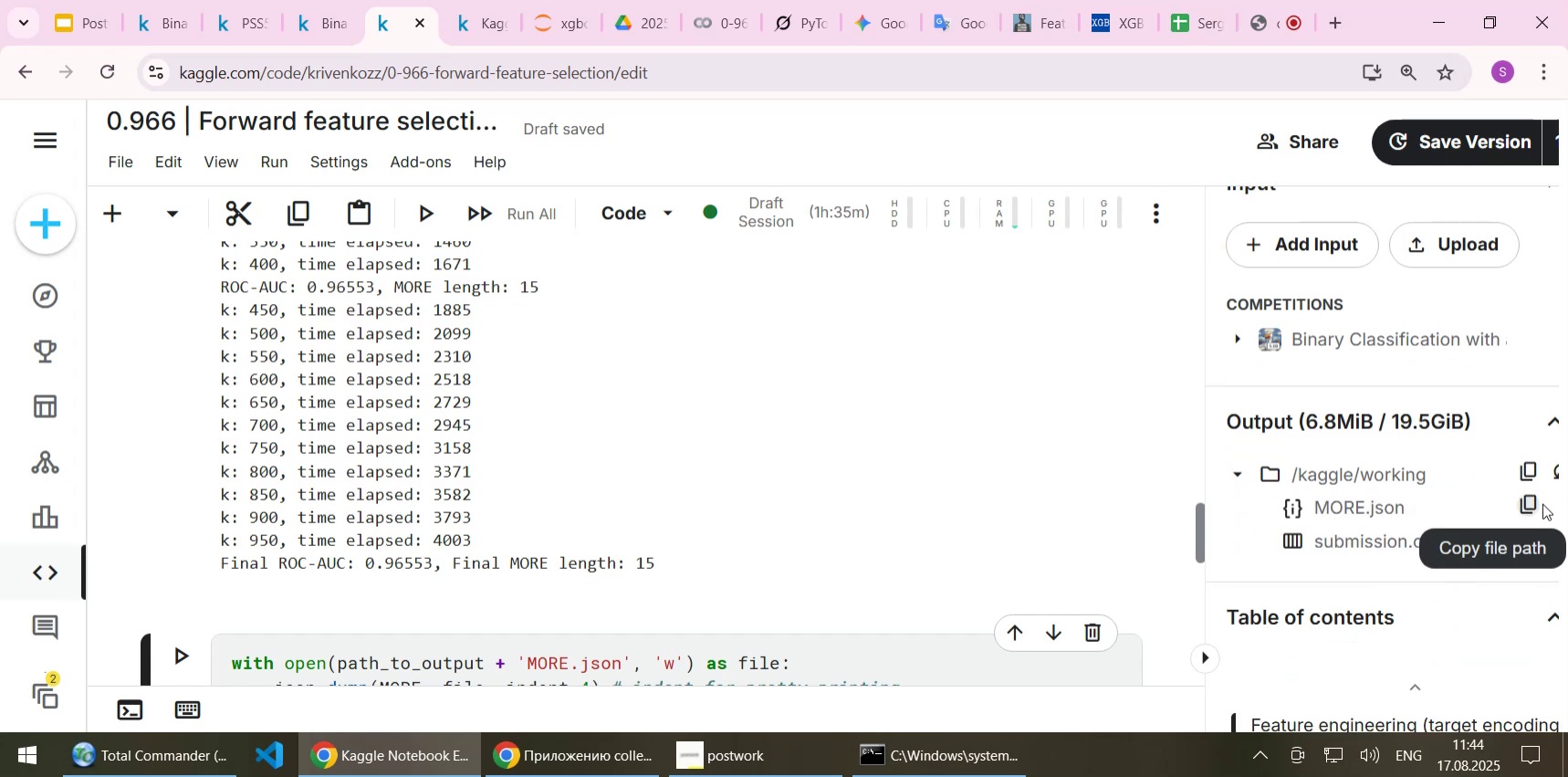 
left_click([1558, 500])
 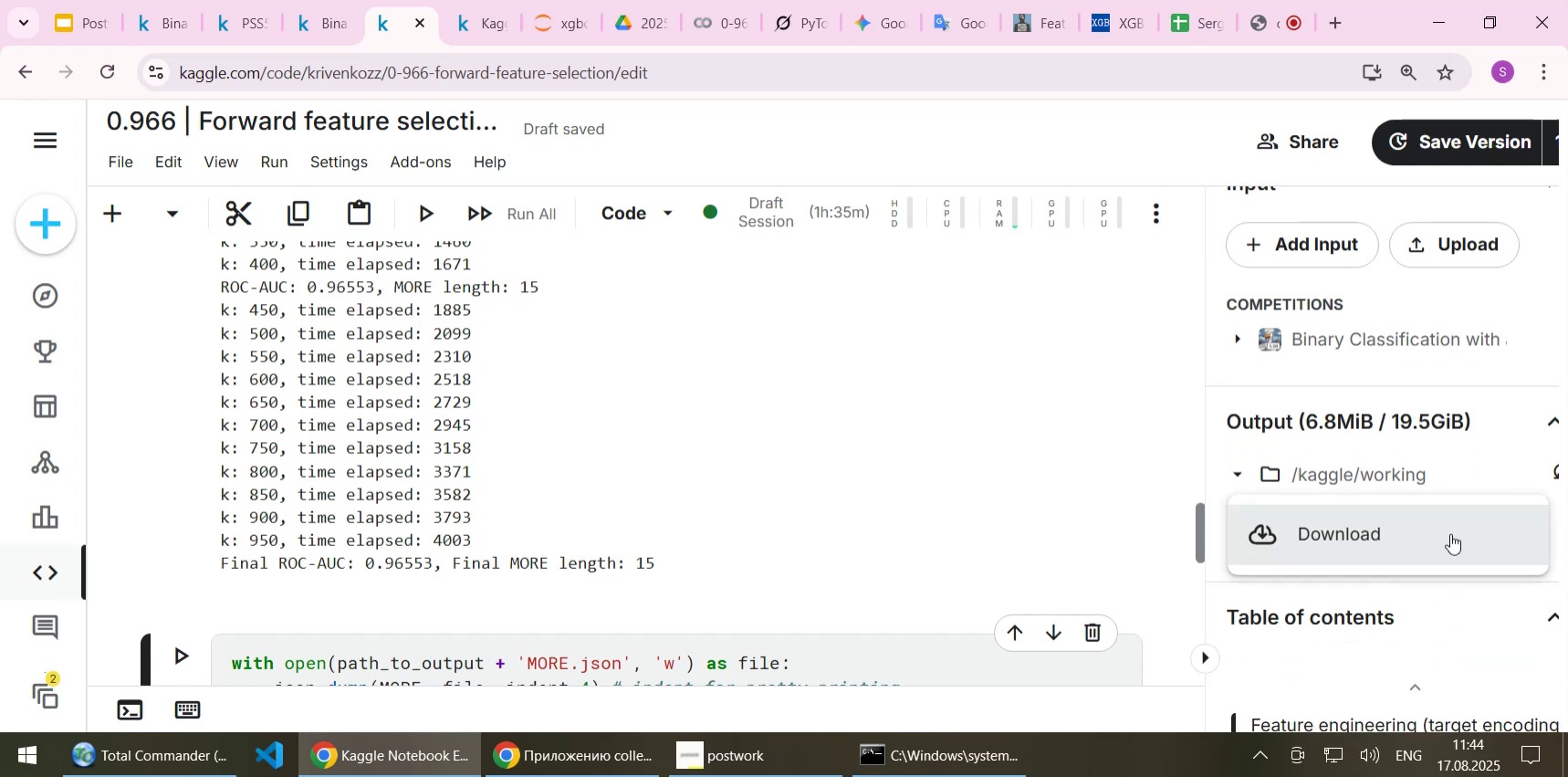 
left_click([1427, 533])
 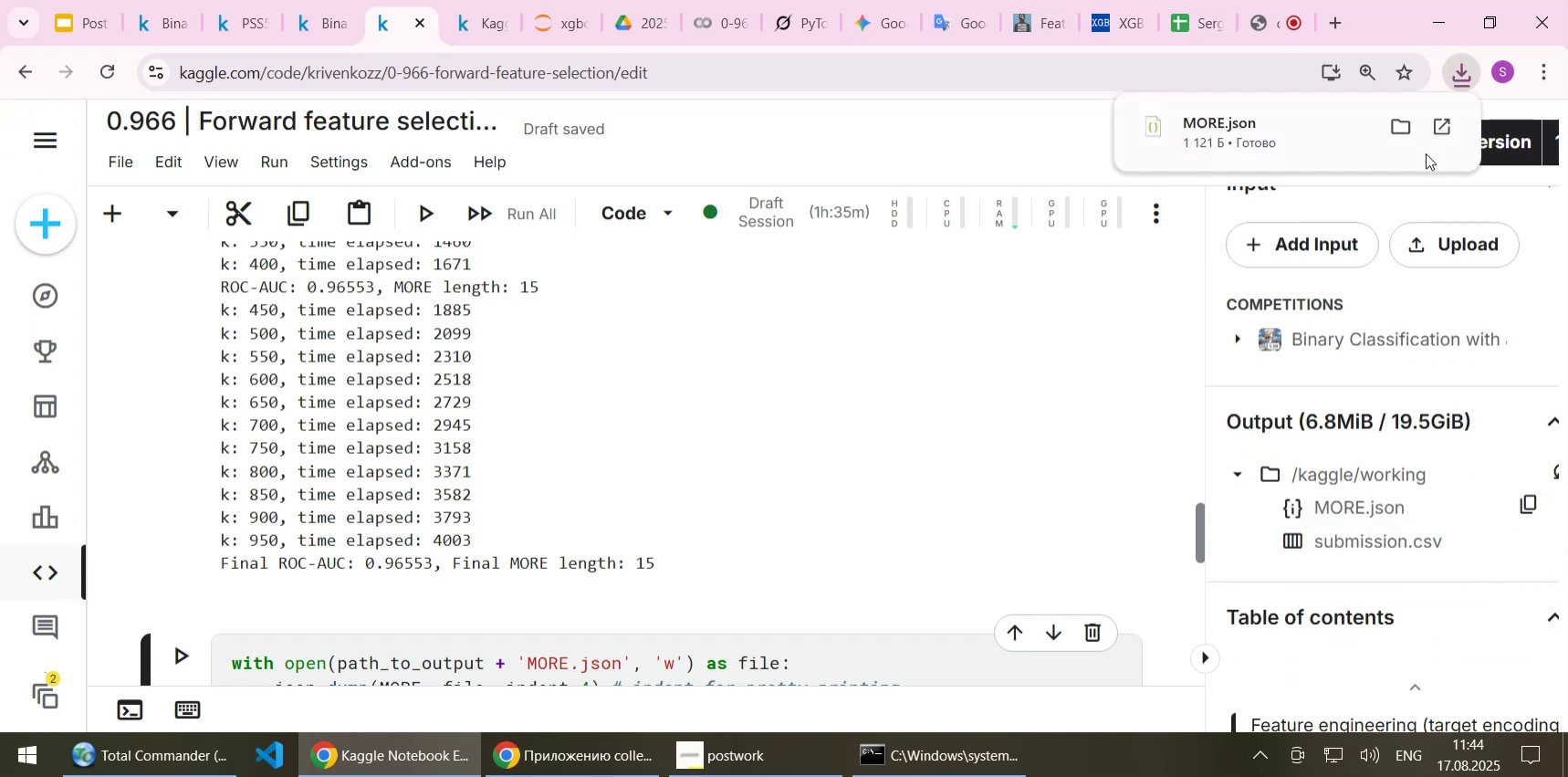 
left_click([1404, 122])
 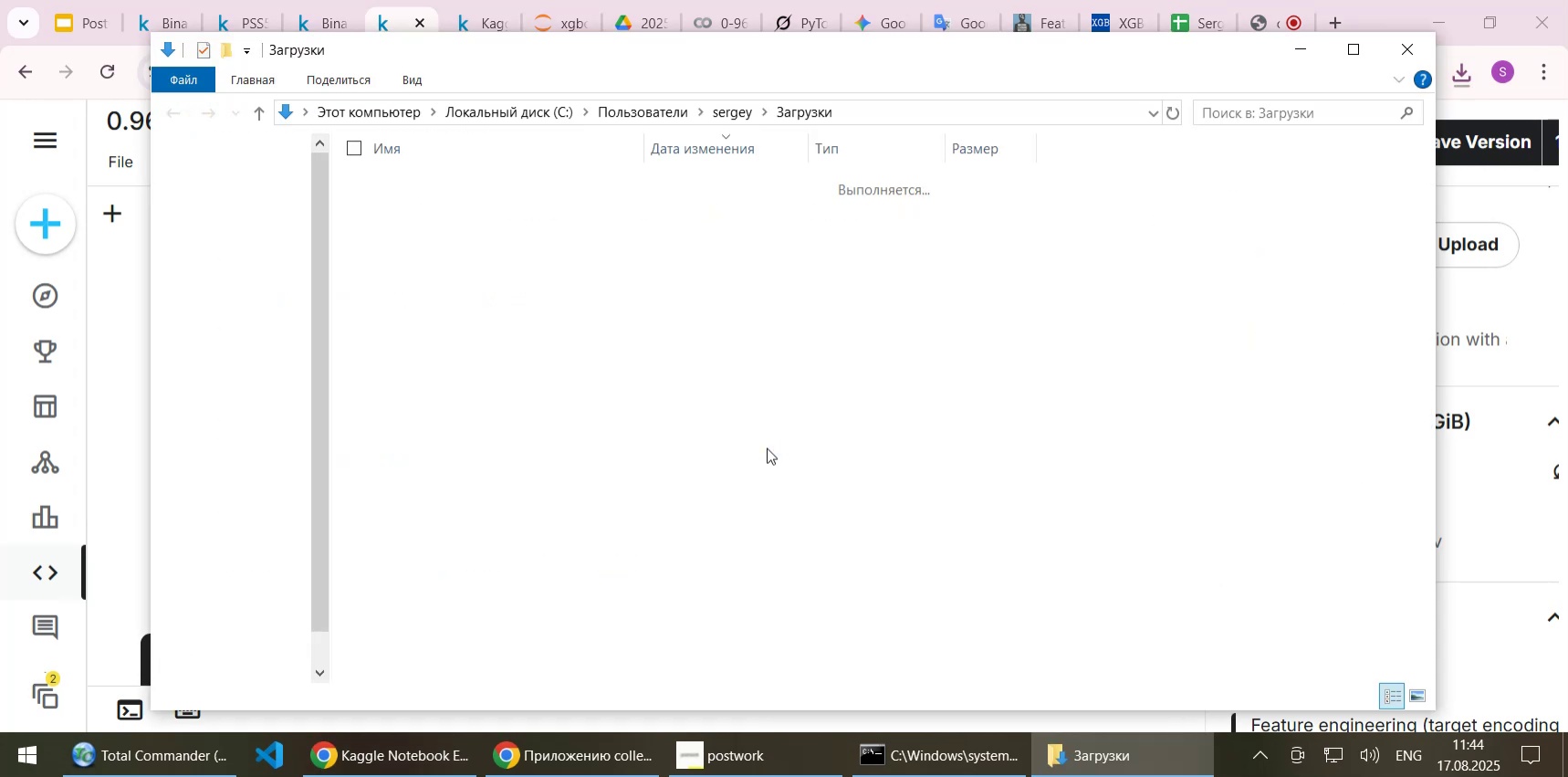 
key(Control+X)
 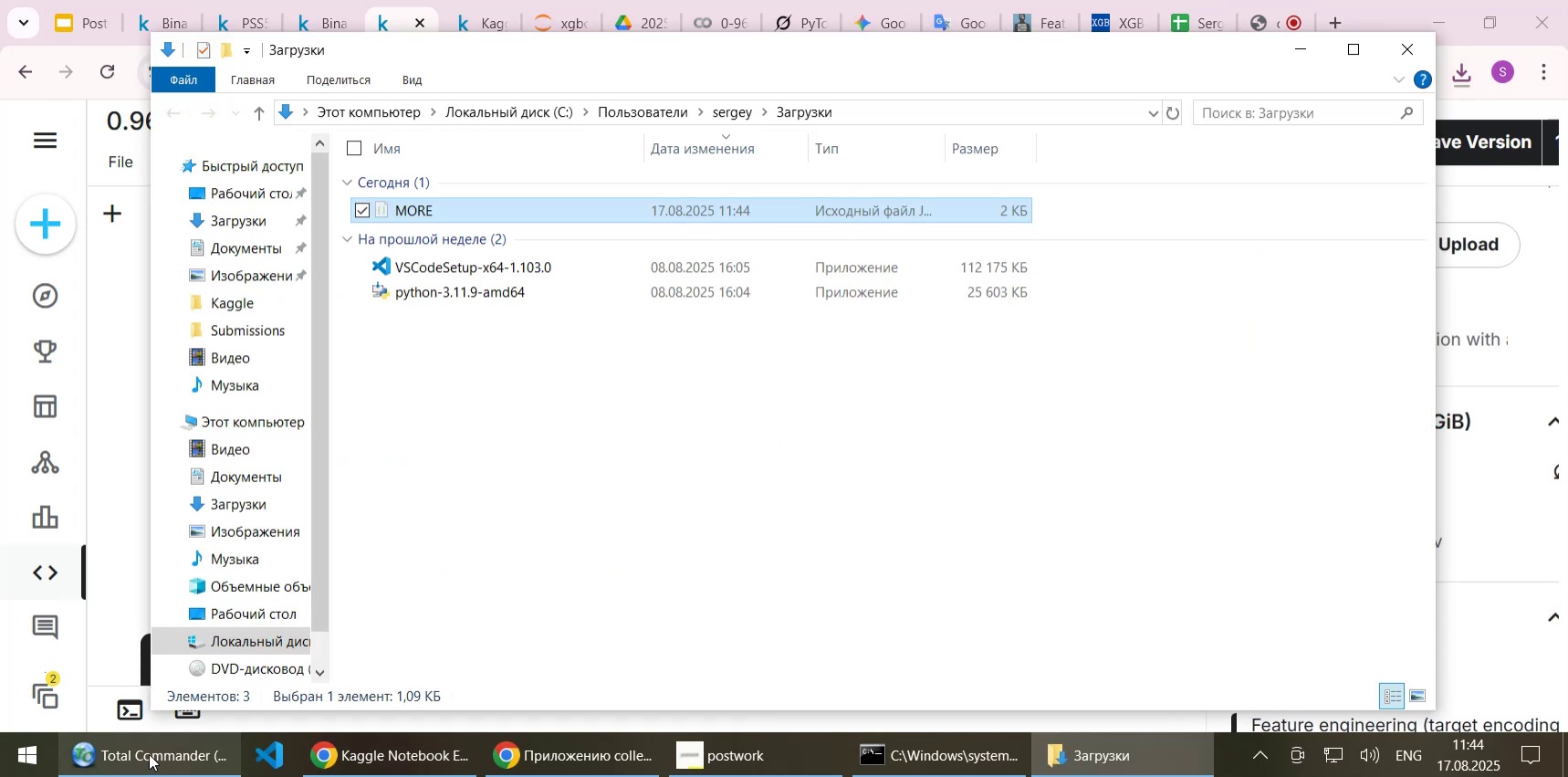 
left_click([149, 753])
 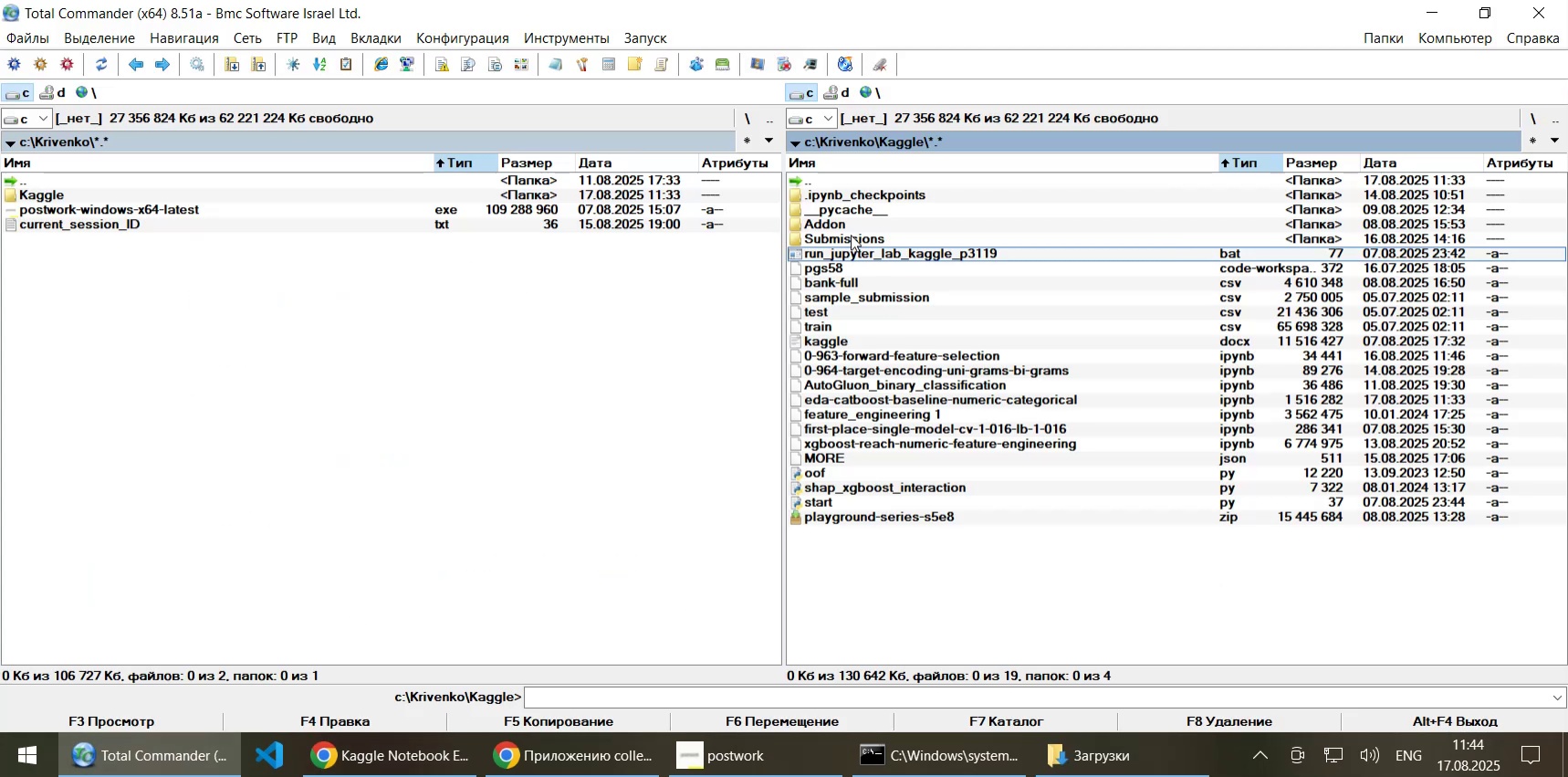 
key(Control+V)
 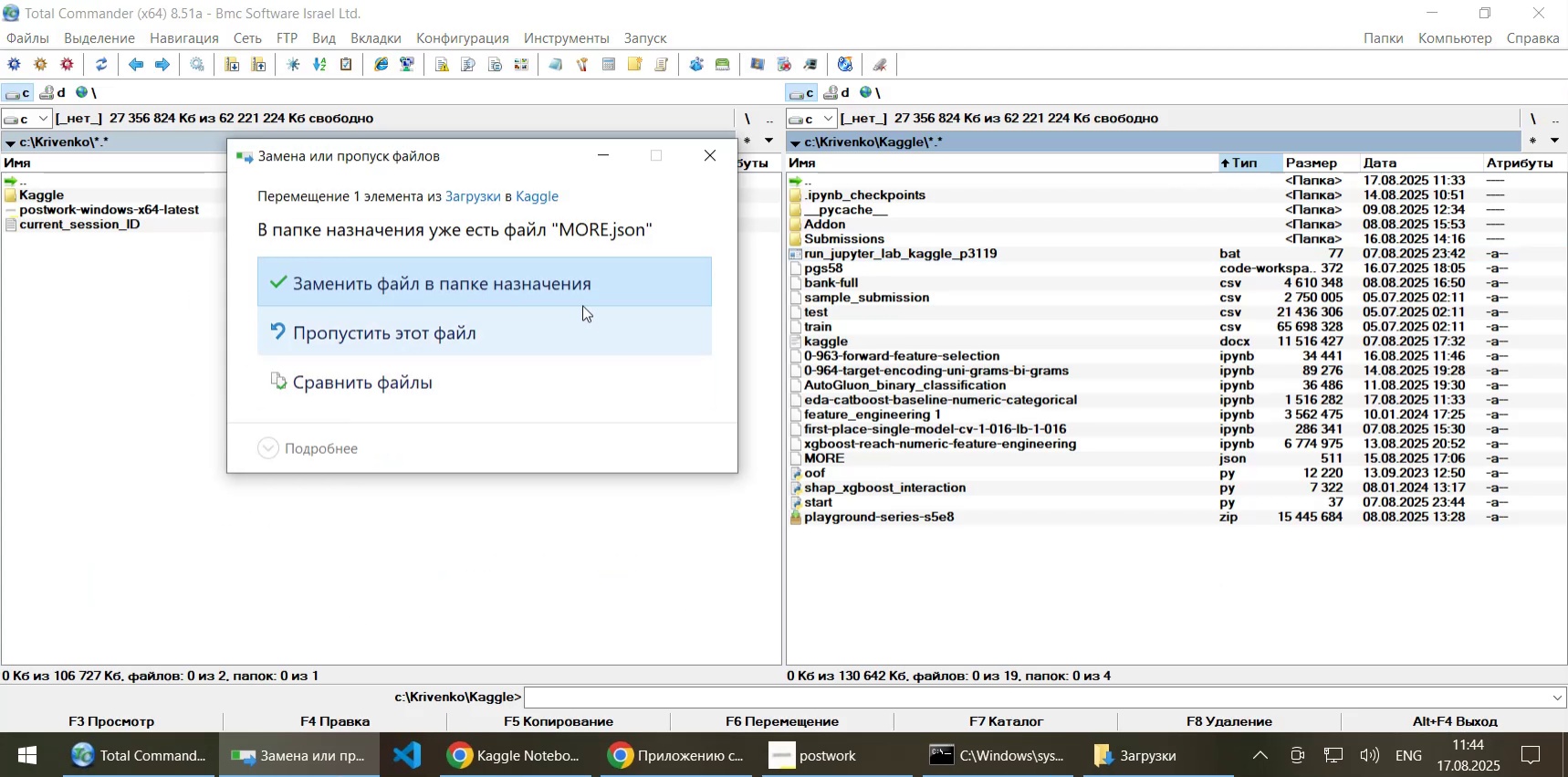 
left_click([574, 290])
 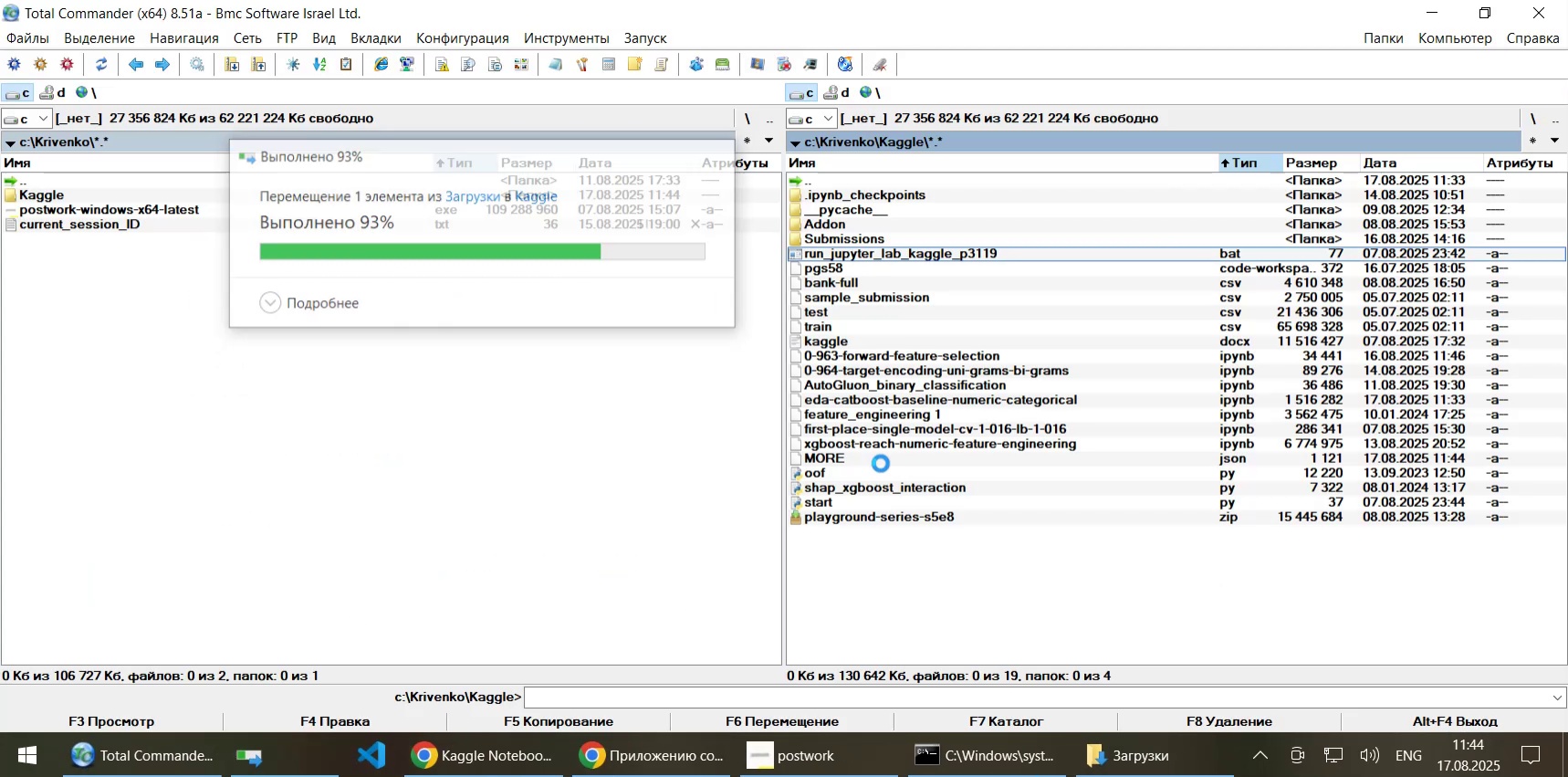 
left_click([873, 461])
 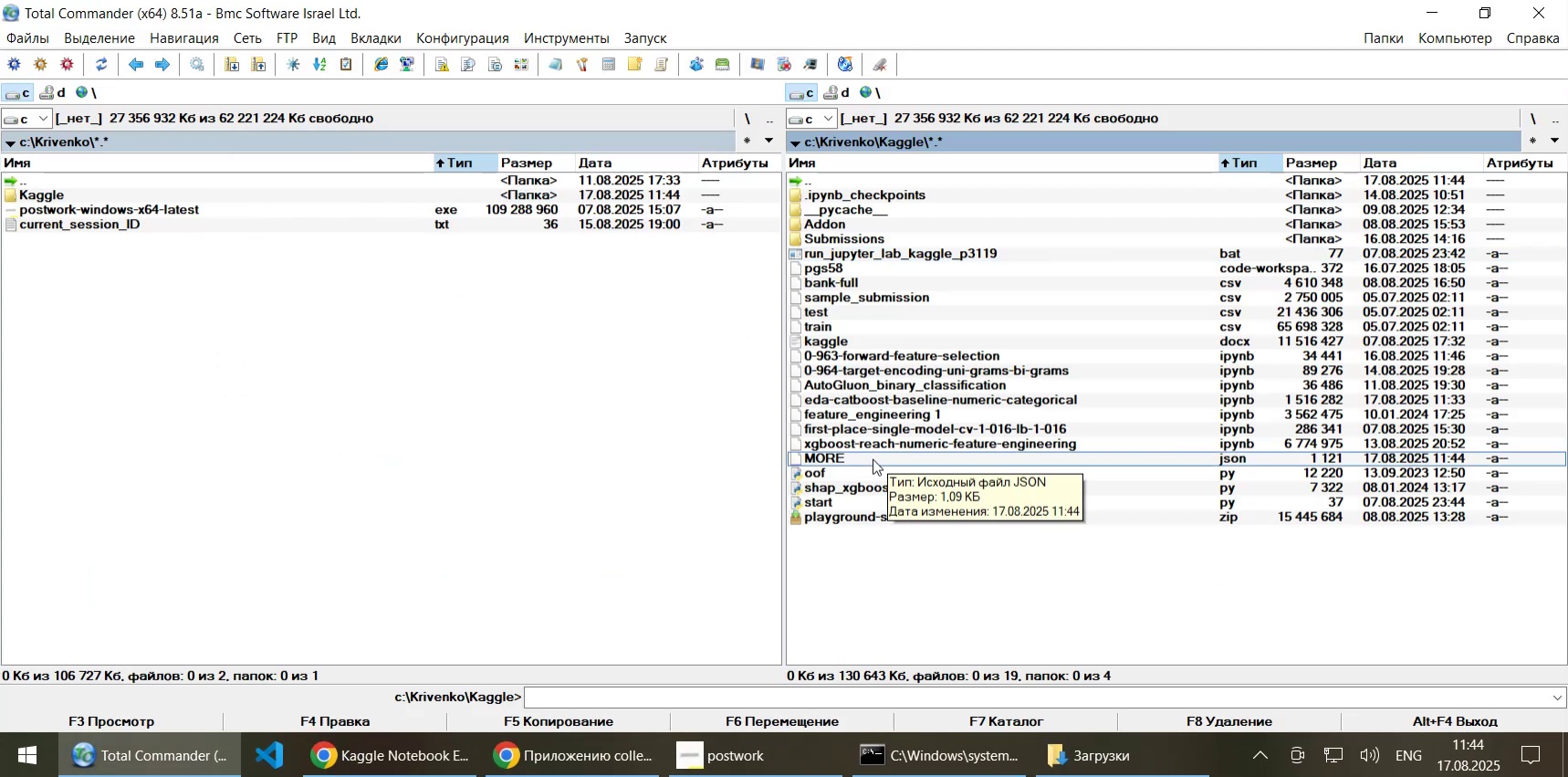 
key(F4)
 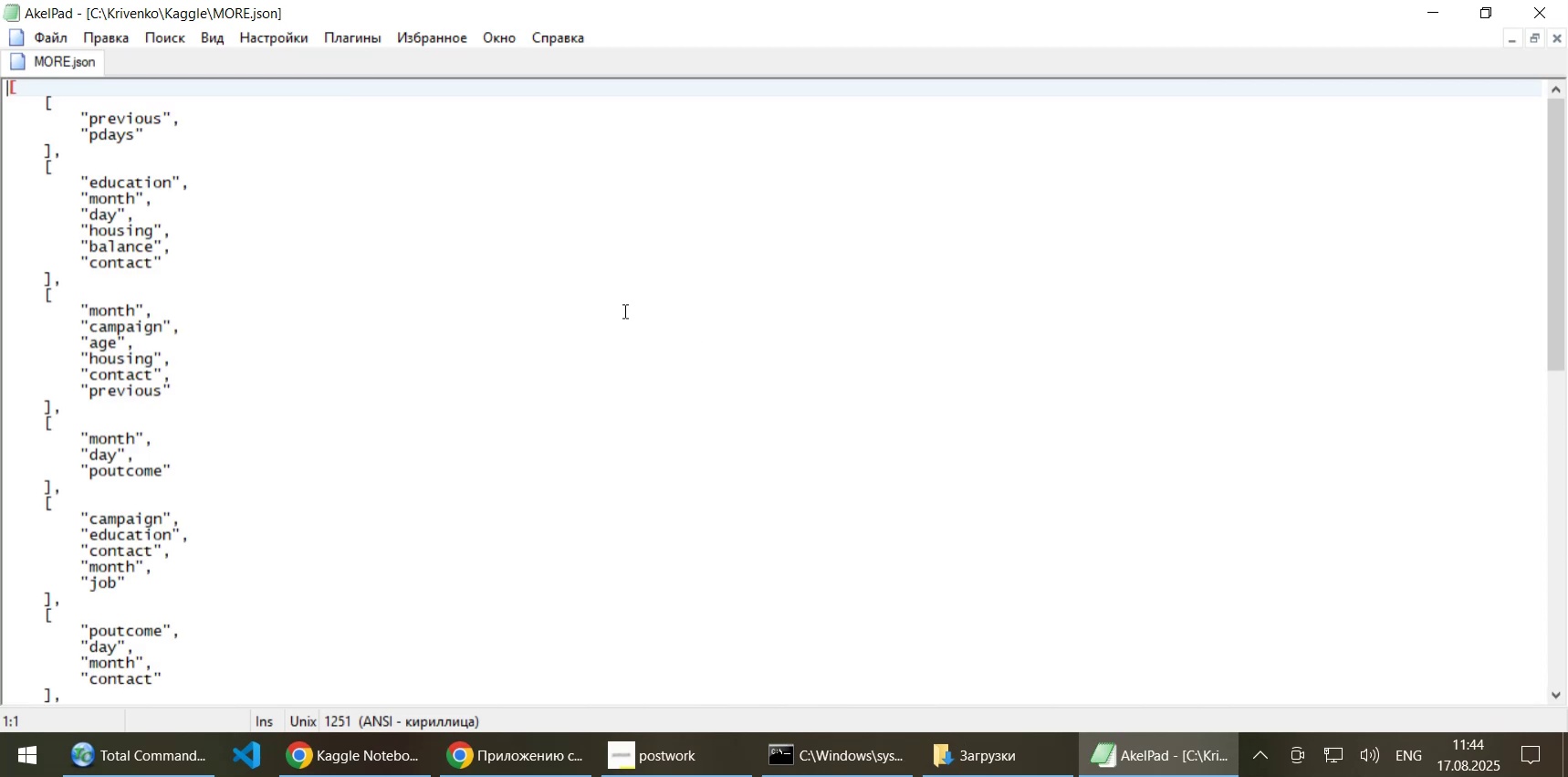 
scroll: coordinate [622, 325], scroll_direction: up, amount: 5.0
 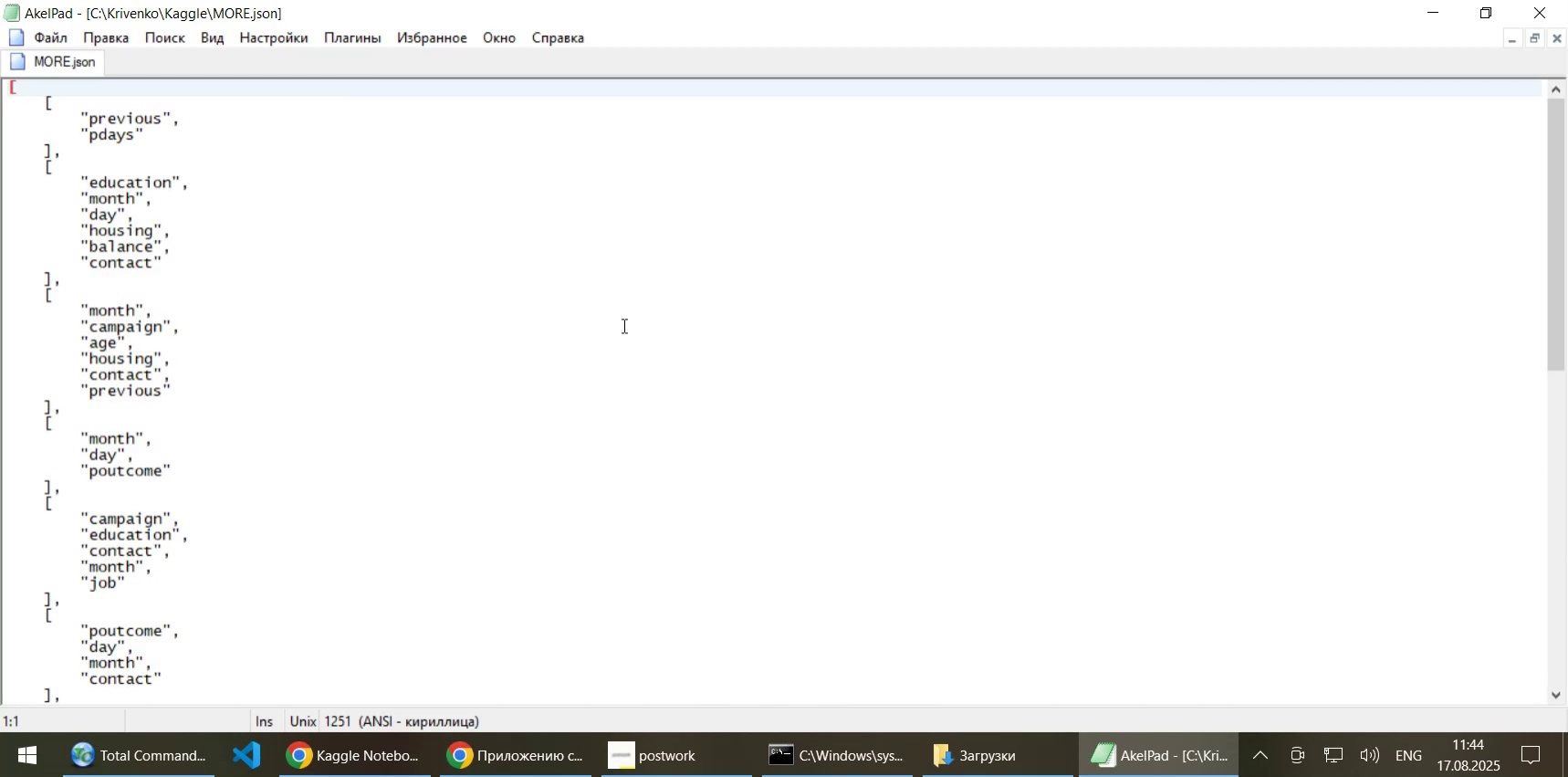 
scroll: coordinate [622, 325], scroll_direction: down, amount: 26.0
 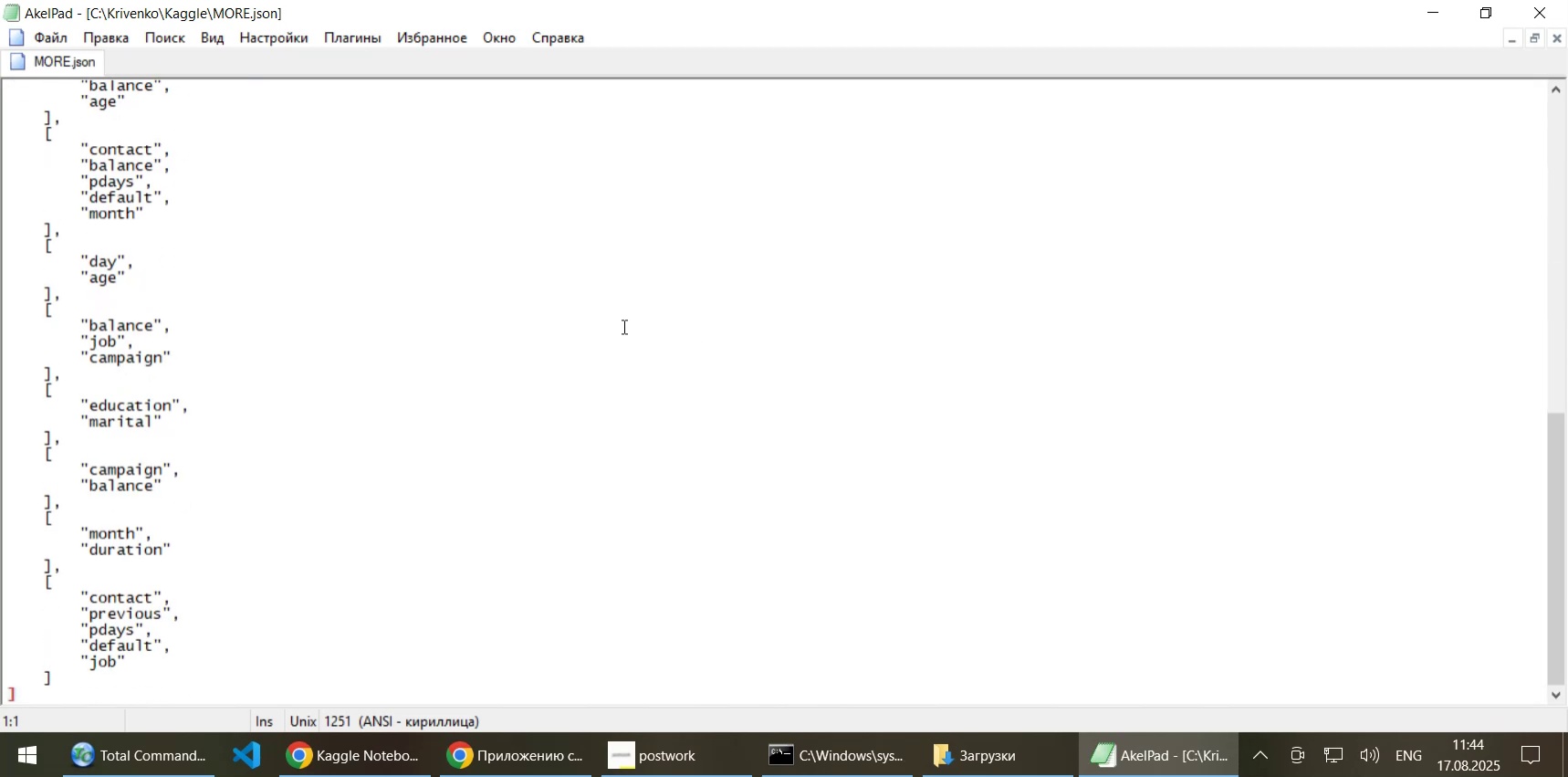 
hold_key(key=Escape, duration=0.33)
 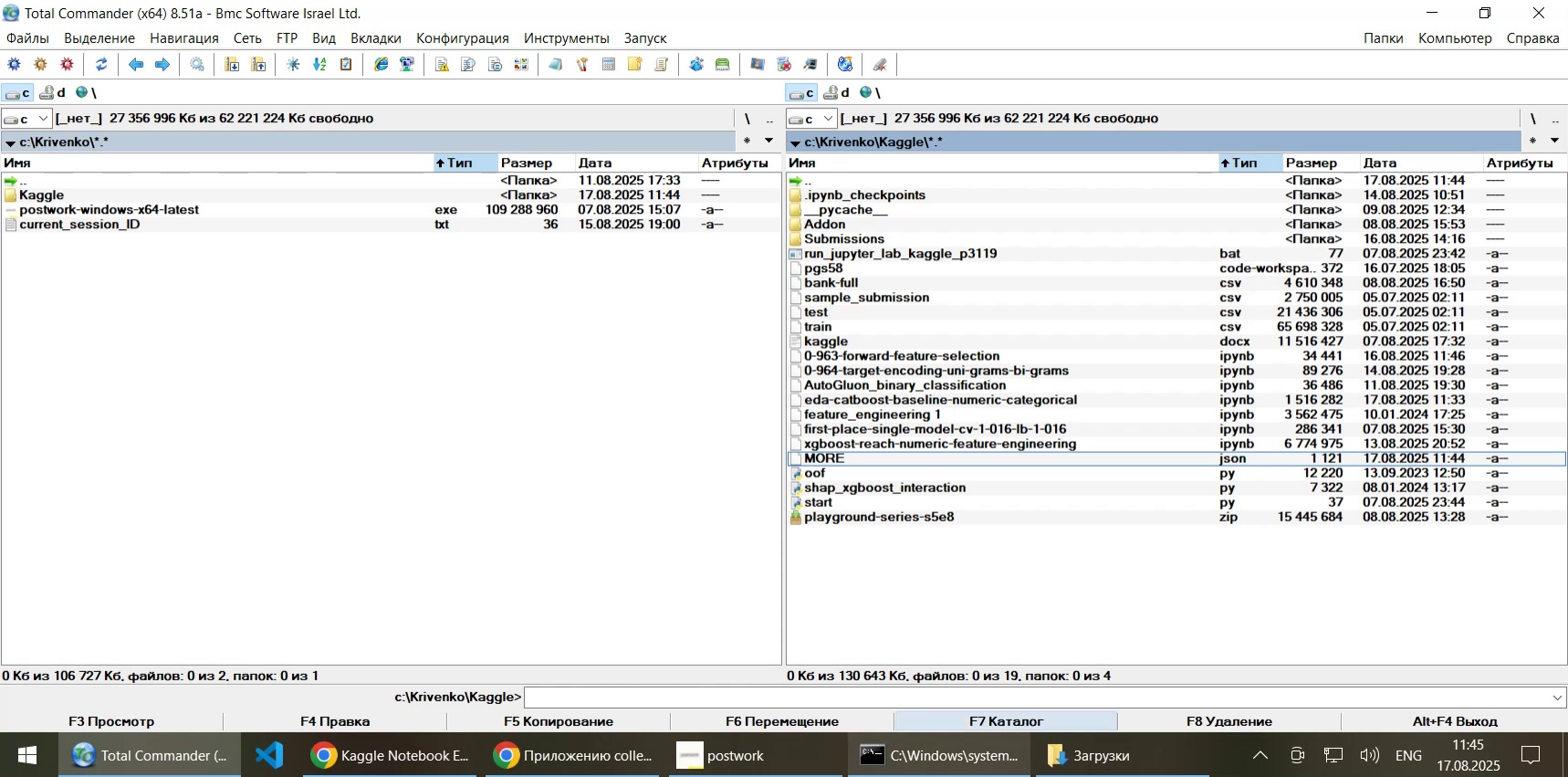 
left_click([411, 755])
 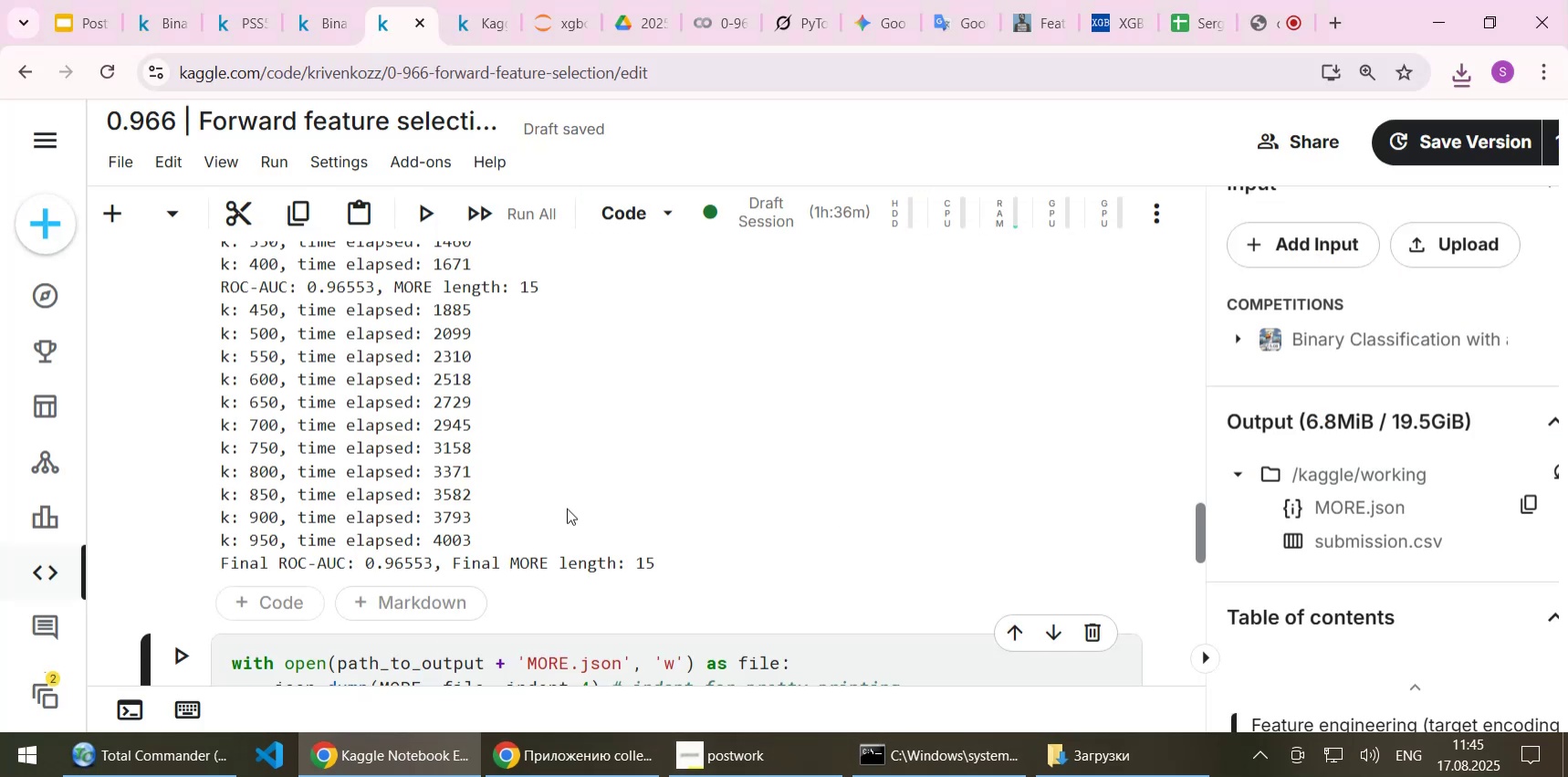 
left_click([575, 505])
 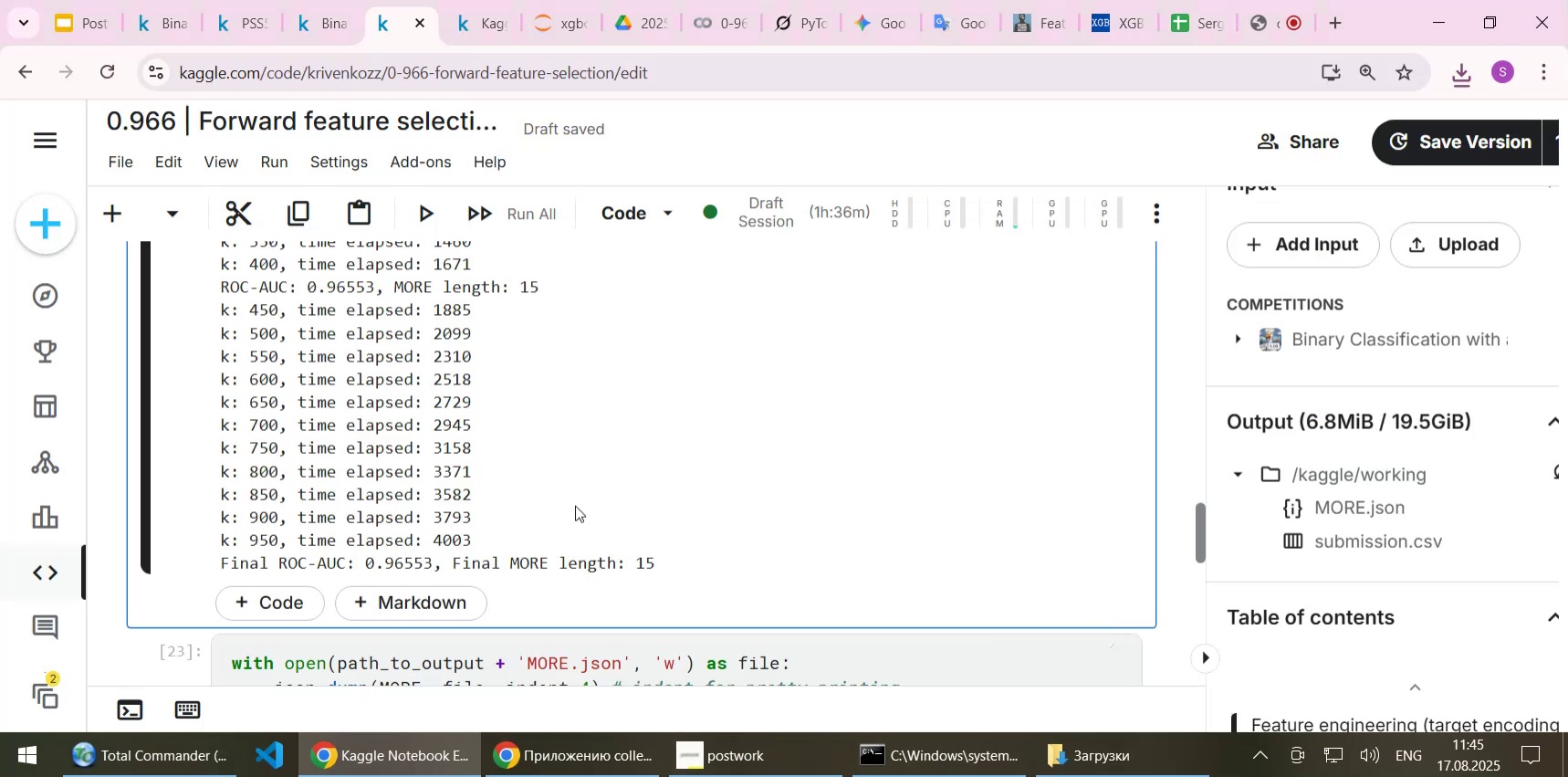 
scroll: coordinate [578, 484], scroll_direction: down, amount: 12.0
 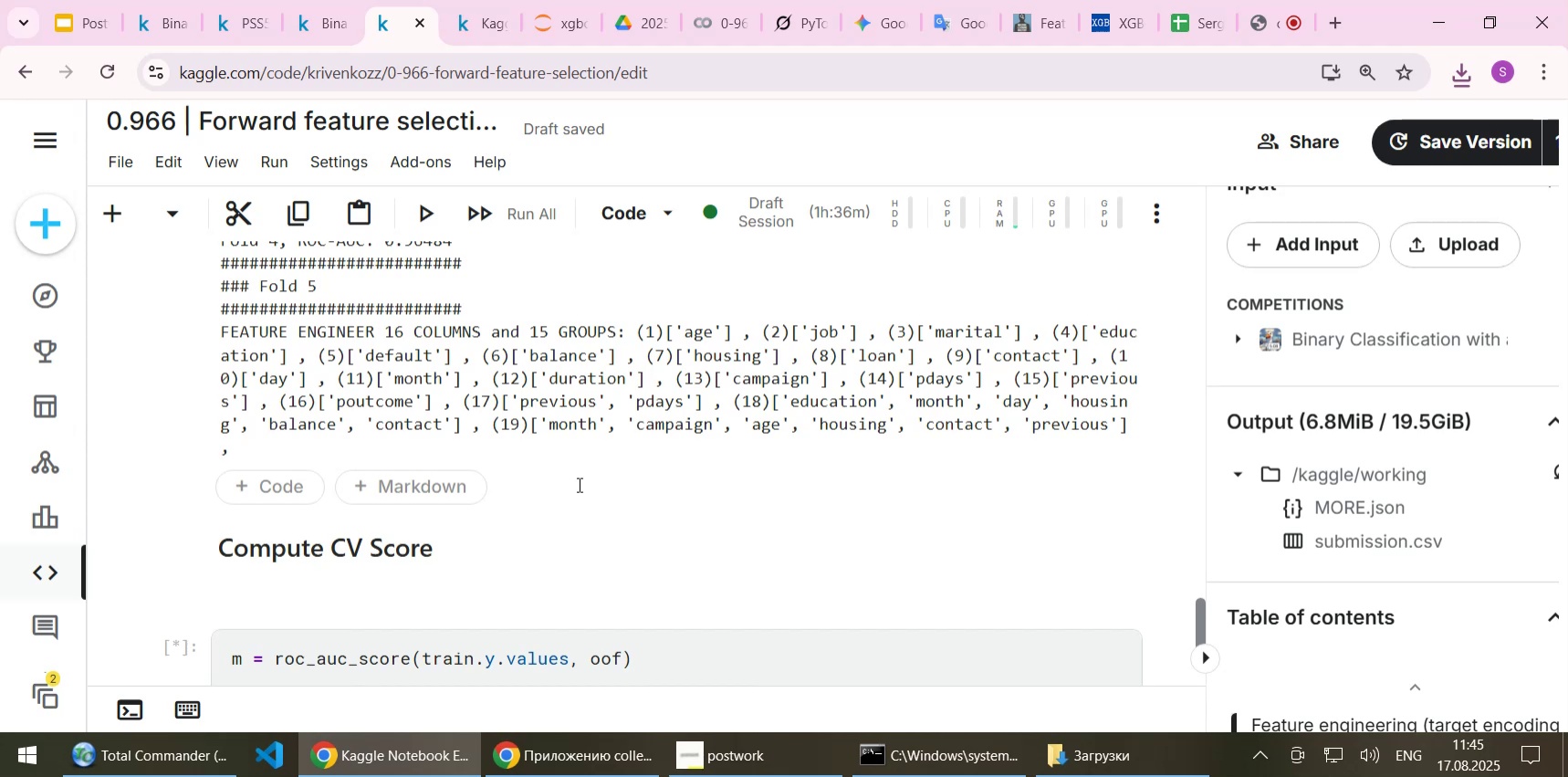 
wait(9.82)
 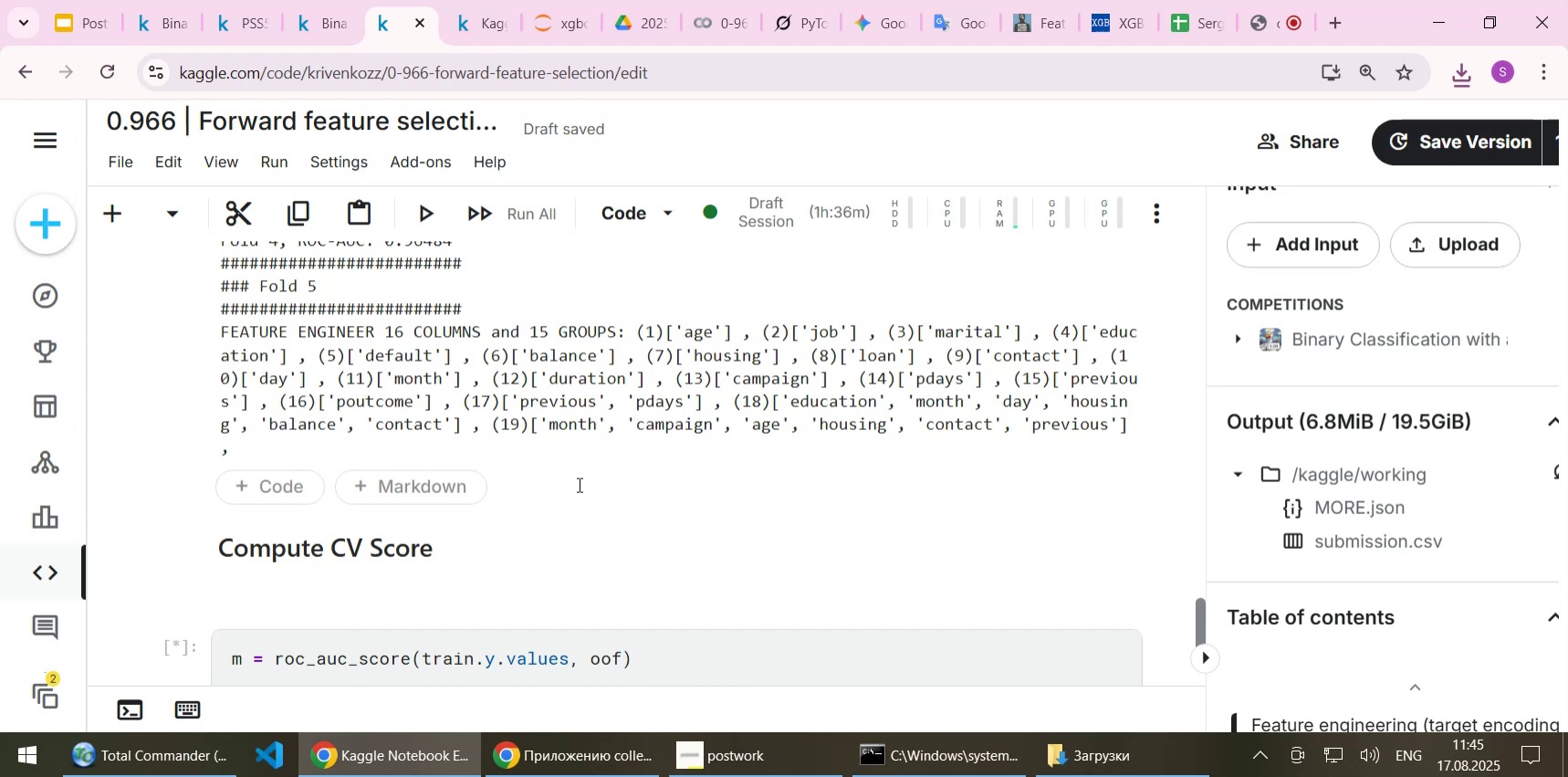 
scroll: coordinate [578, 484], scroll_direction: up, amount: 1.0
 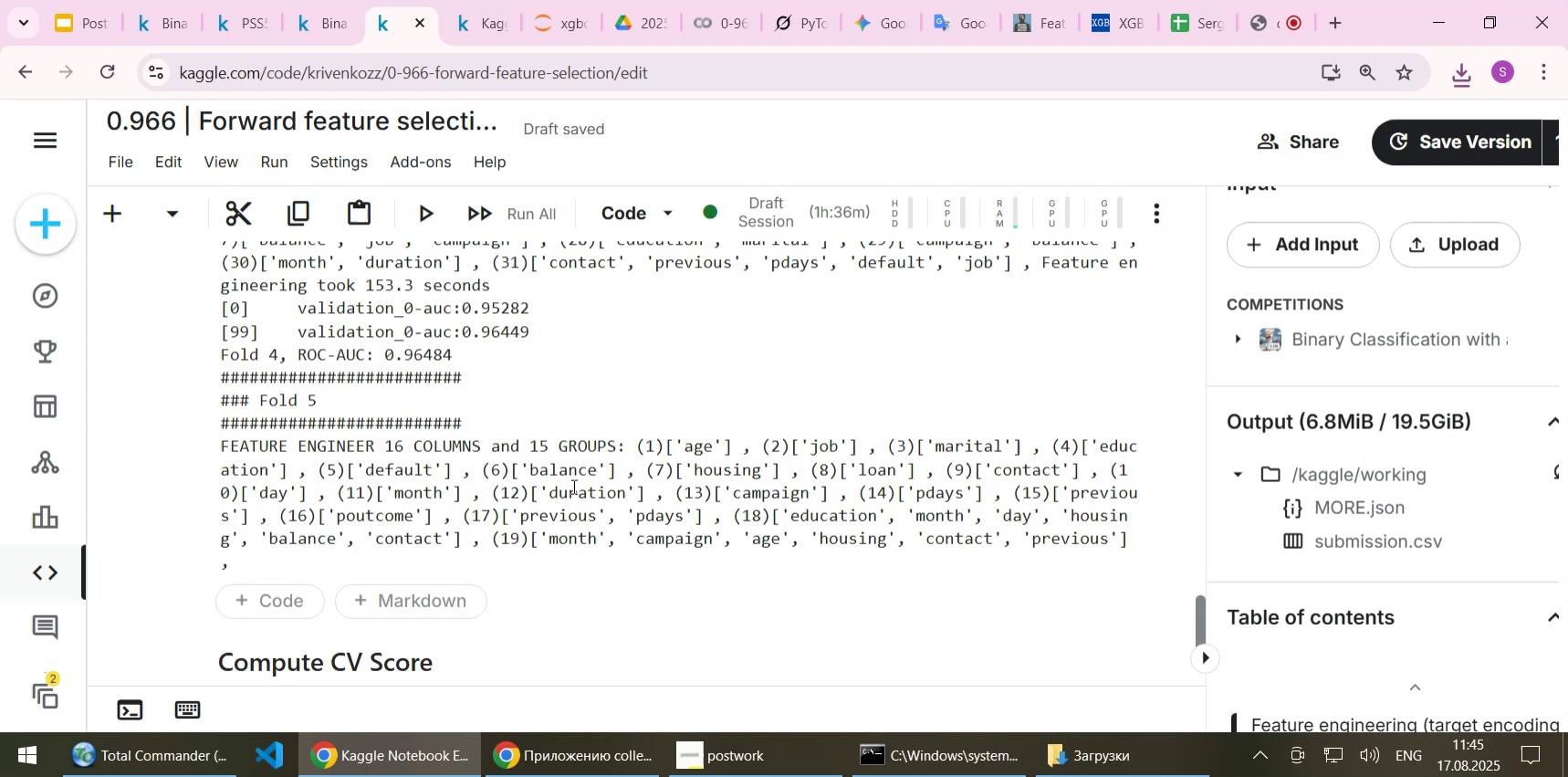 
left_click([571, 486])
 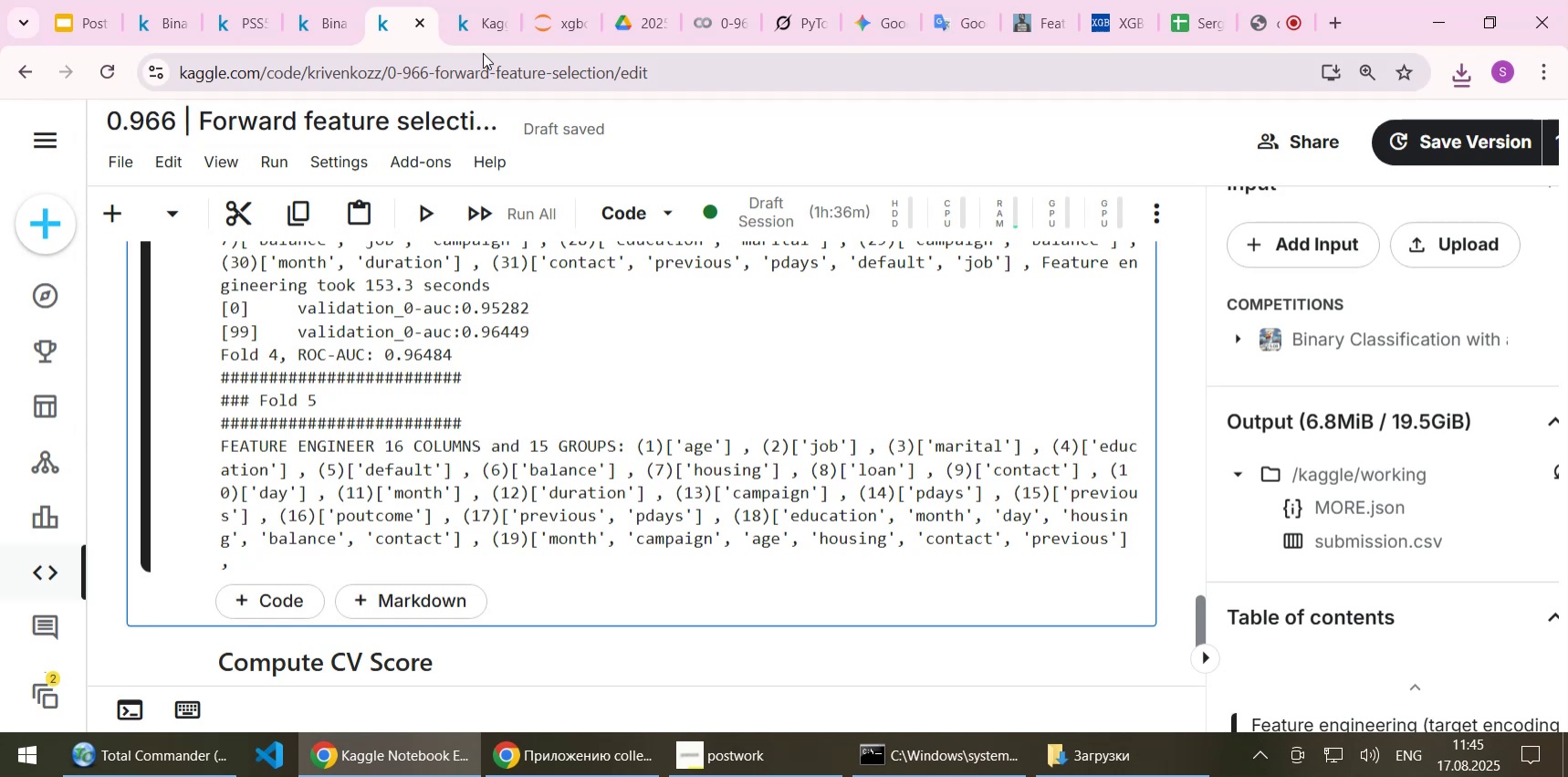 
left_click([549, 26])
 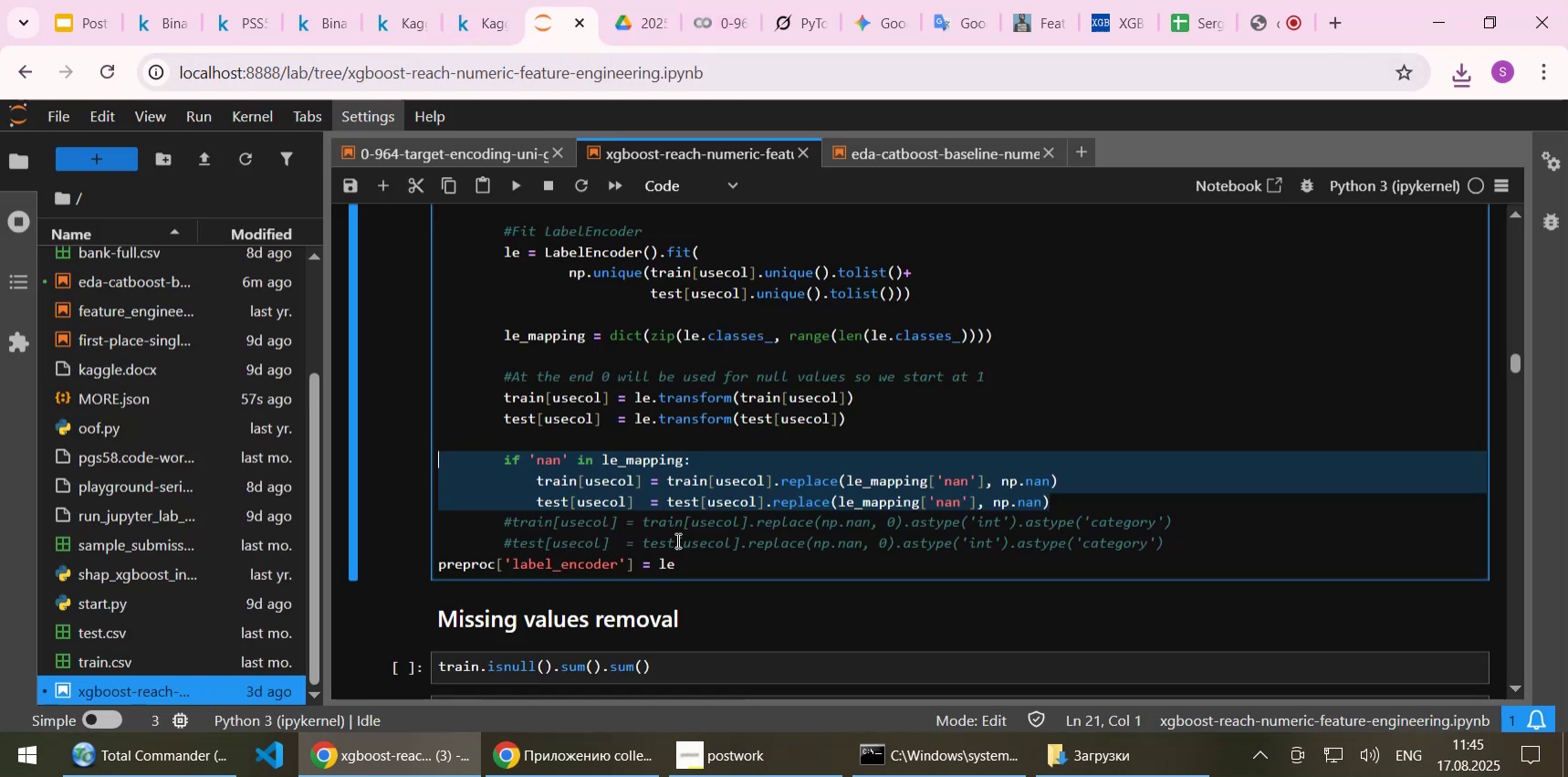 
double_click([687, 562])
 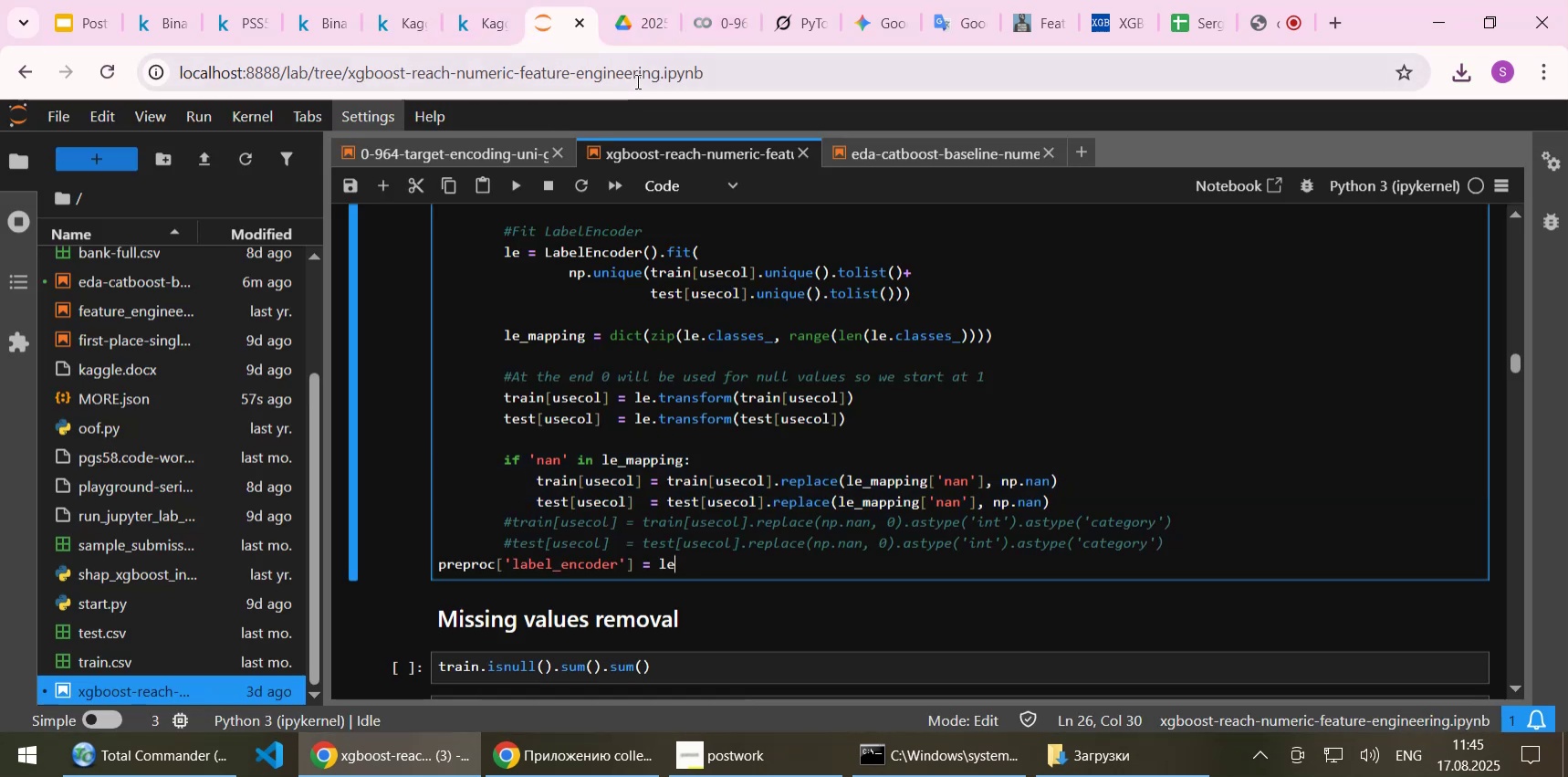 
left_click([725, 15])
 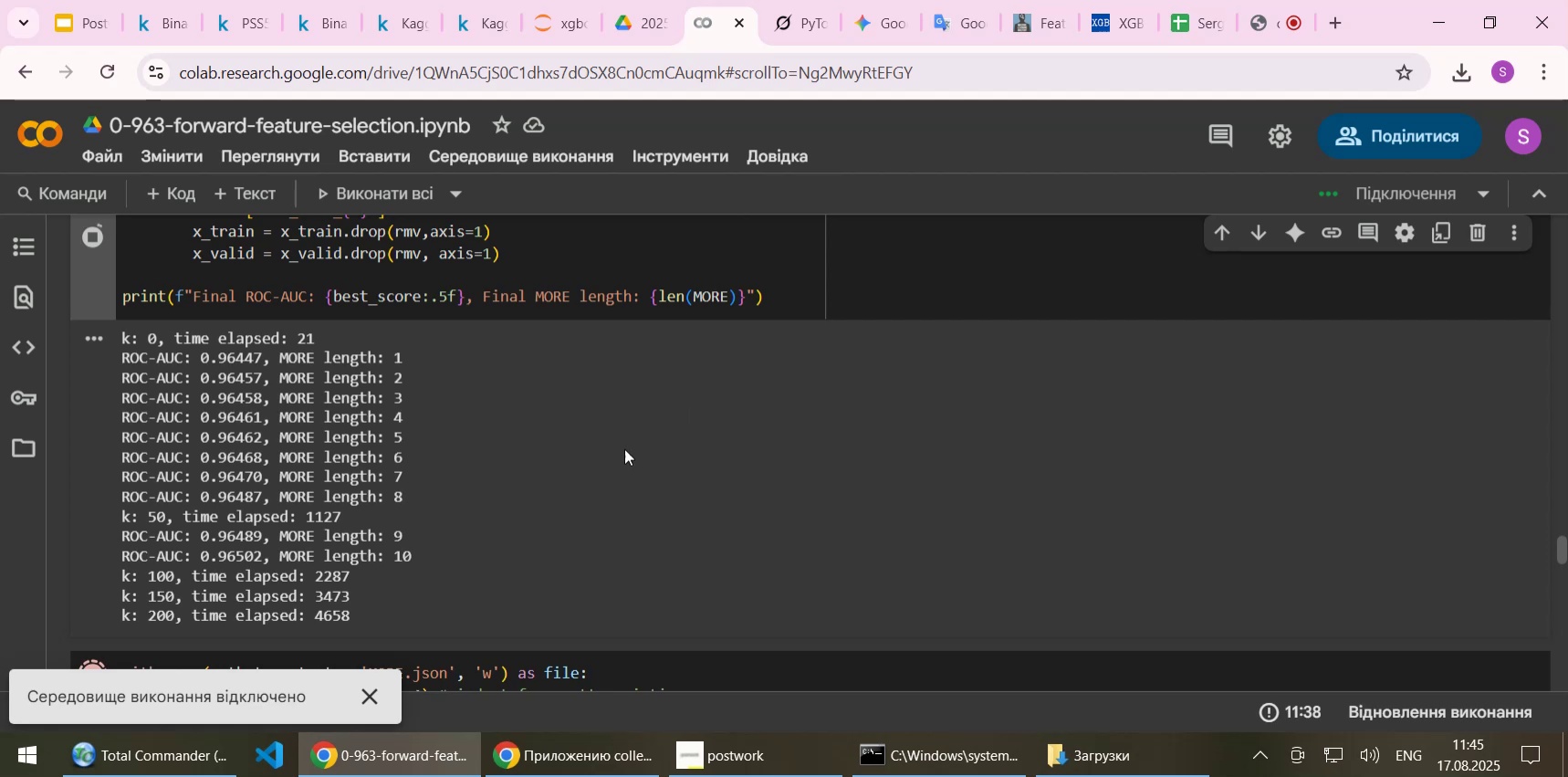 
left_click([367, 701])
 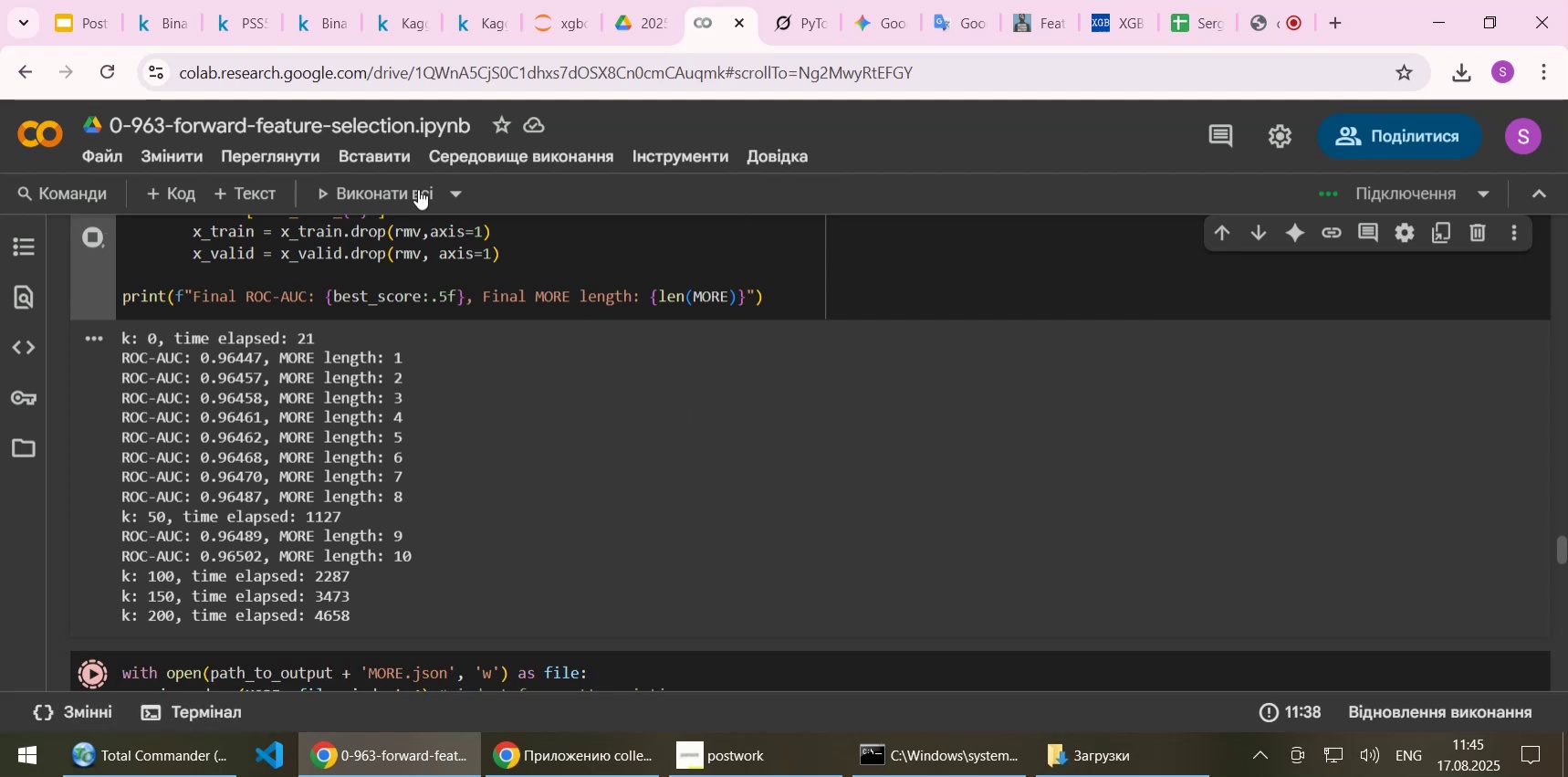 
left_click([449, 169])
 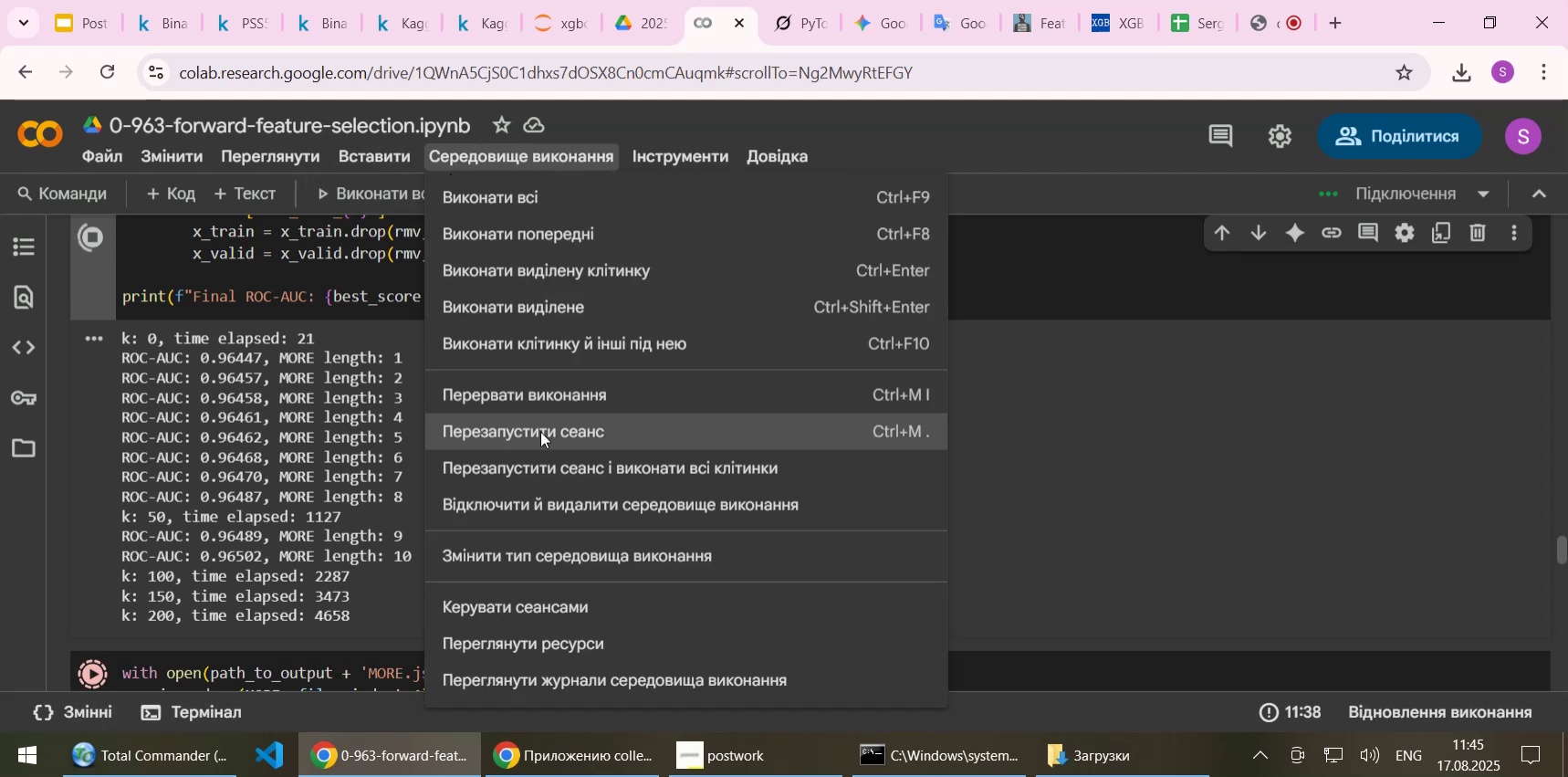 
left_click([543, 402])
 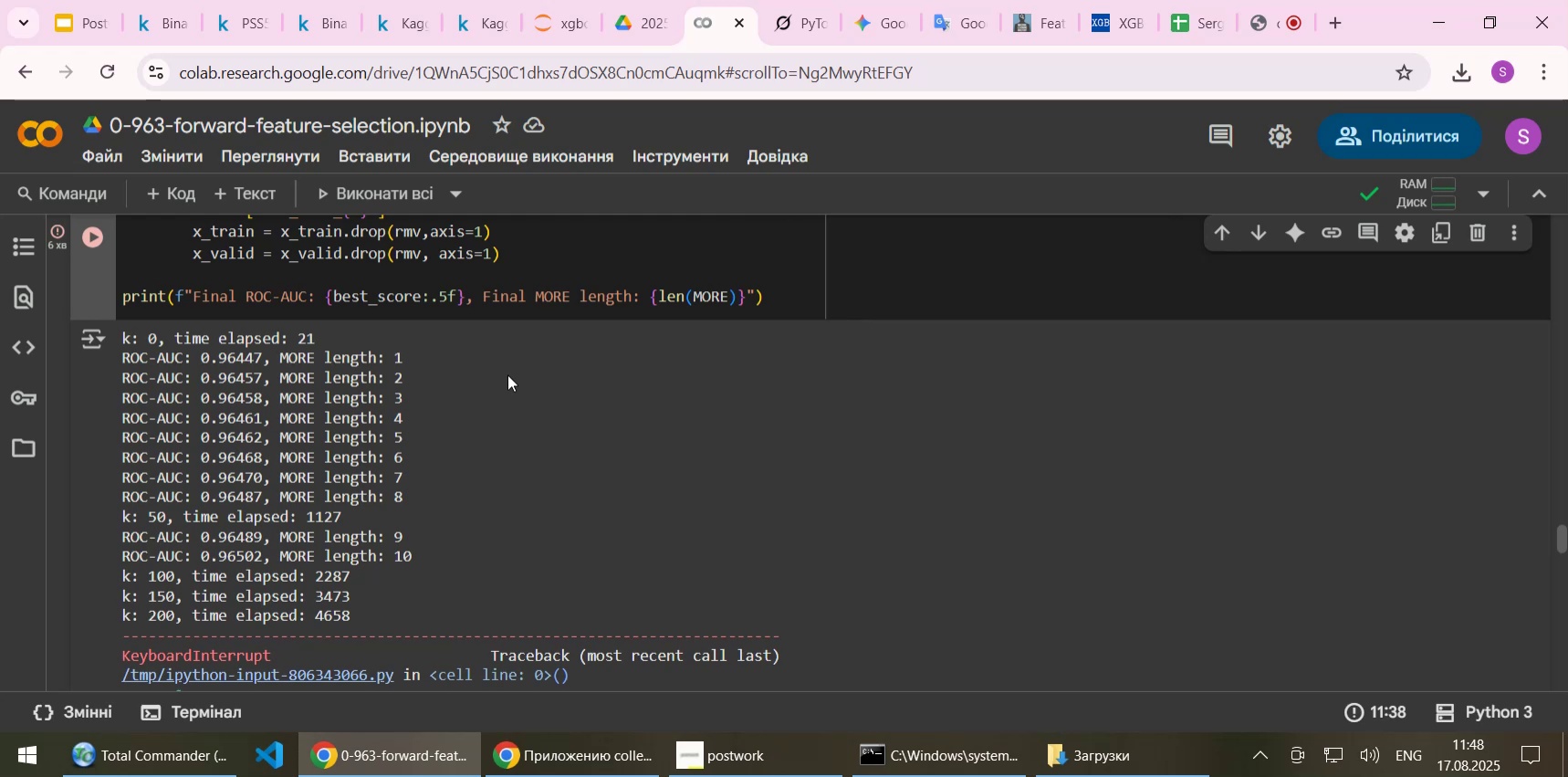 
wait(141.89)
 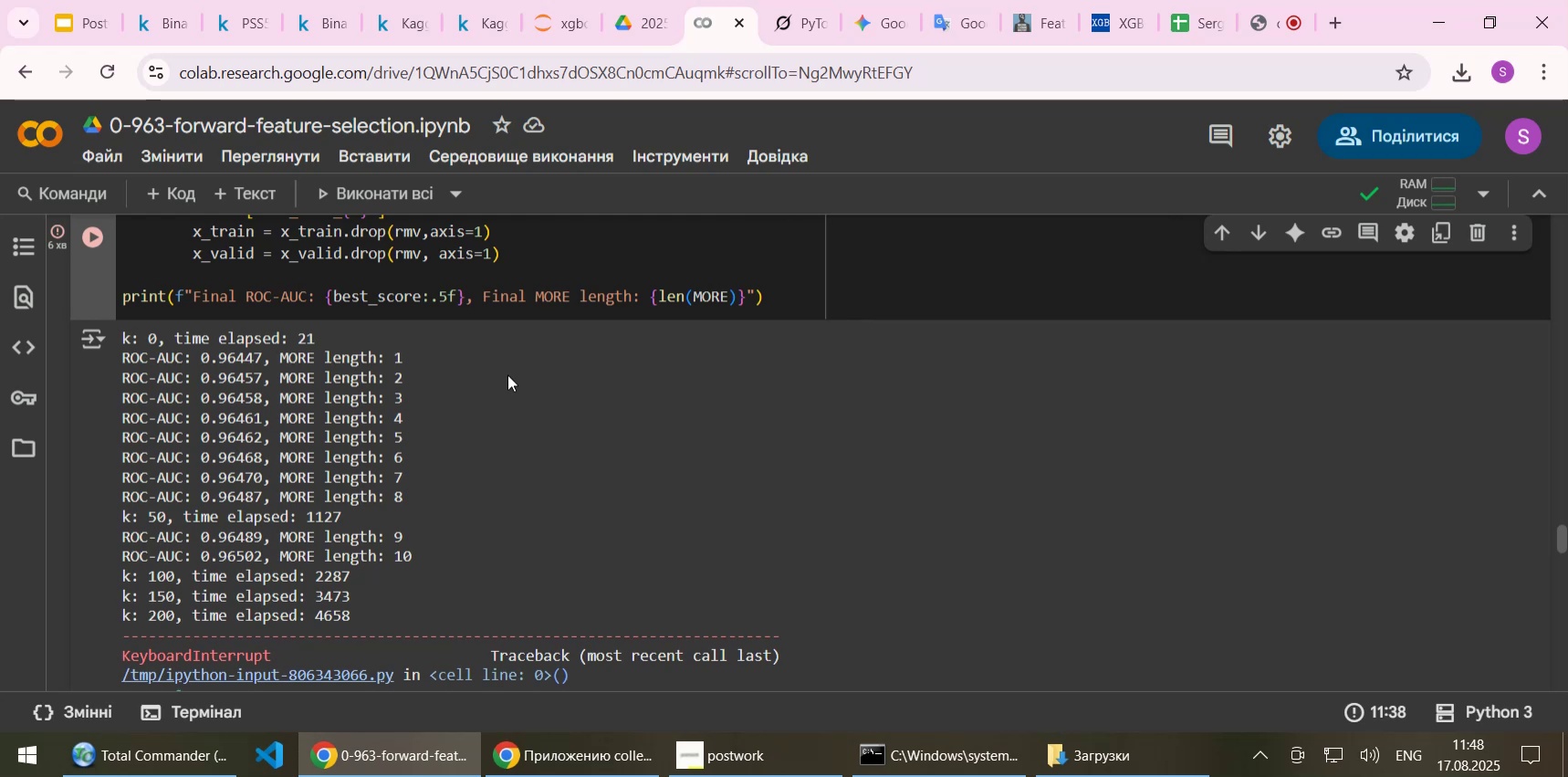 
left_click([737, 26])
 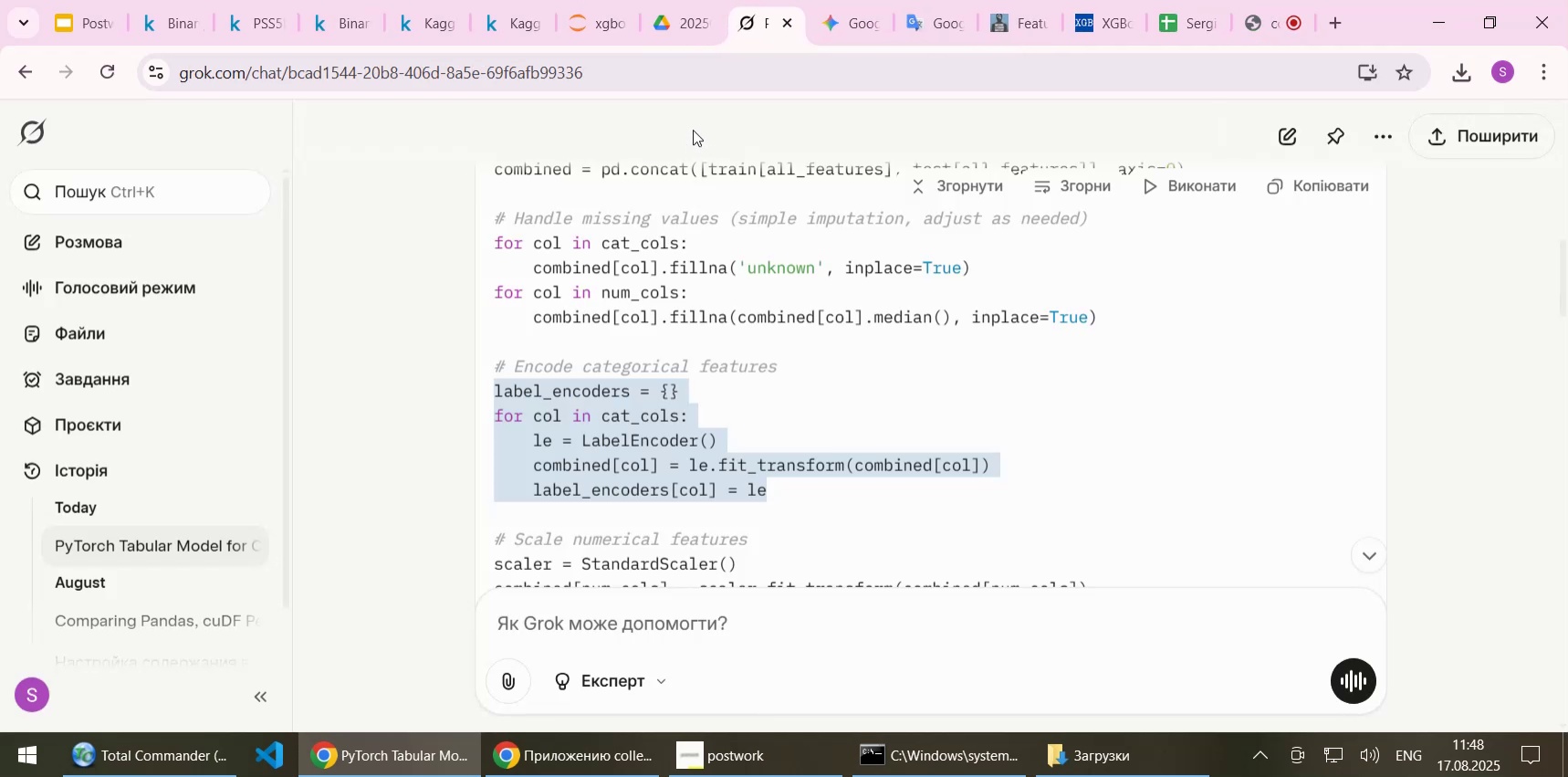 
left_click([768, 352])
 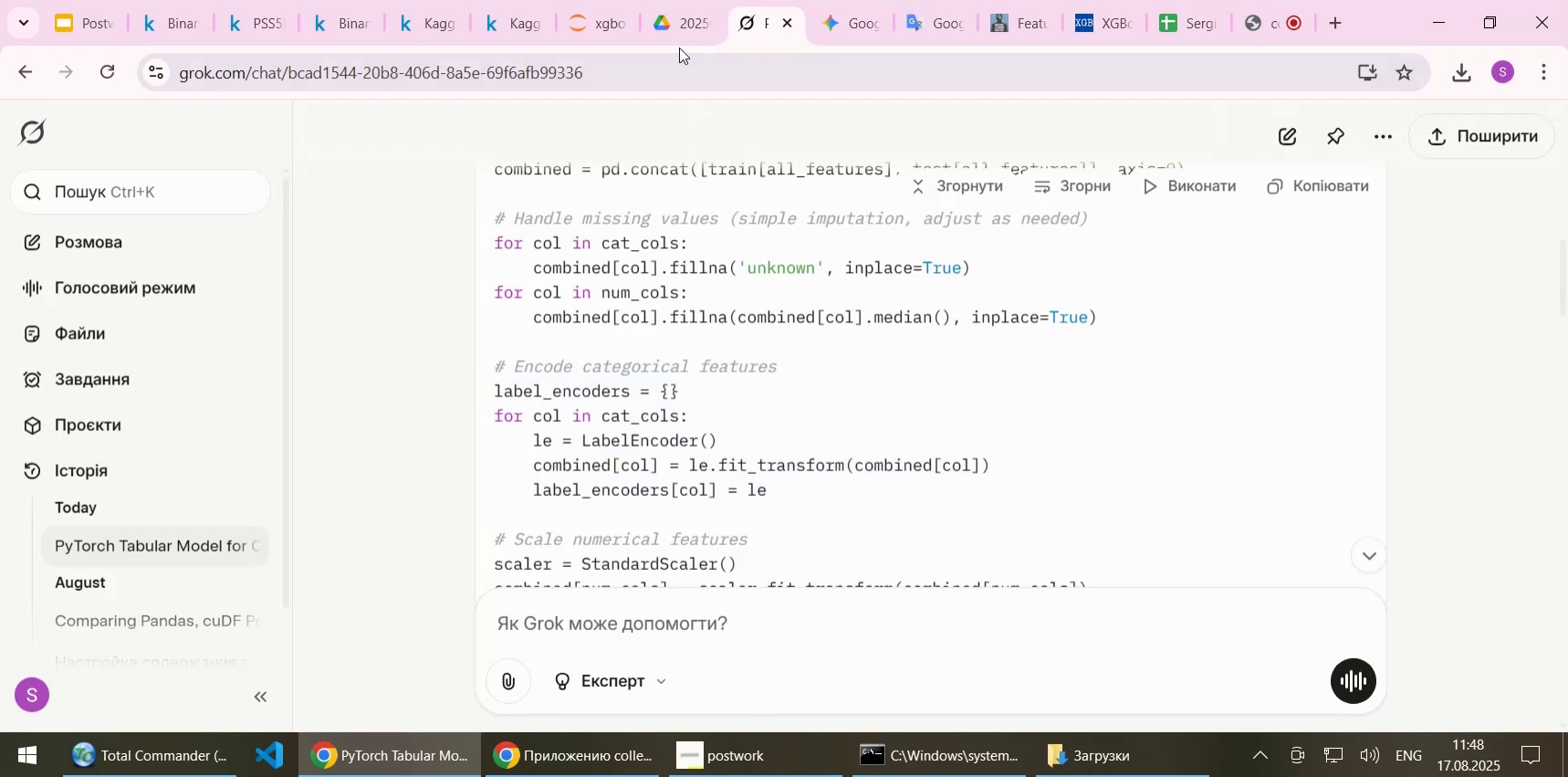 
left_click([679, 38])
 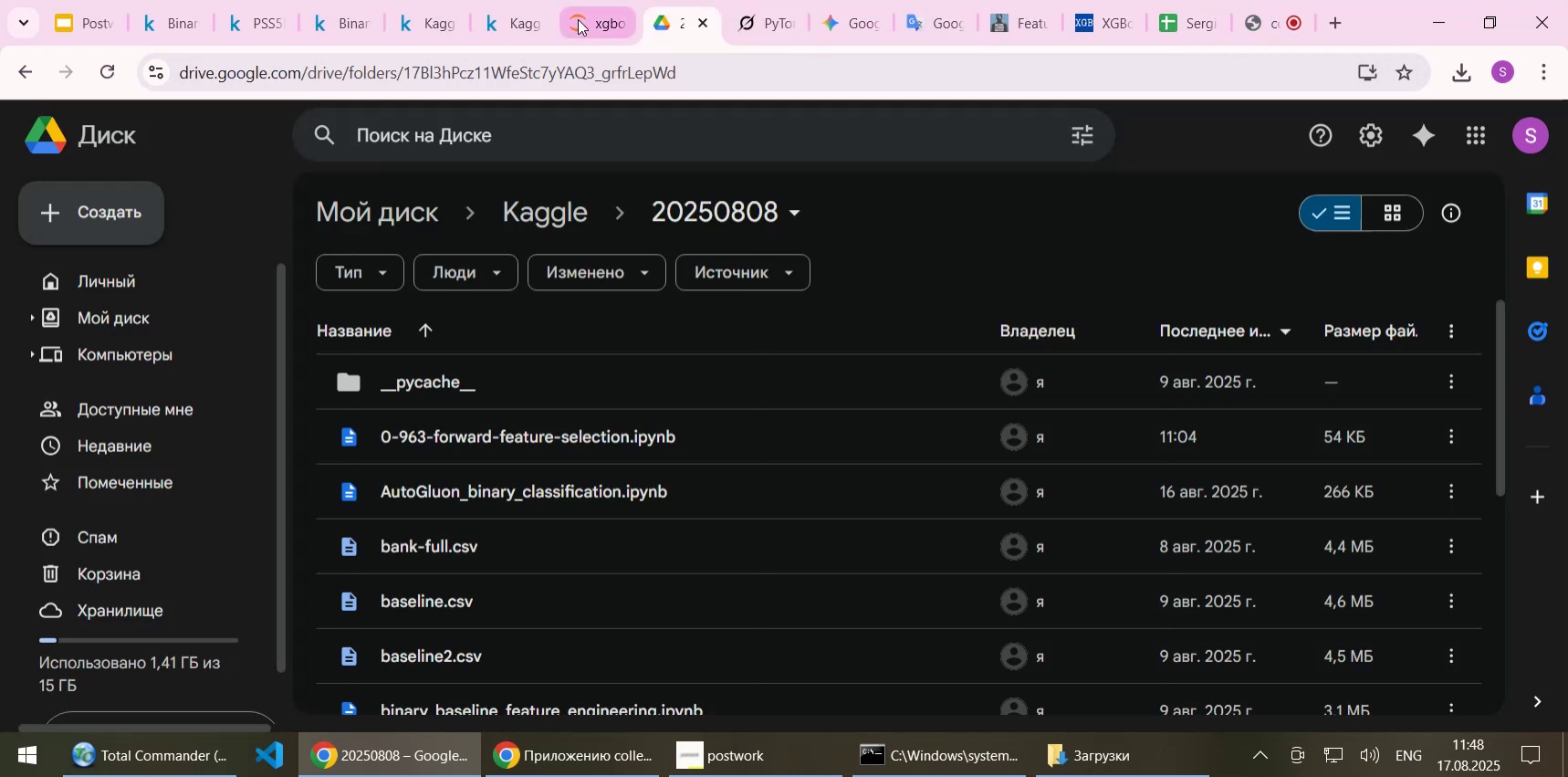 
left_click([580, 19])
 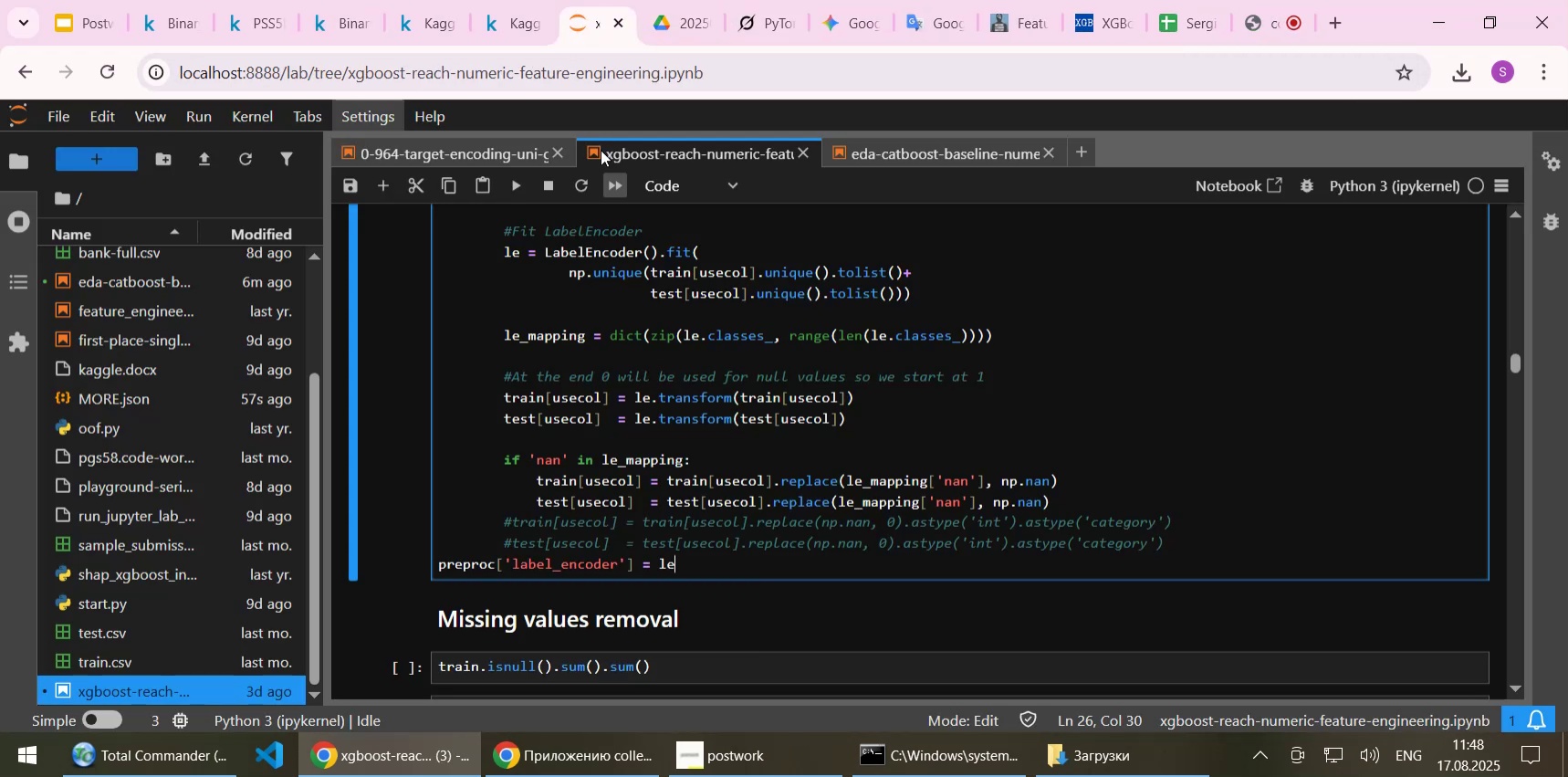 
left_click([520, 10])
 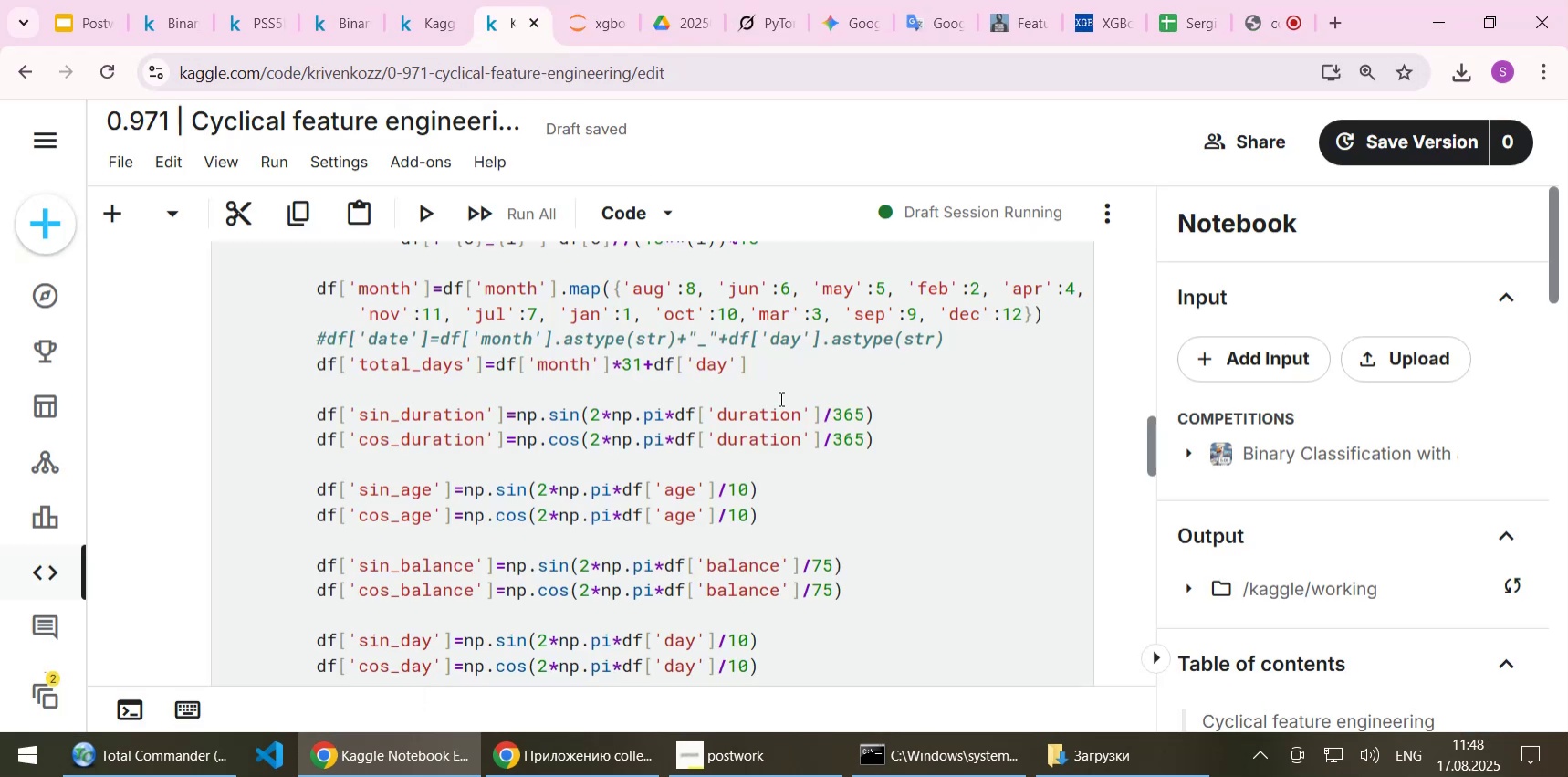 
scroll: coordinate [779, 398], scroll_direction: down, amount: 2.0
 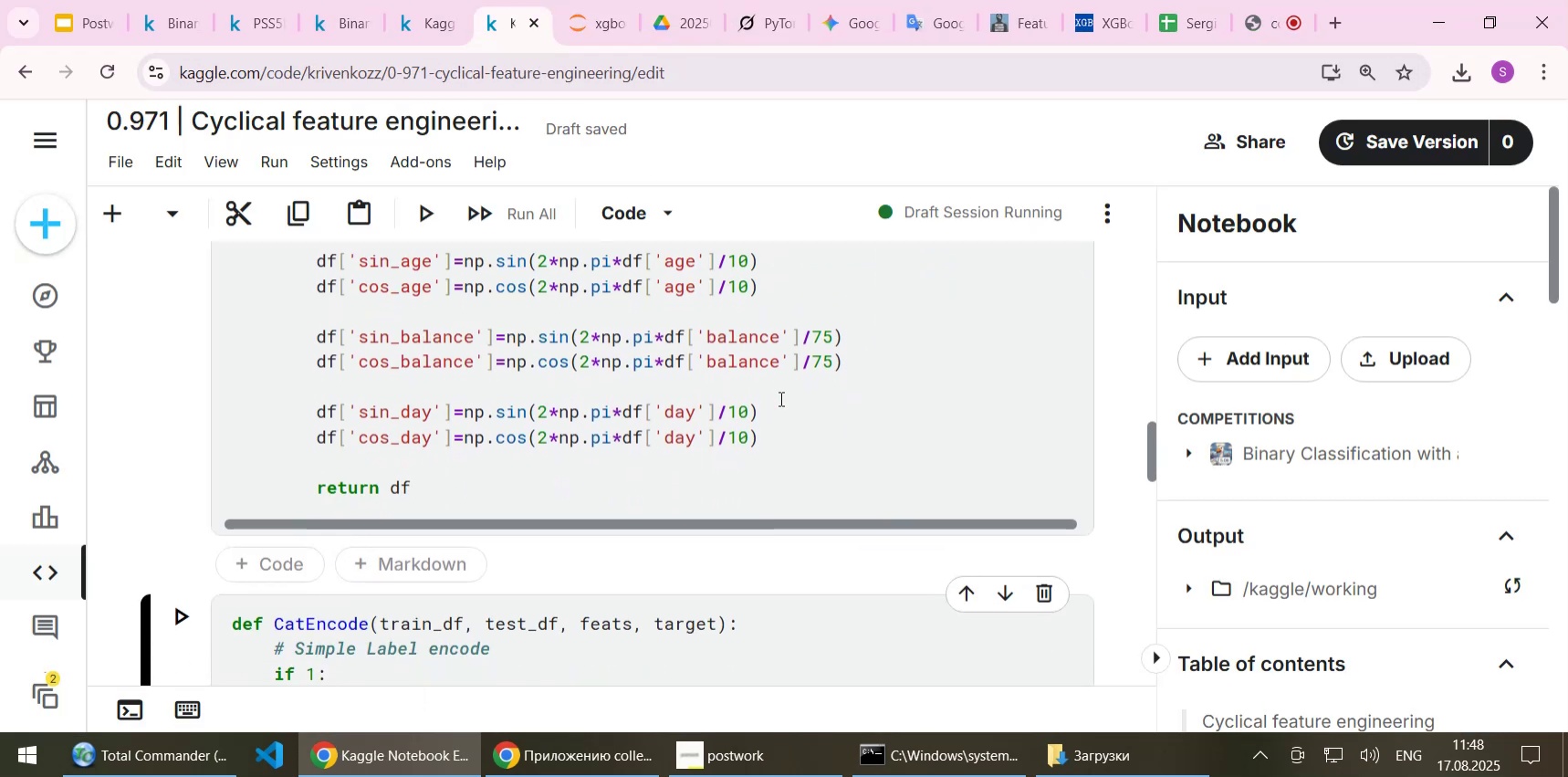 
scroll: coordinate [779, 398], scroll_direction: up, amount: 4.0
 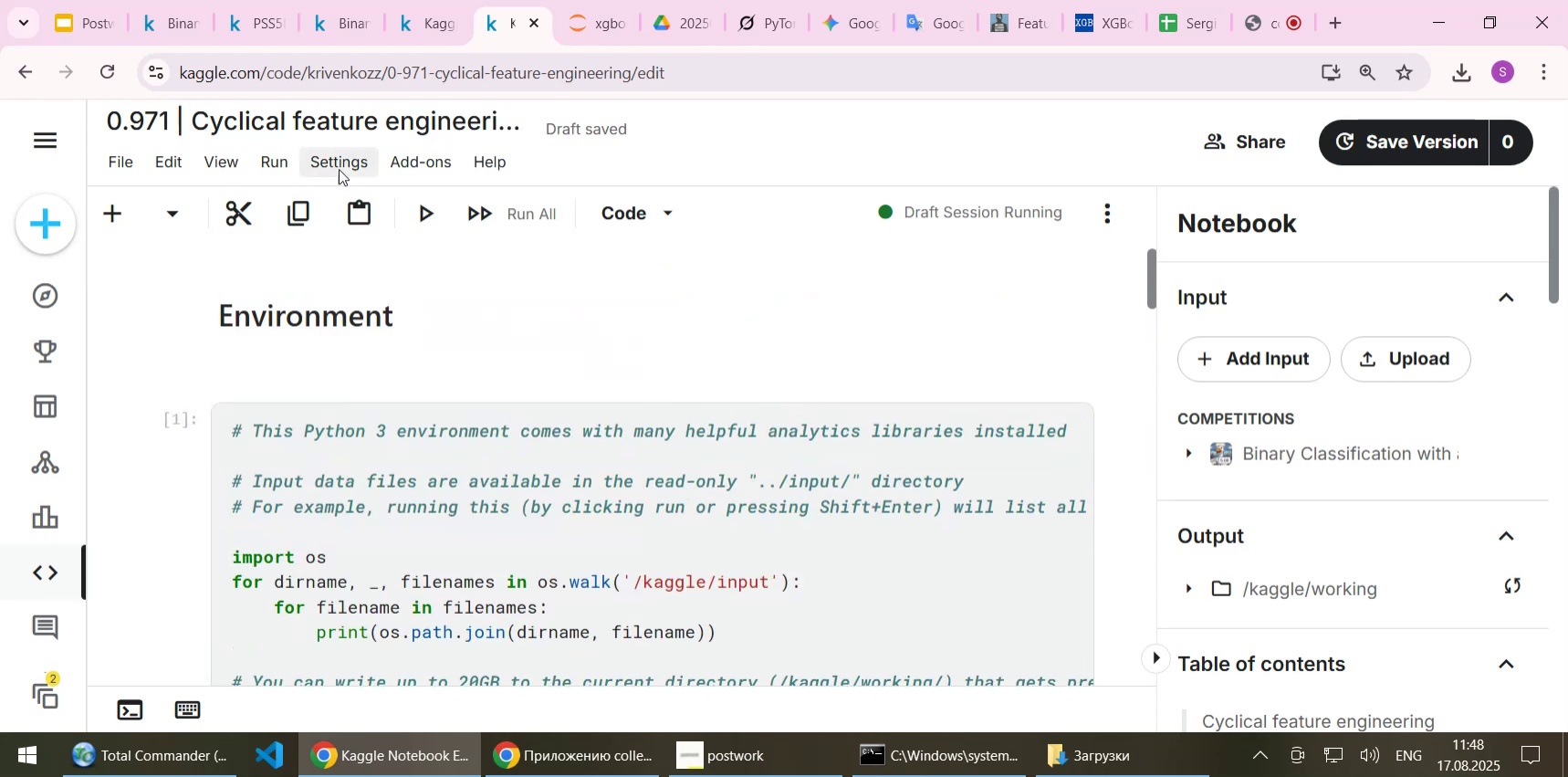 
left_click([441, 5])
 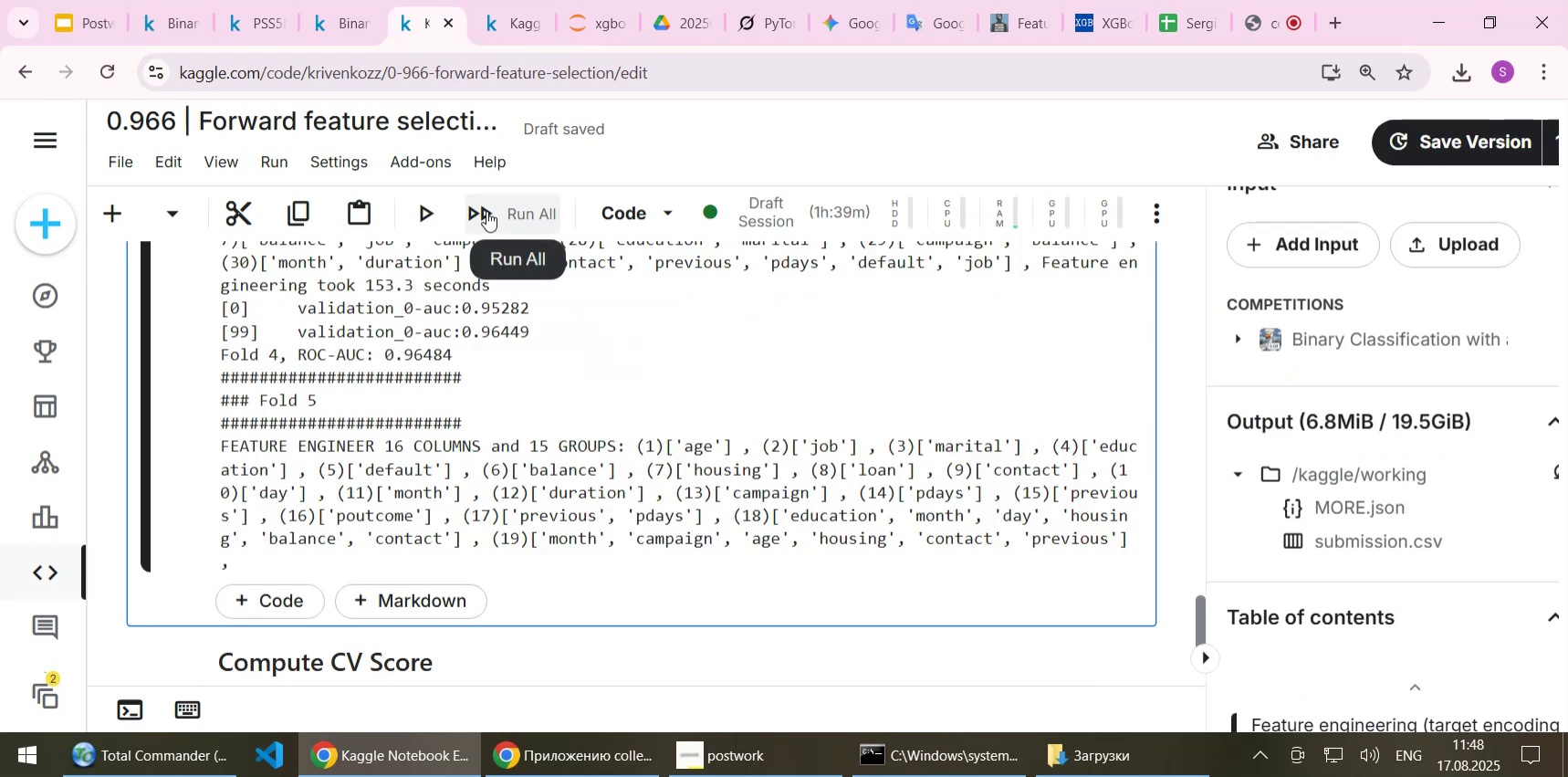 
left_click([269, 167])
 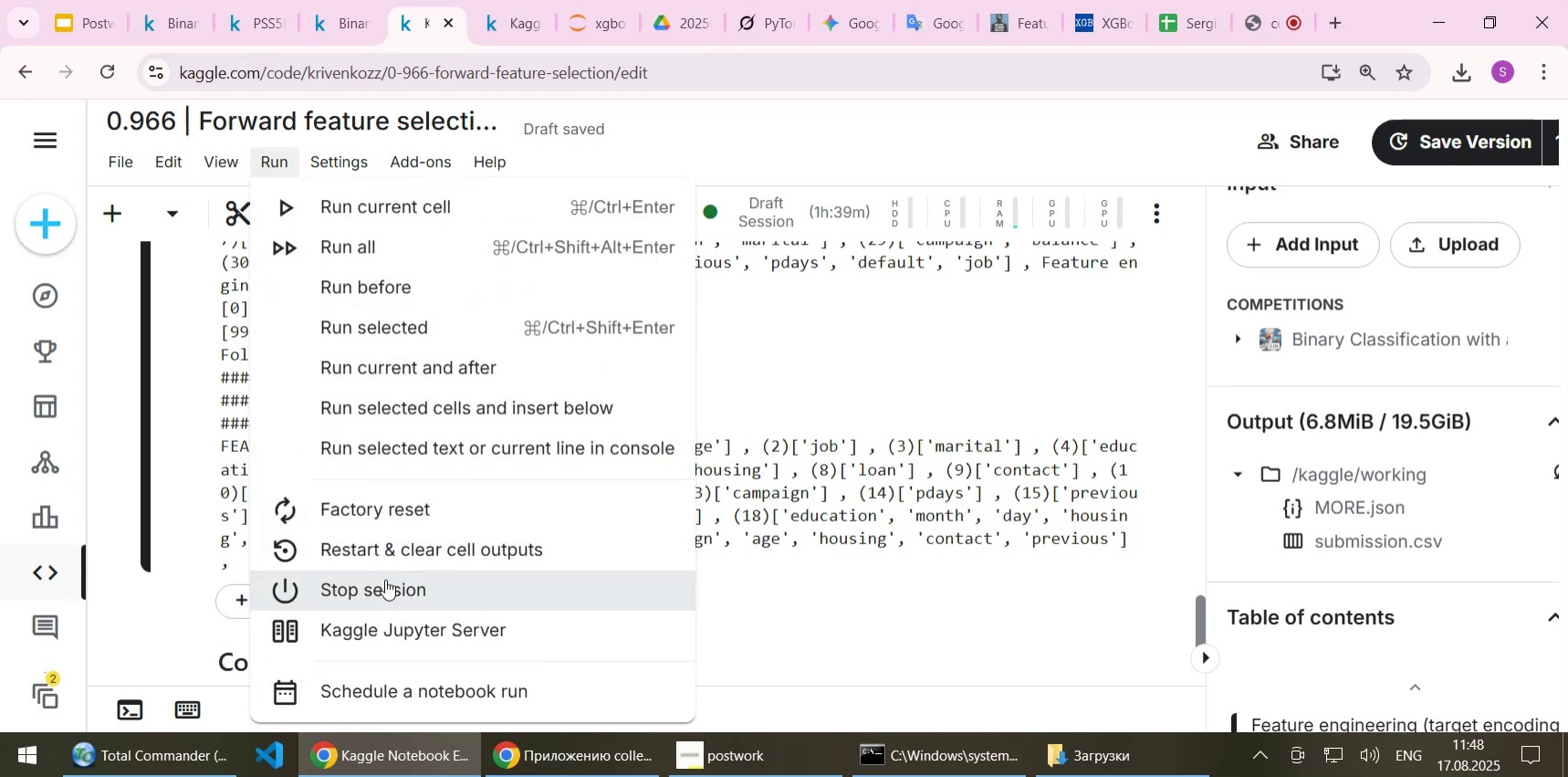 
left_click([385, 589])
 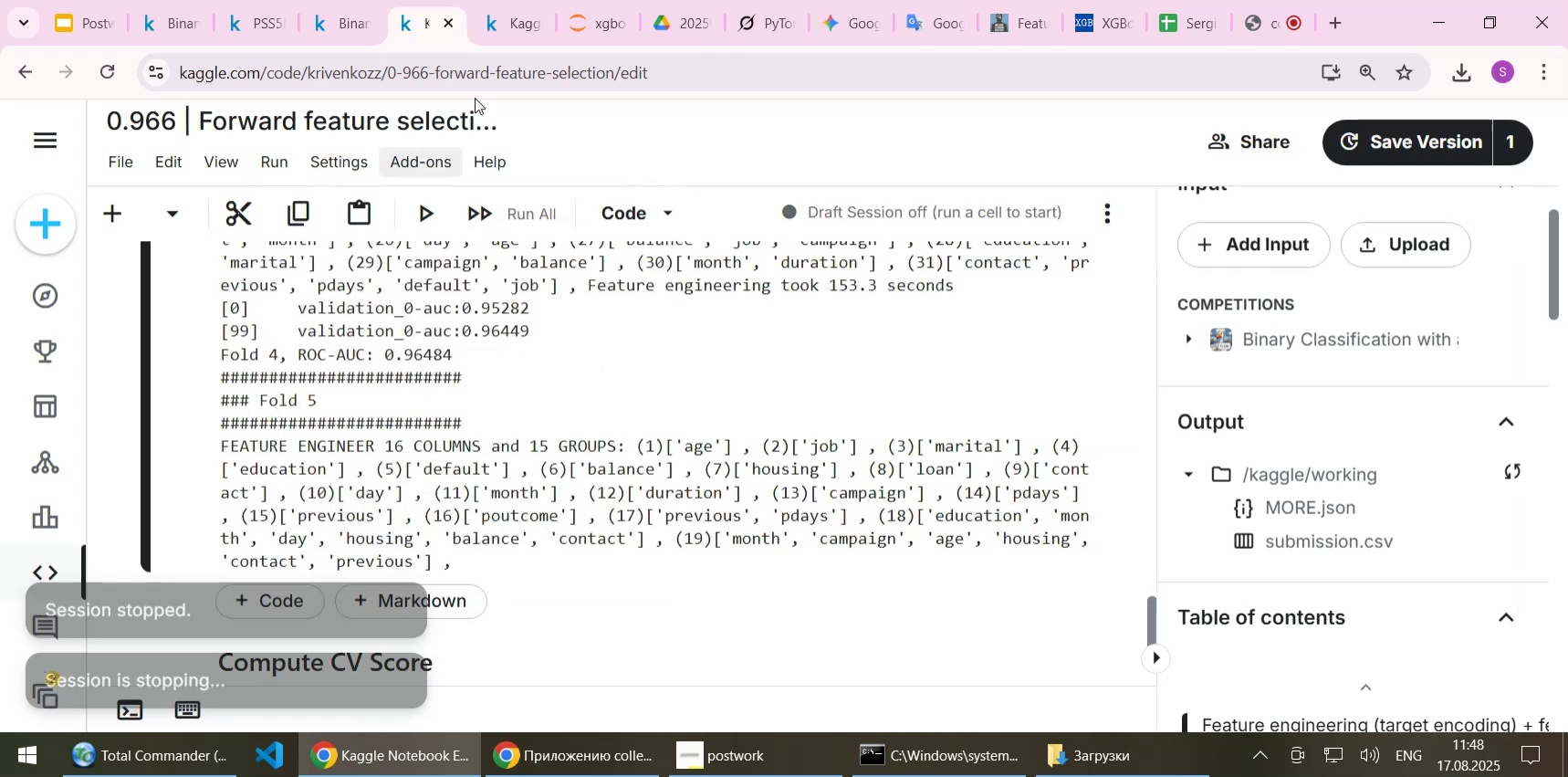 
left_click([504, 15])
 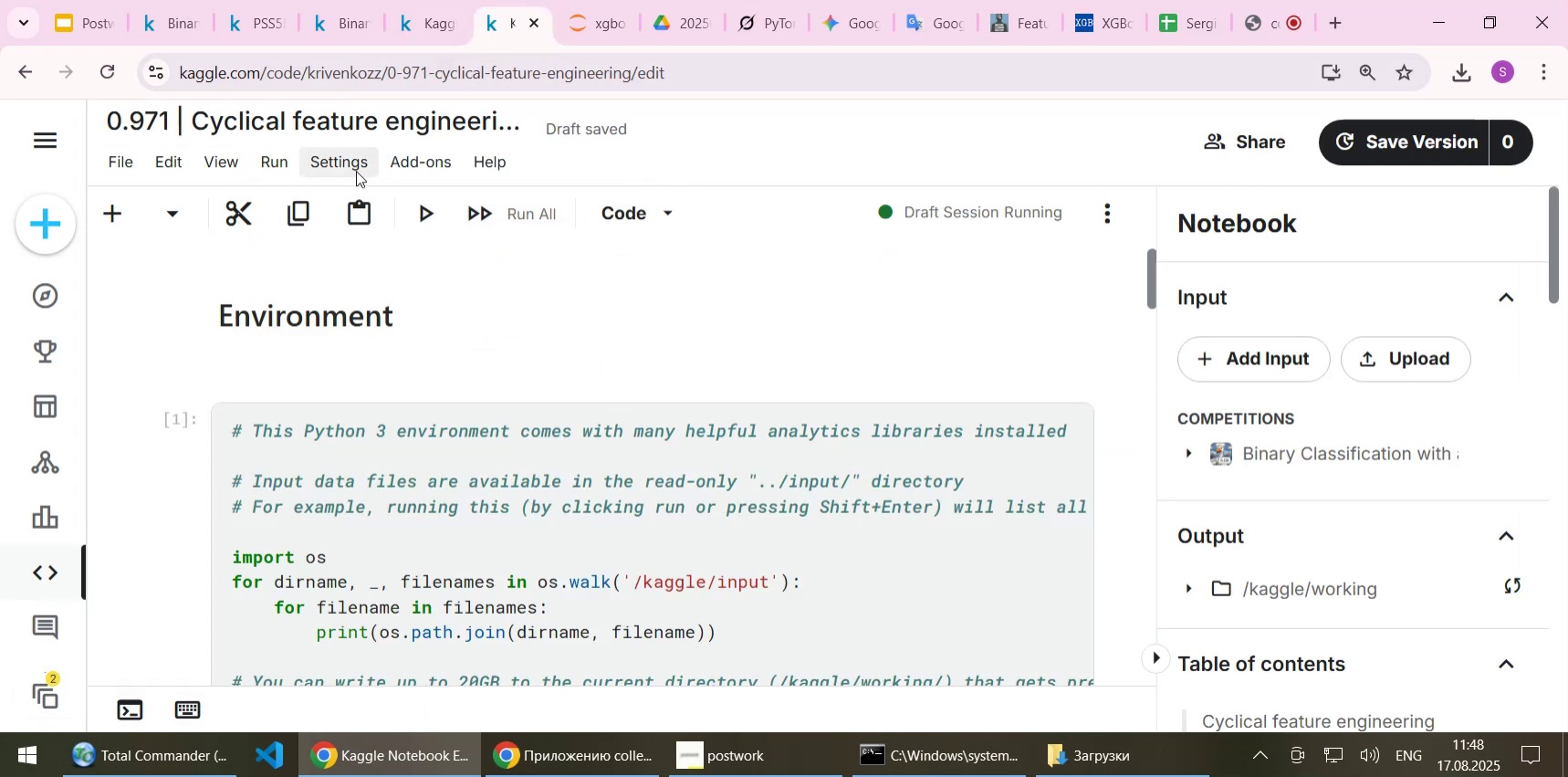 
left_click([348, 173])
 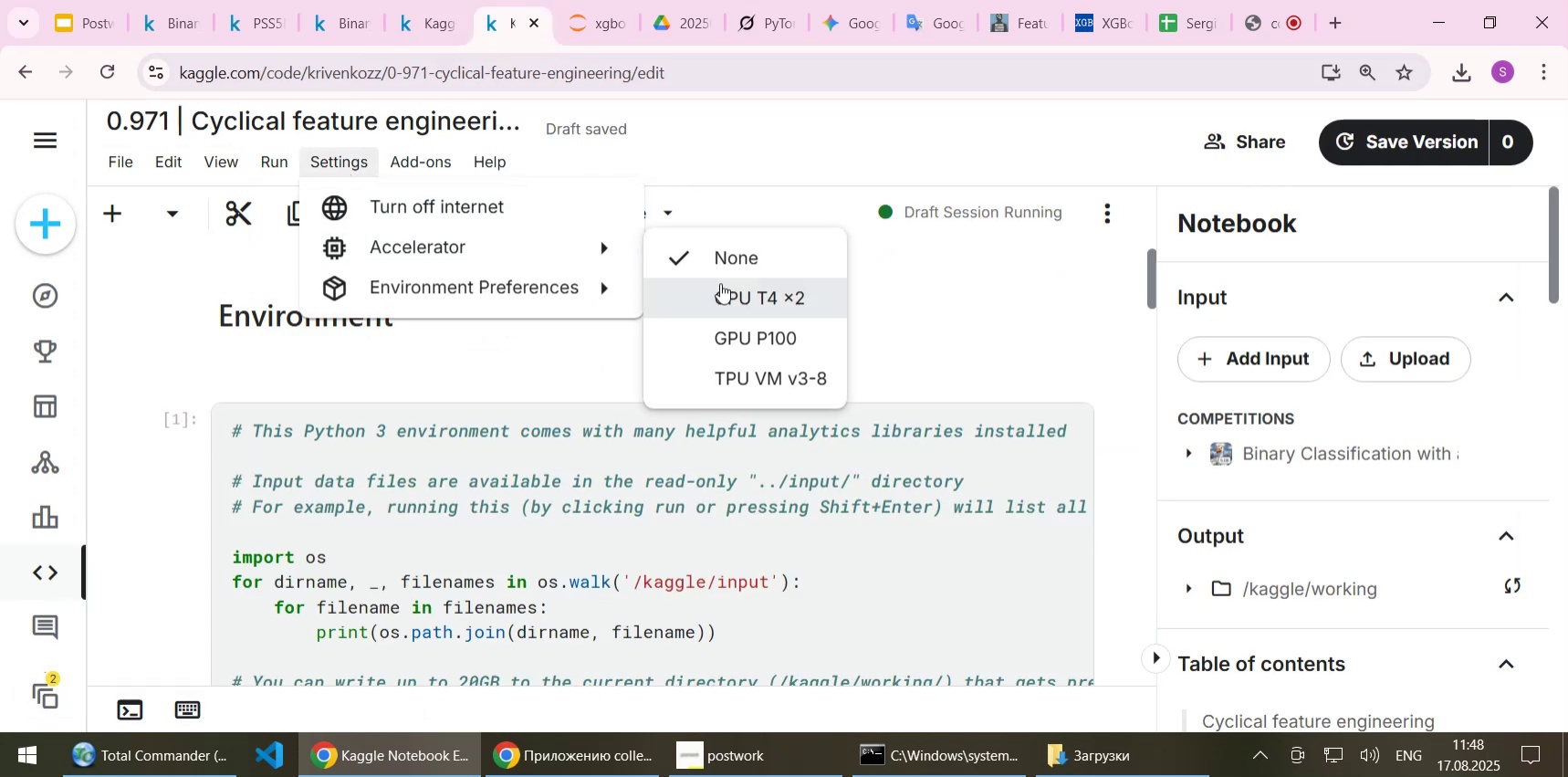 
left_click([728, 309])
 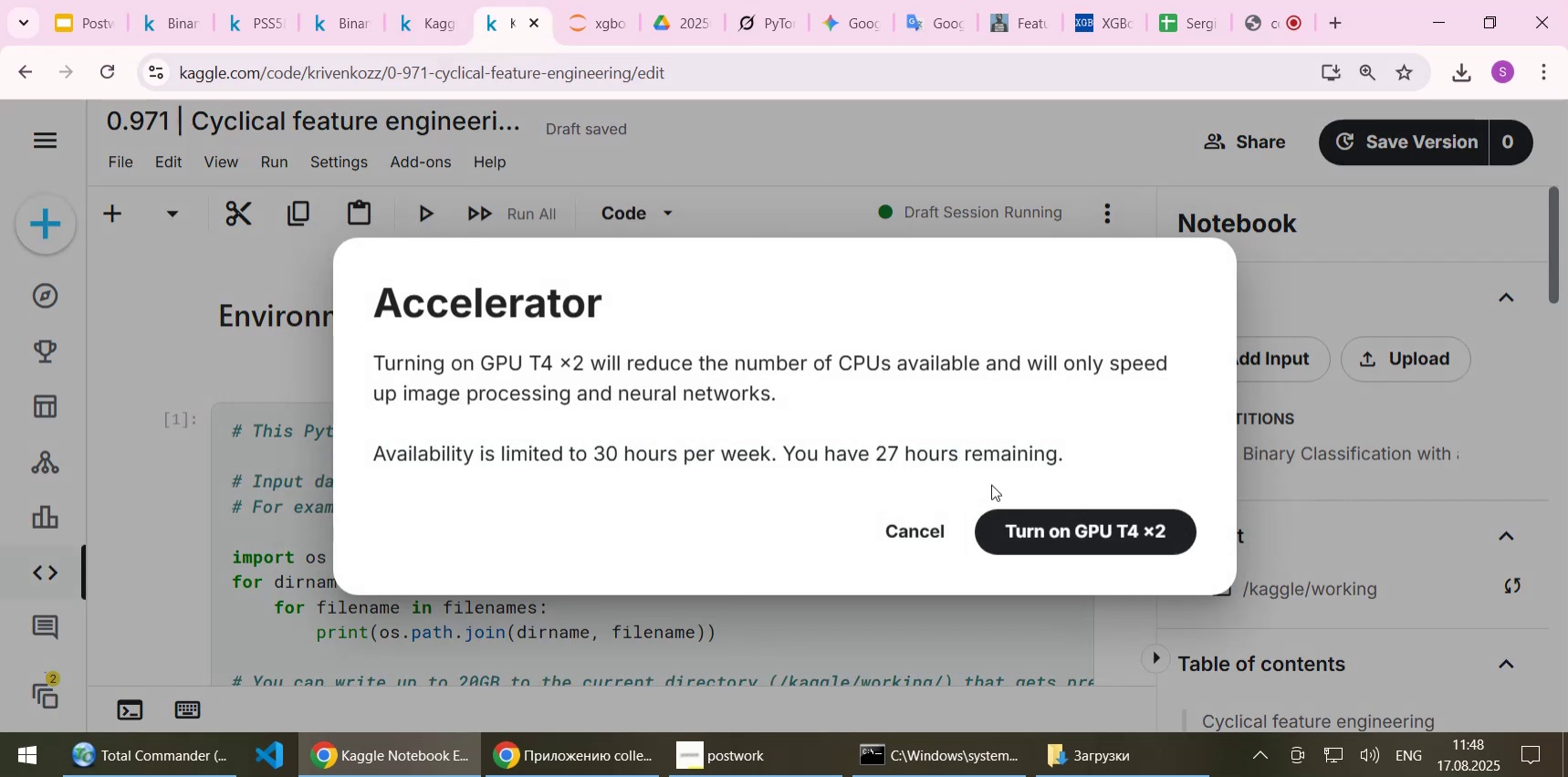 
left_click([1048, 525])
 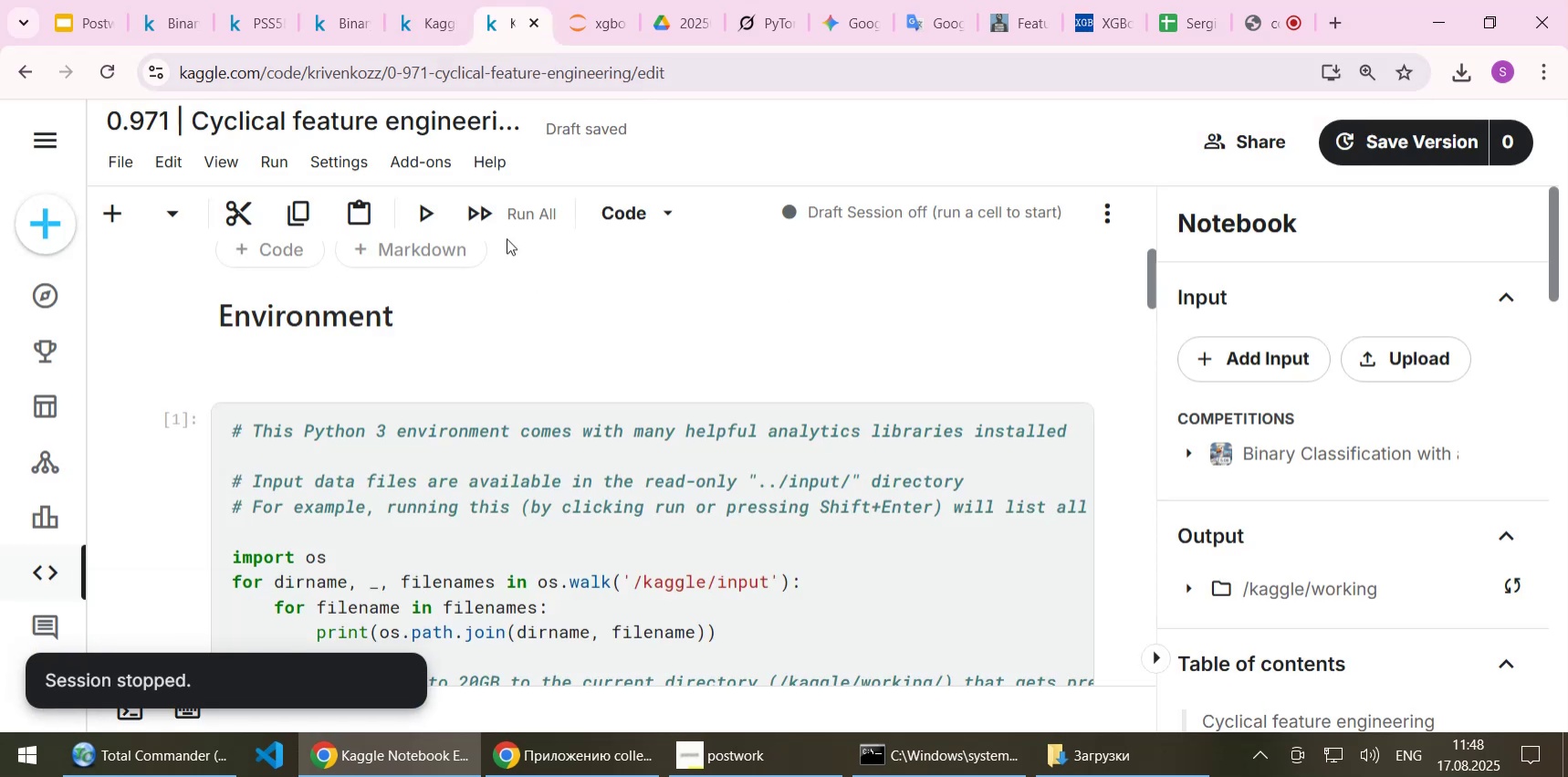 
left_click([280, 166])
 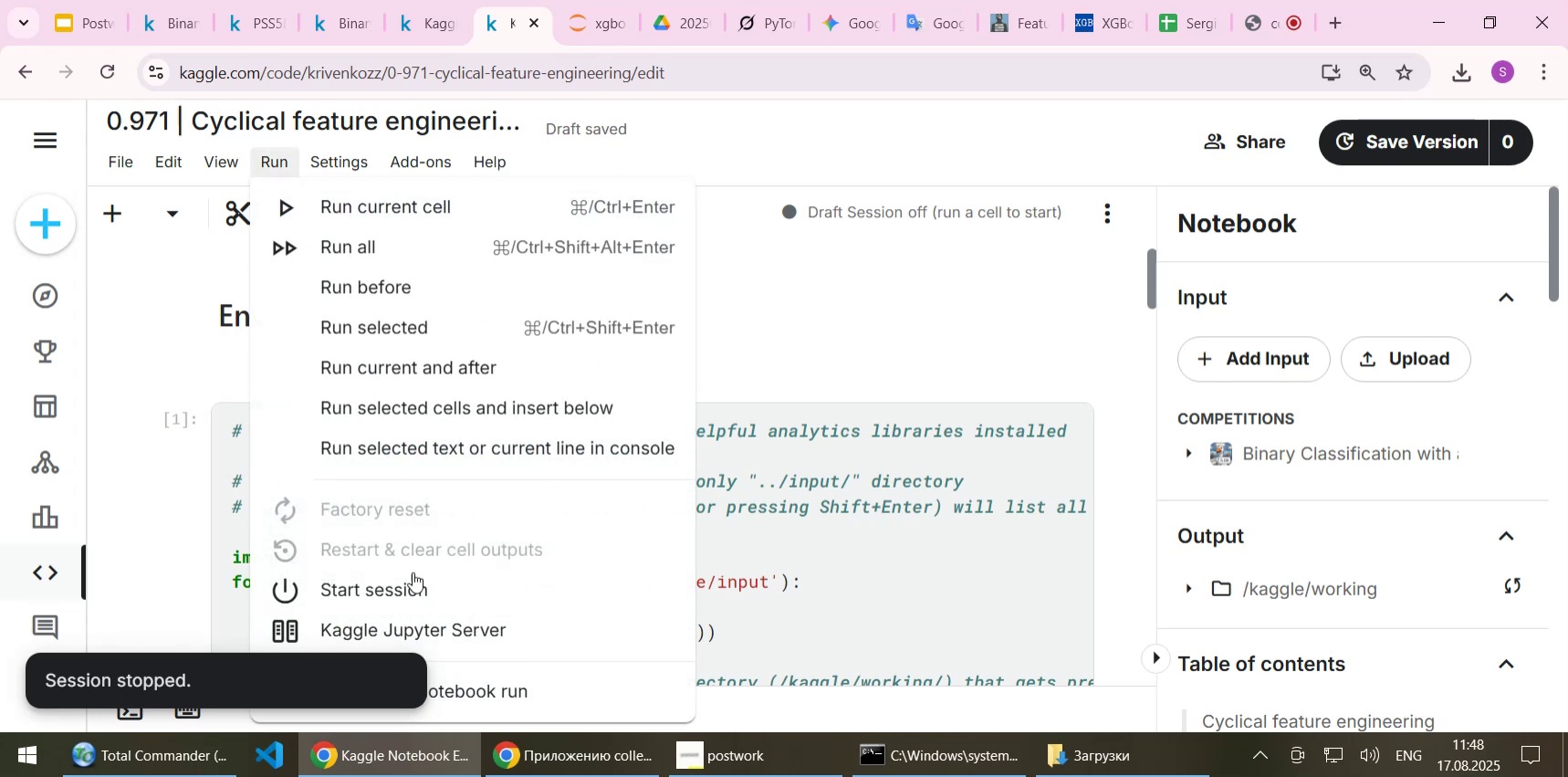 
left_click([415, 583])
 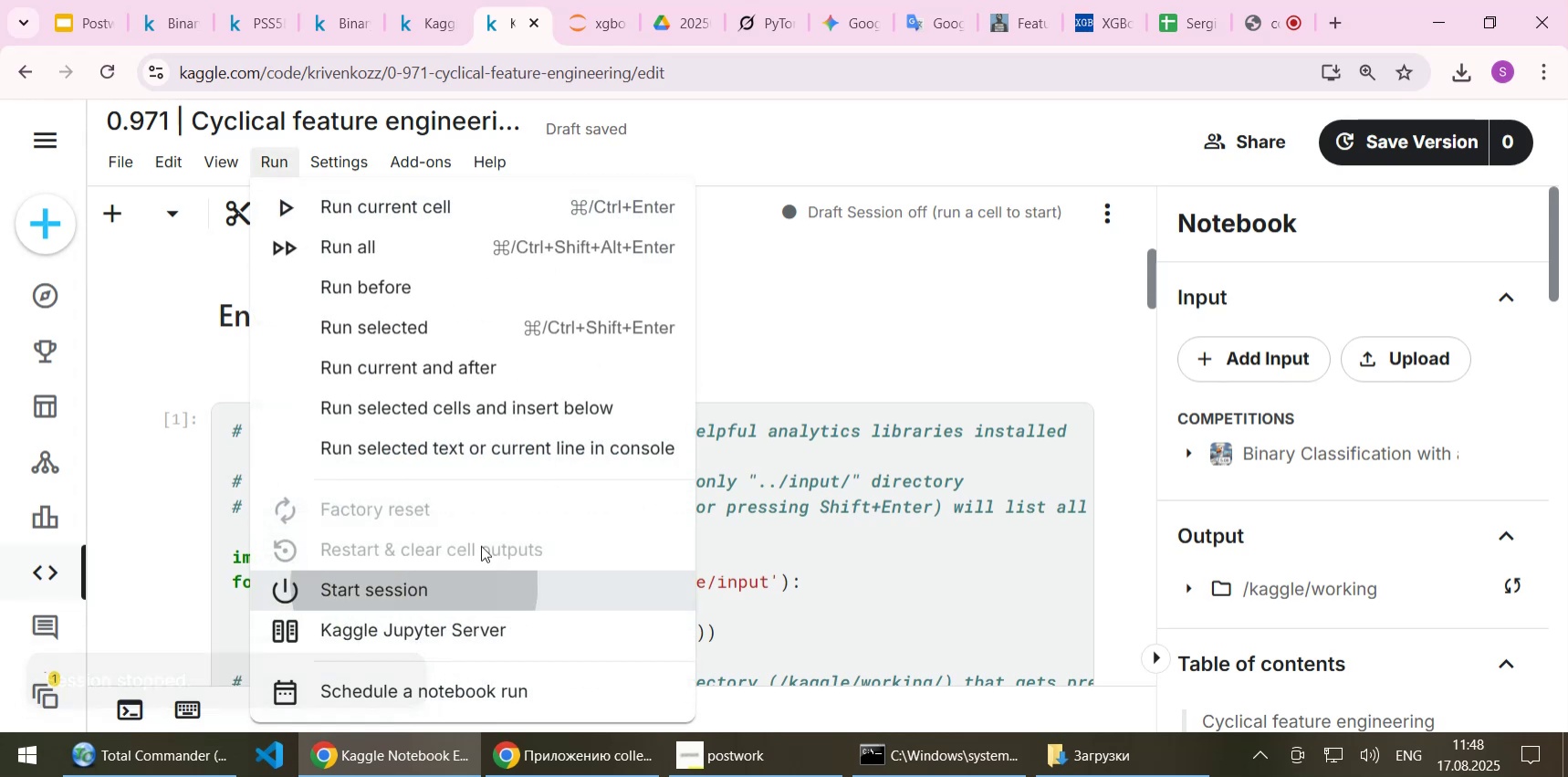 
mouse_move([697, 310])
 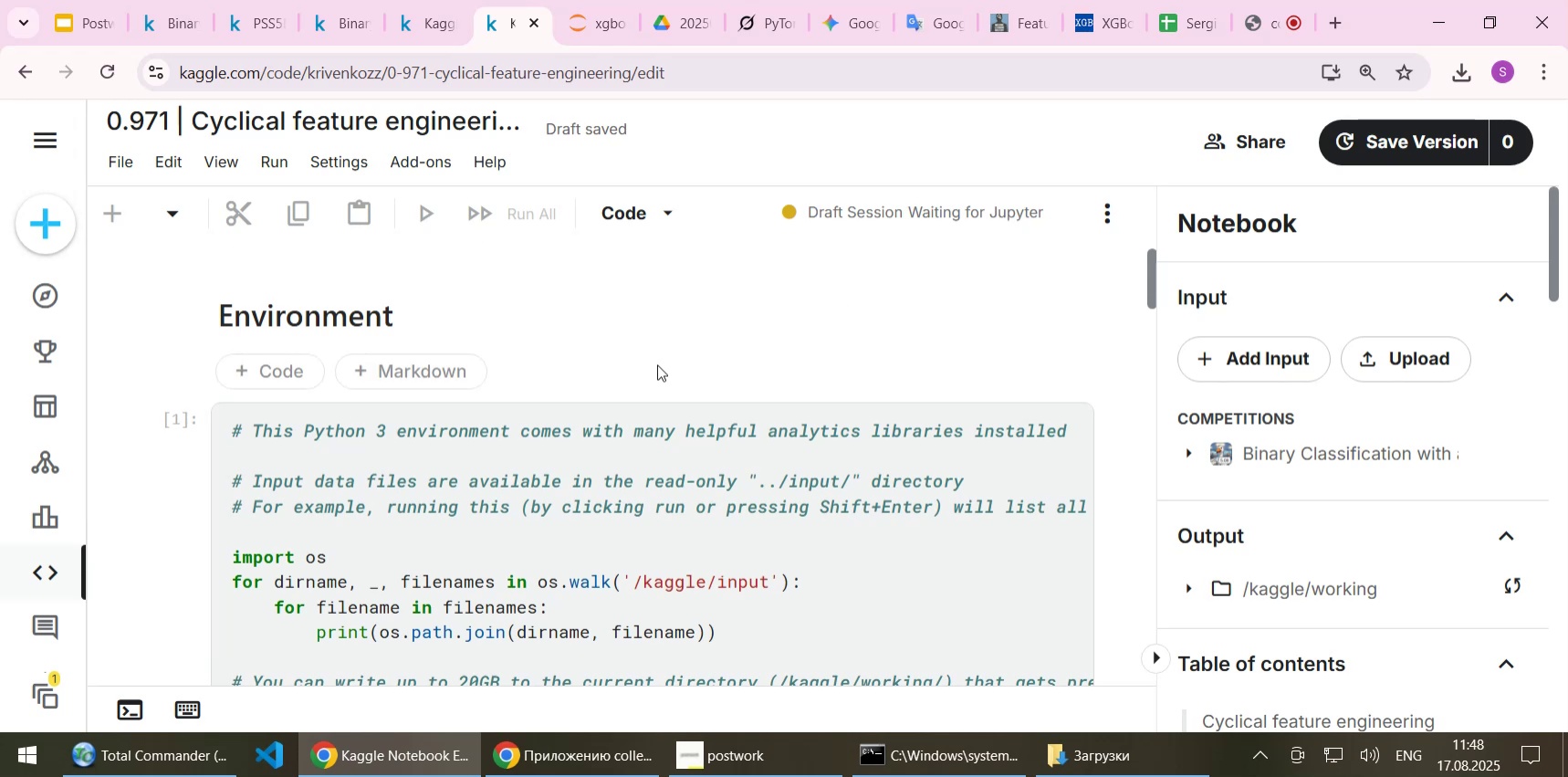 
scroll: coordinate [580, 397], scroll_direction: down, amount: 20.0
 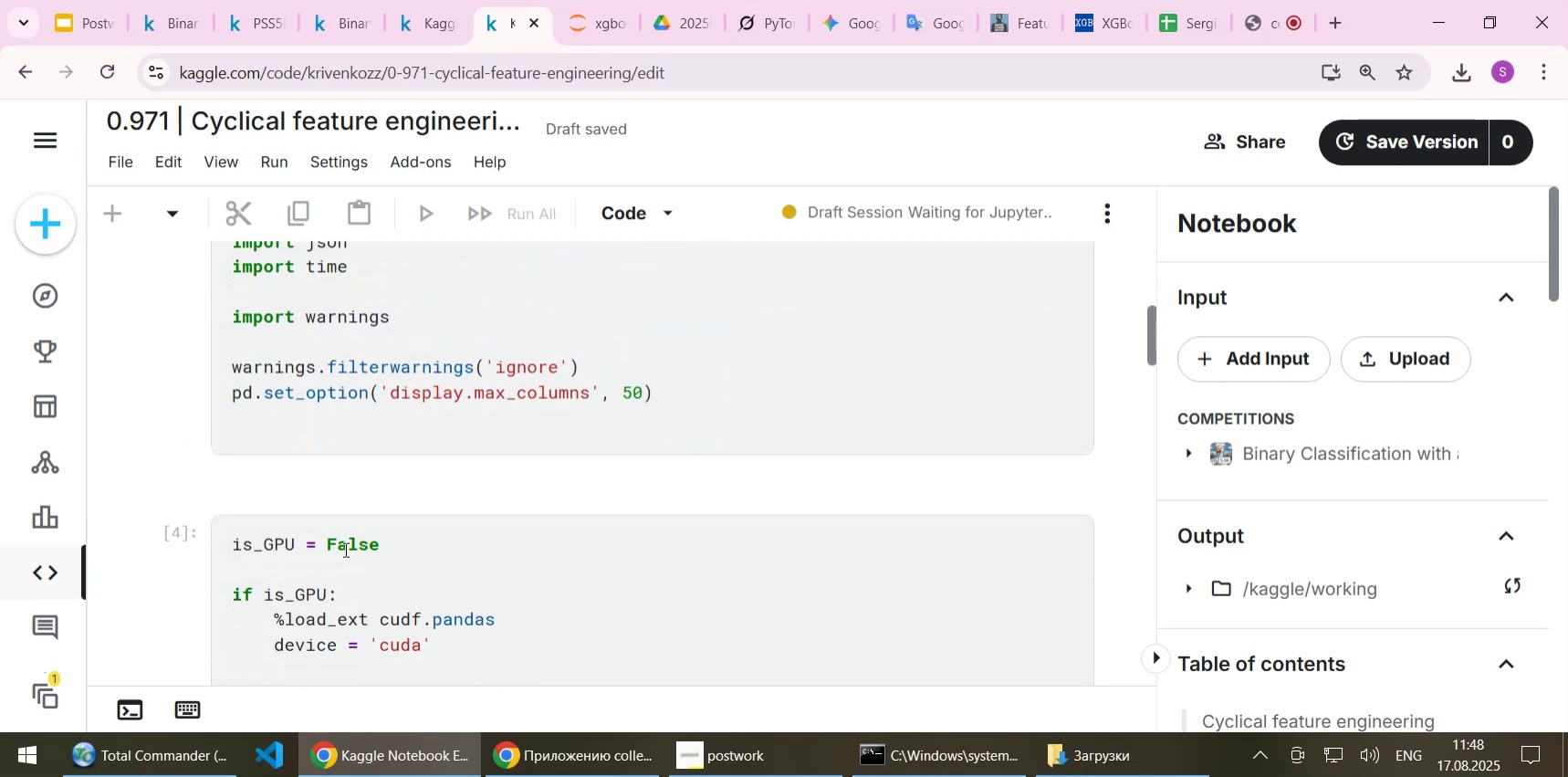 
double_click([344, 549])
 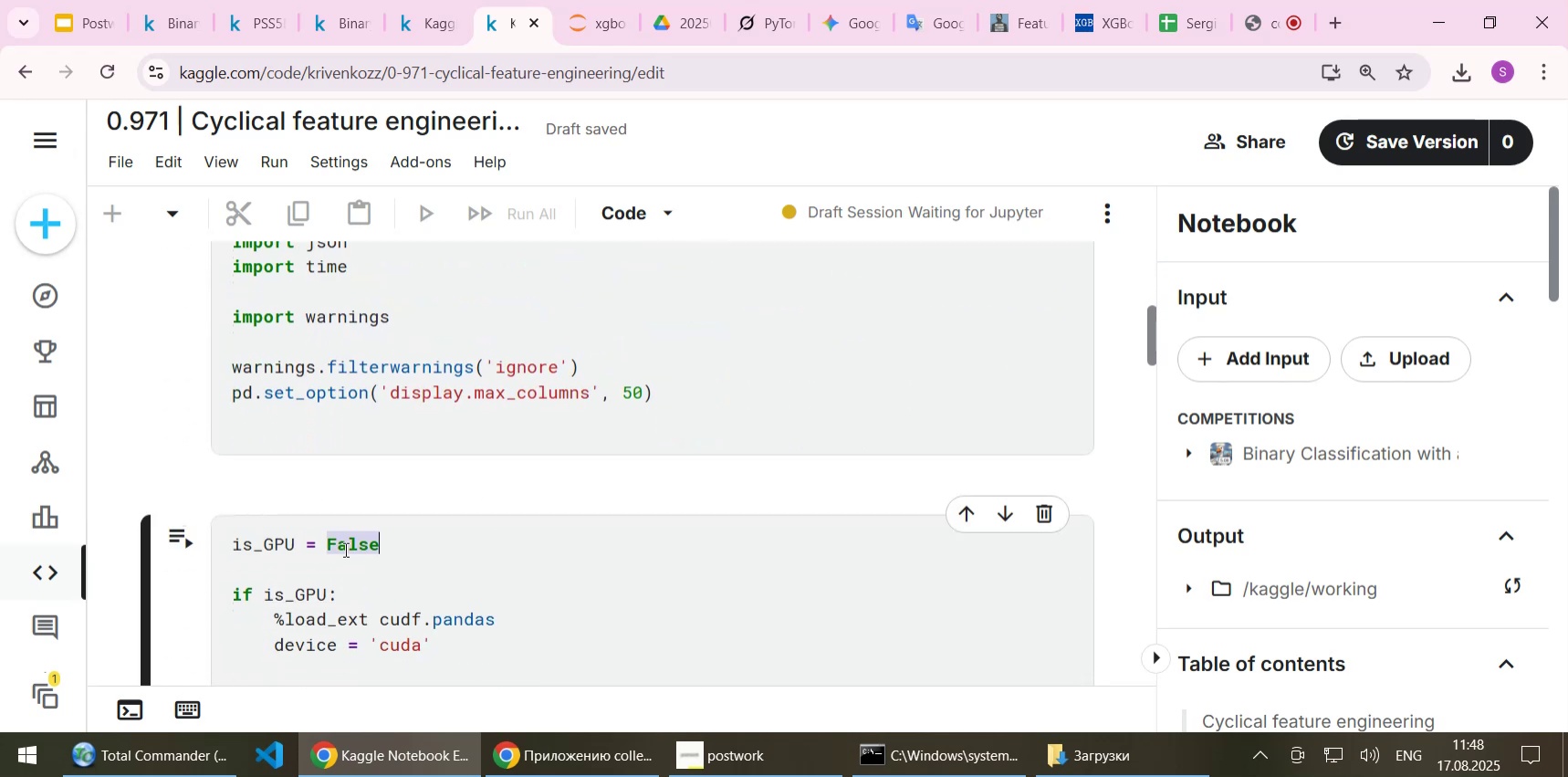 
type(True)
 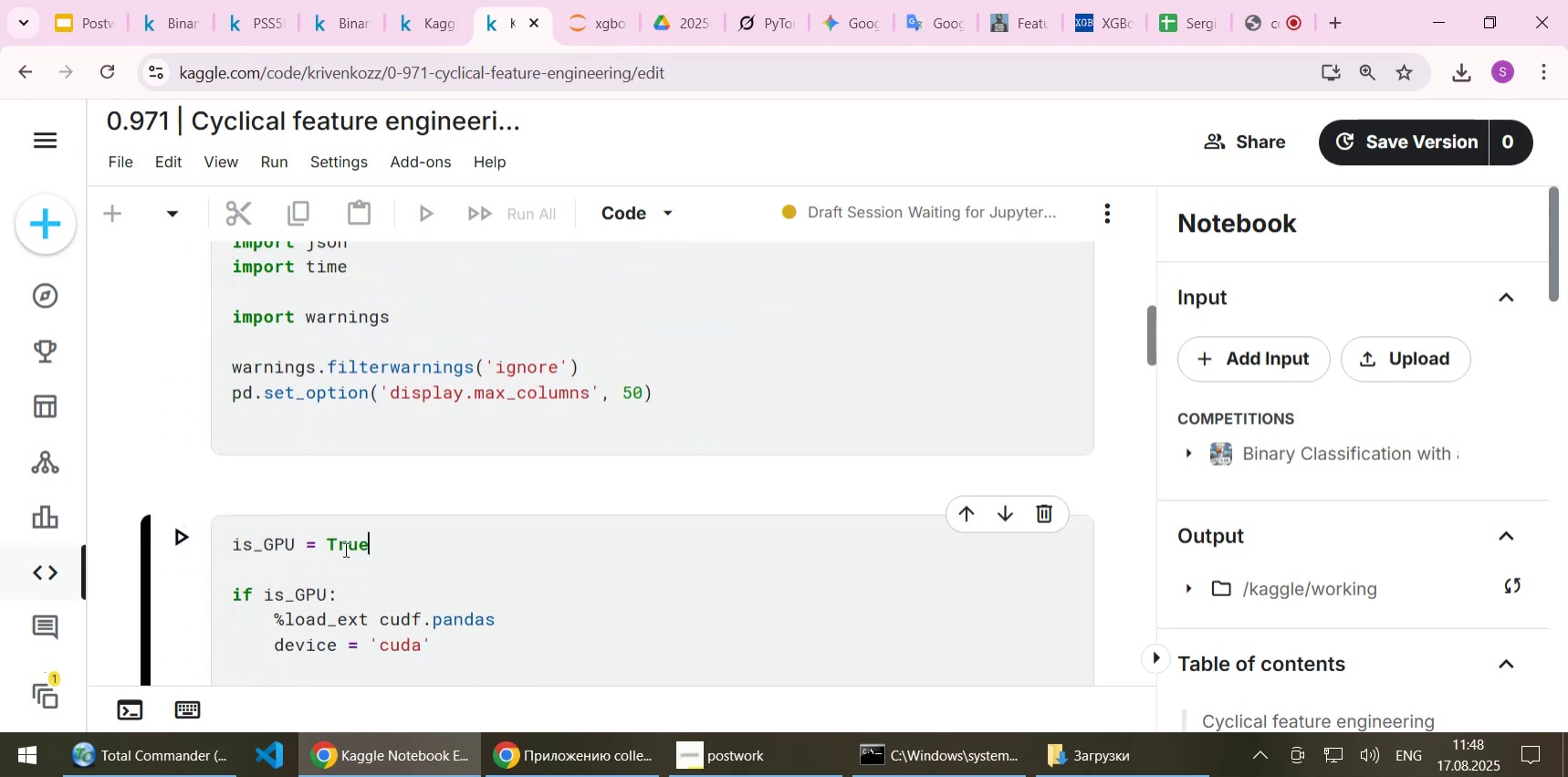 
key(Control+S)
 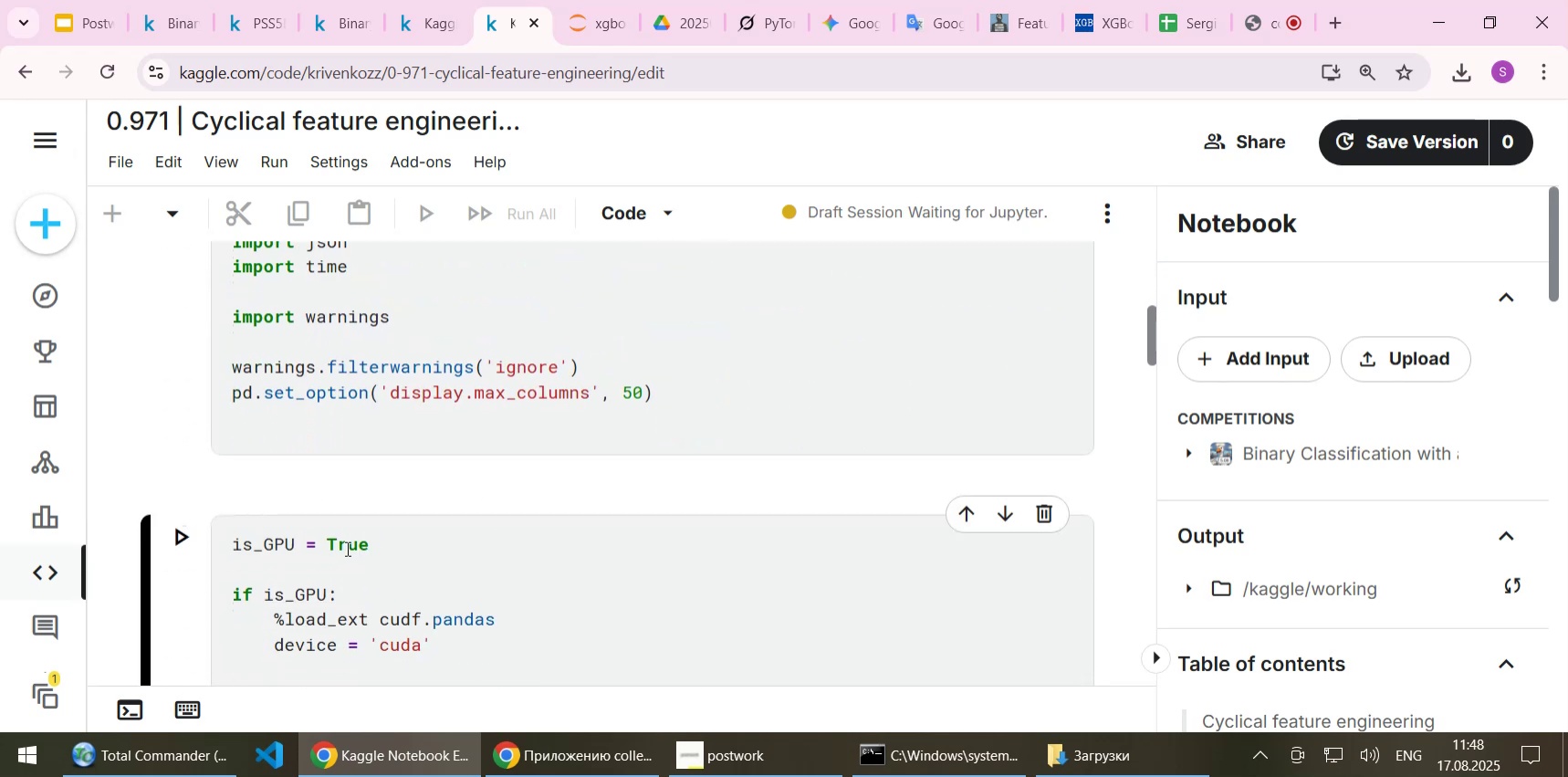 
scroll: coordinate [468, 468], scroll_direction: down, amount: 4.0
 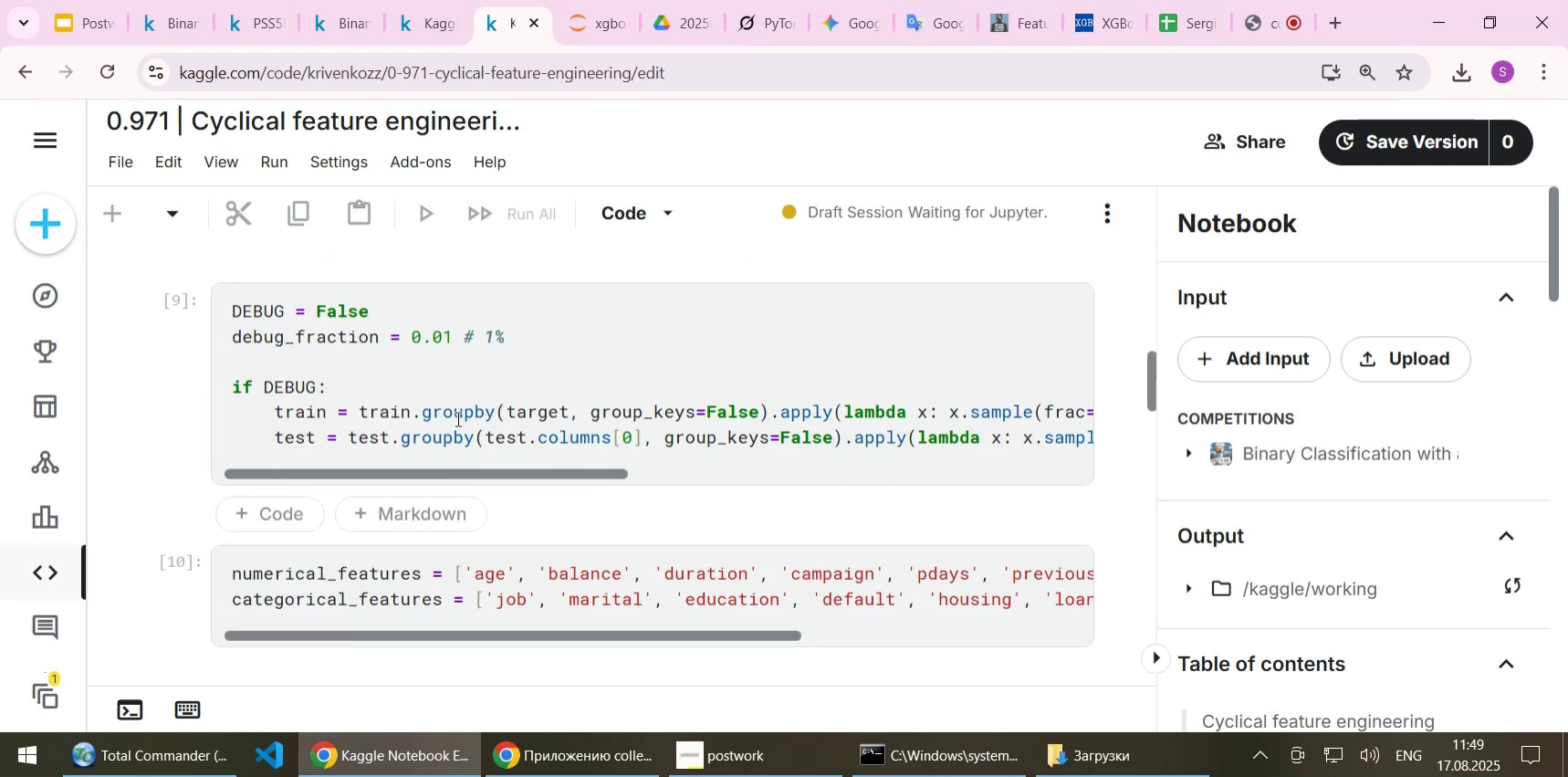 
scroll: coordinate [433, 357], scroll_direction: up, amount: 55.0
 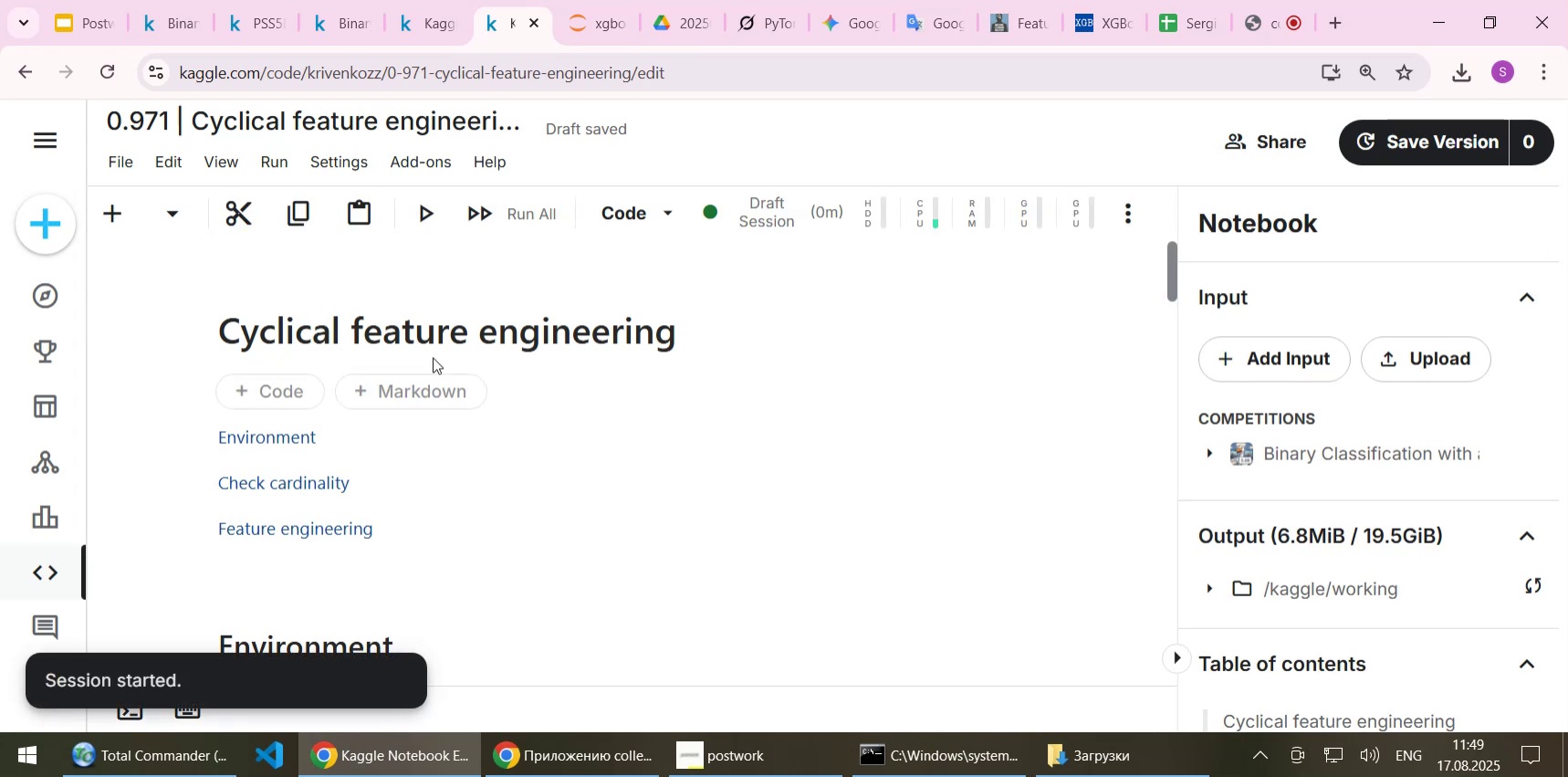 
wait(6.64)
 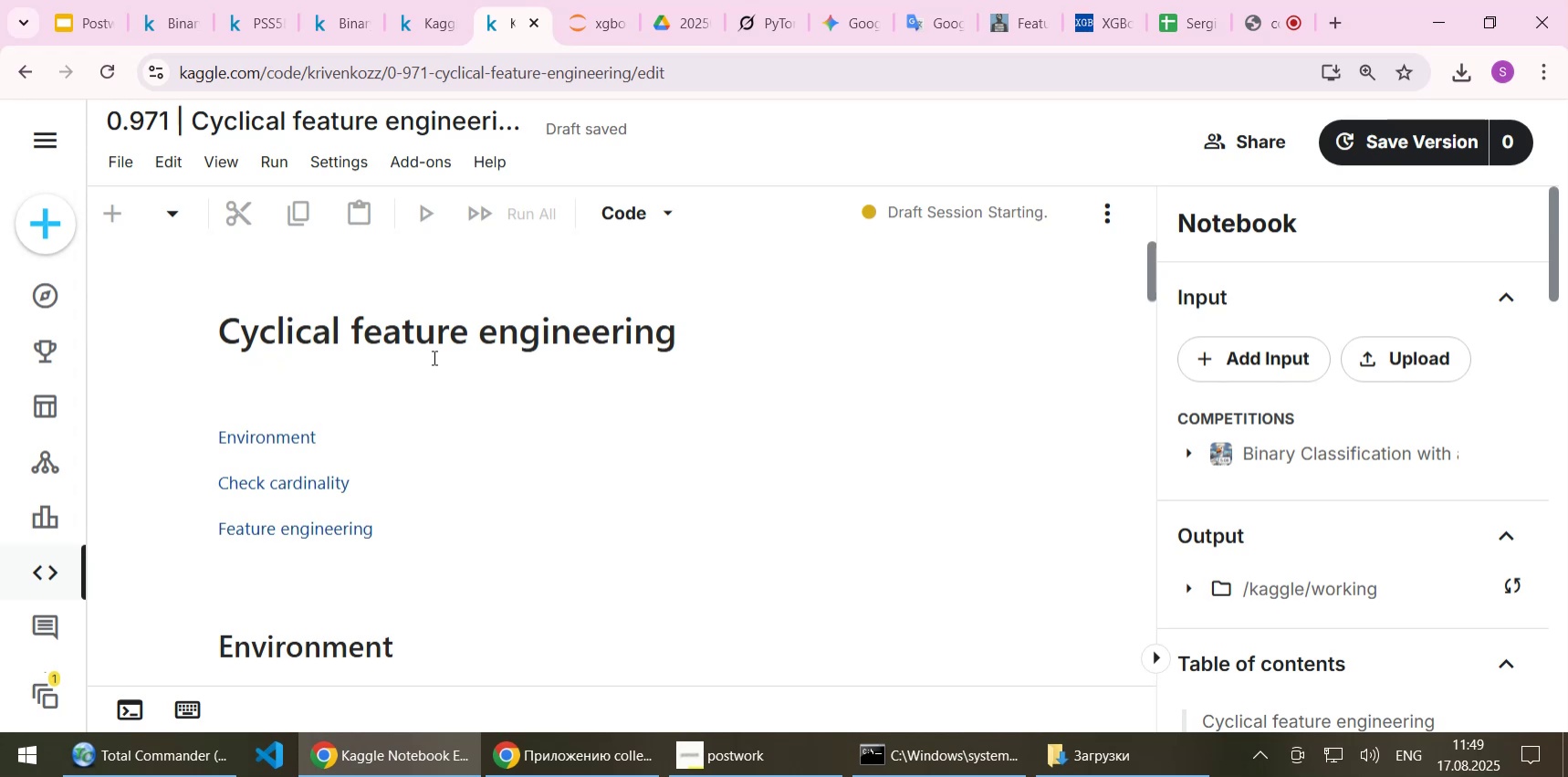 
scroll: coordinate [507, 462], scroll_direction: down, amount: 1.0
 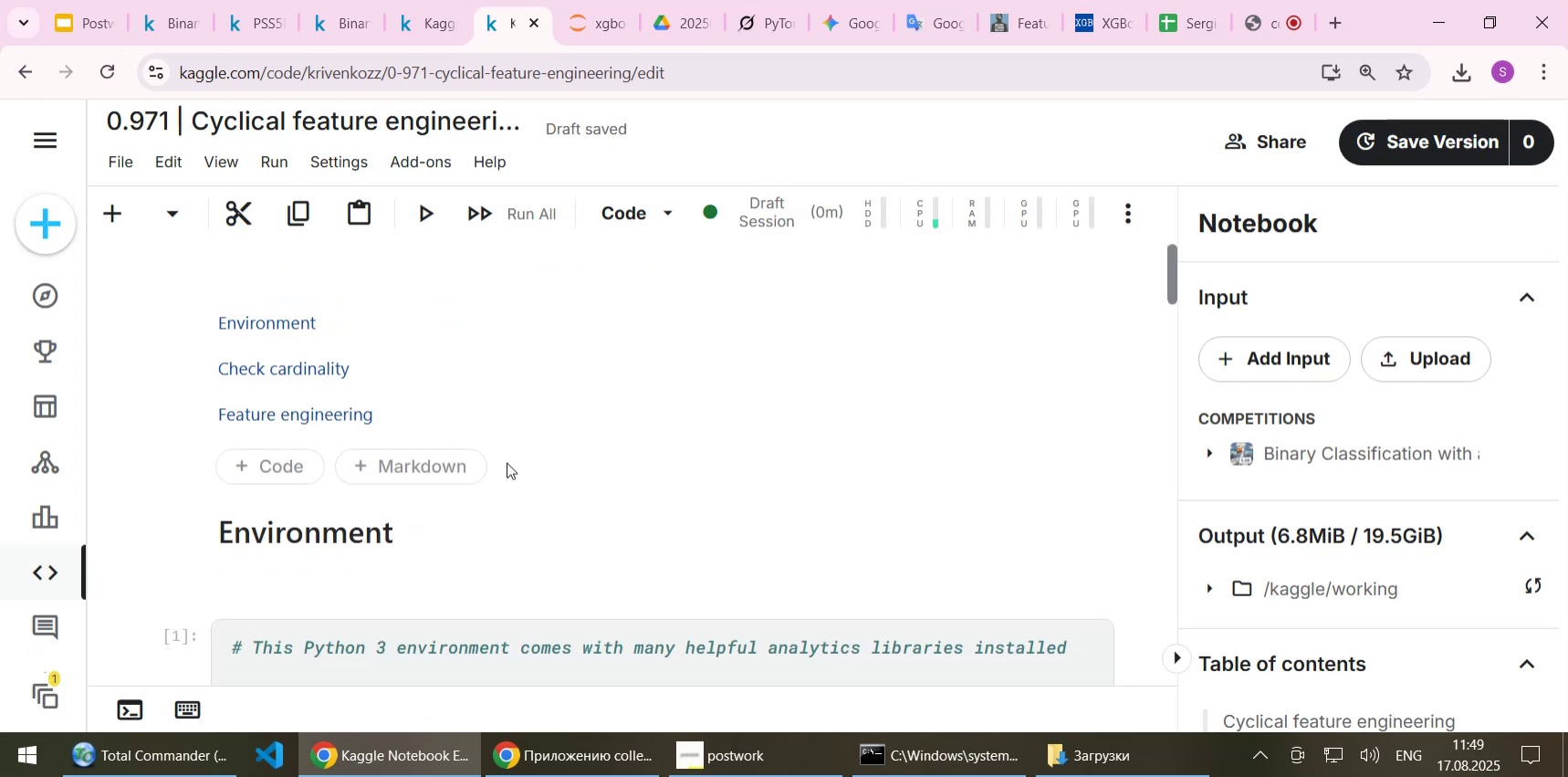 
scroll: coordinate [507, 462], scroll_direction: up, amount: 8.0
 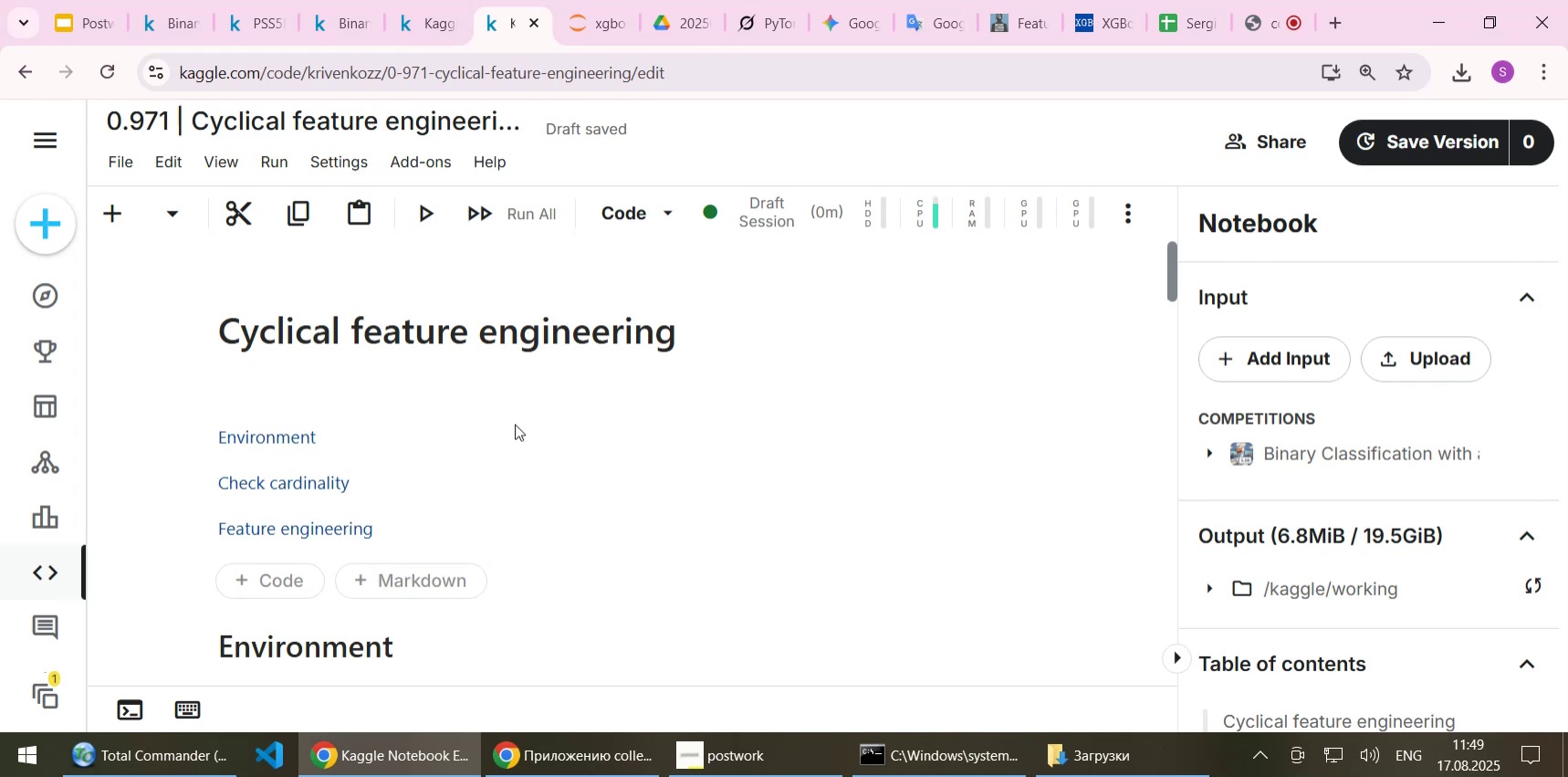 
left_click([484, 339])
 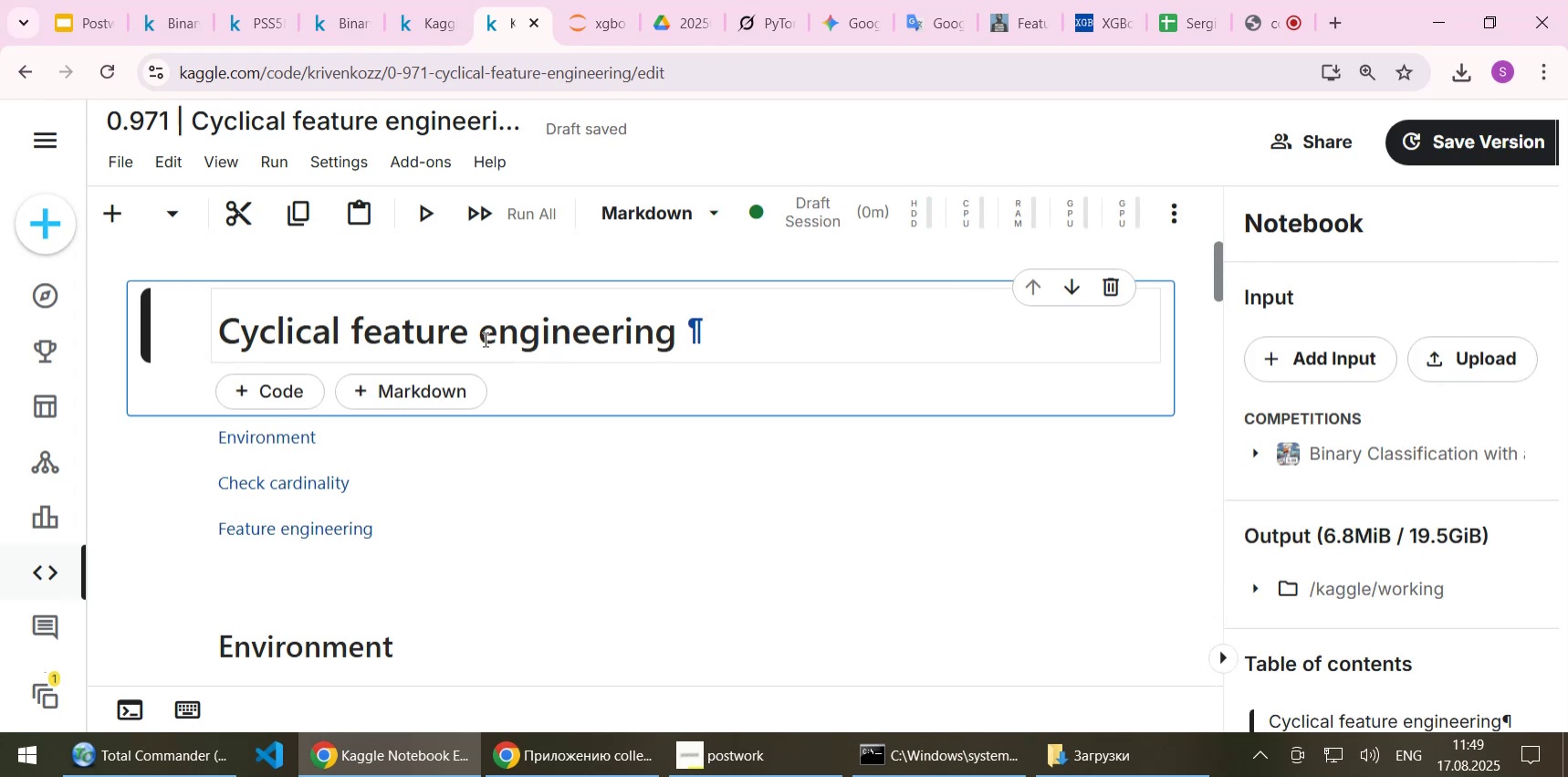 
scroll: coordinate [484, 339], scroll_direction: down, amount: 1.0
 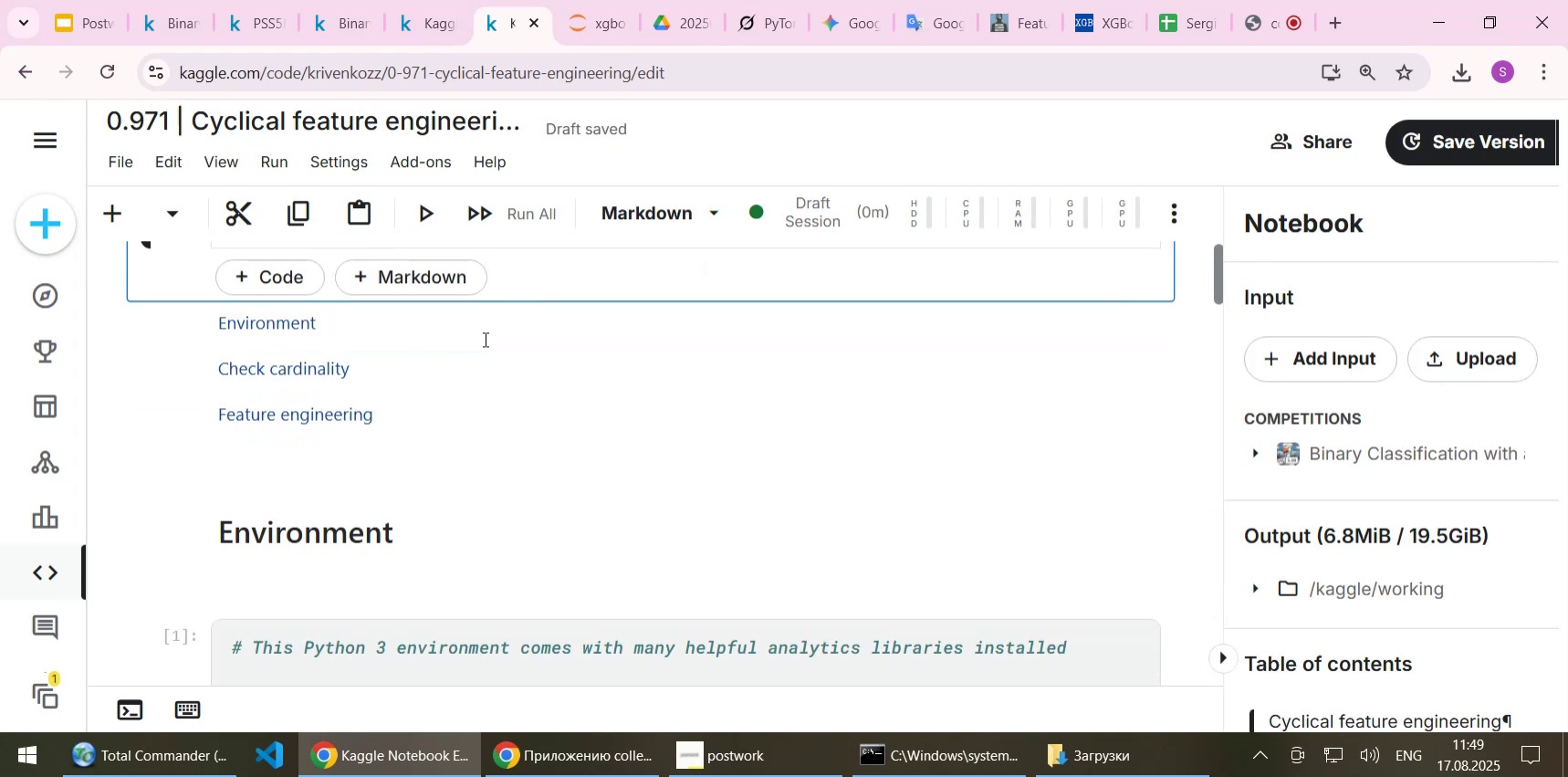 
key(Shift+Enter)
 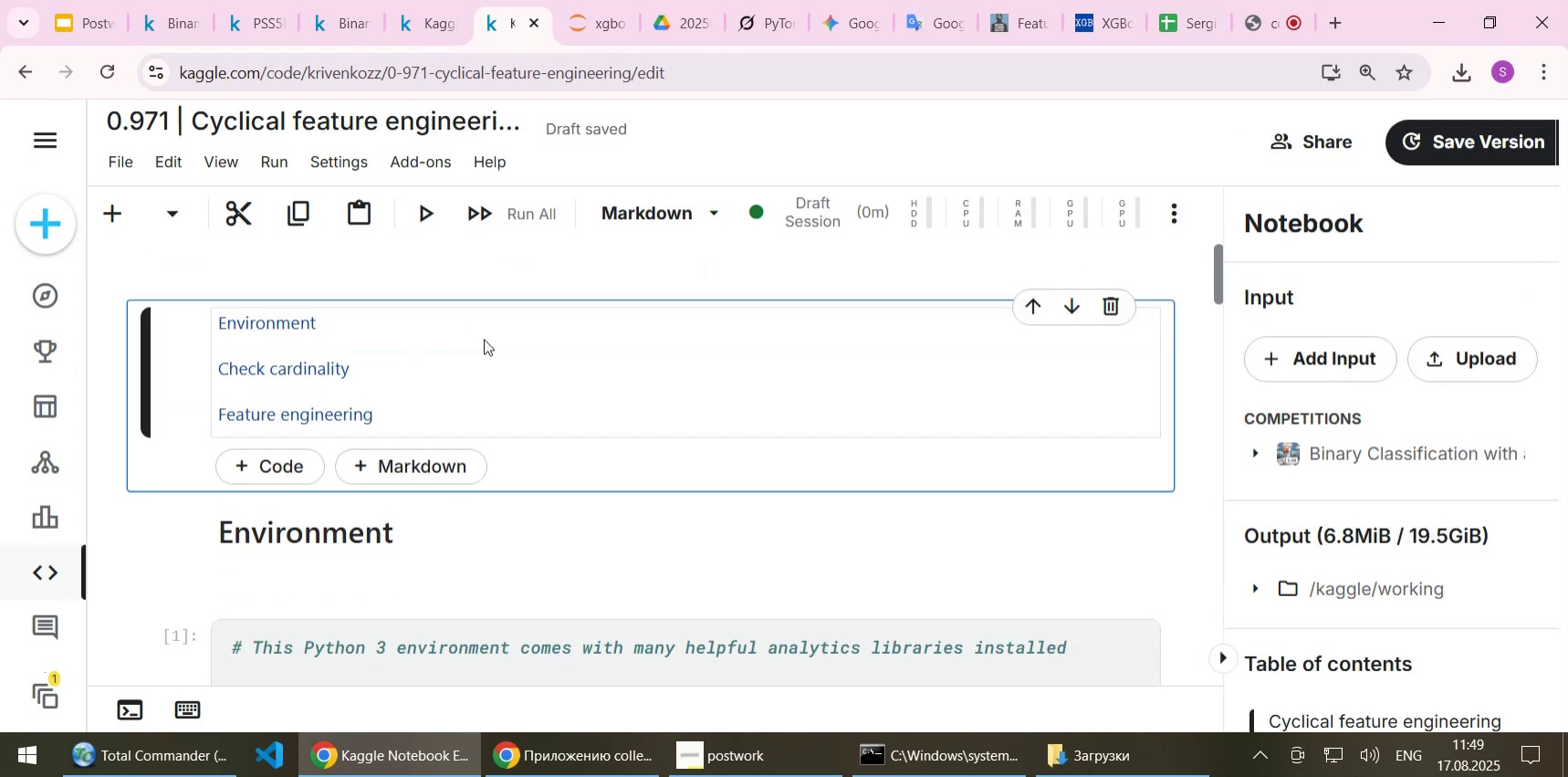 
key(Shift+Enter)
 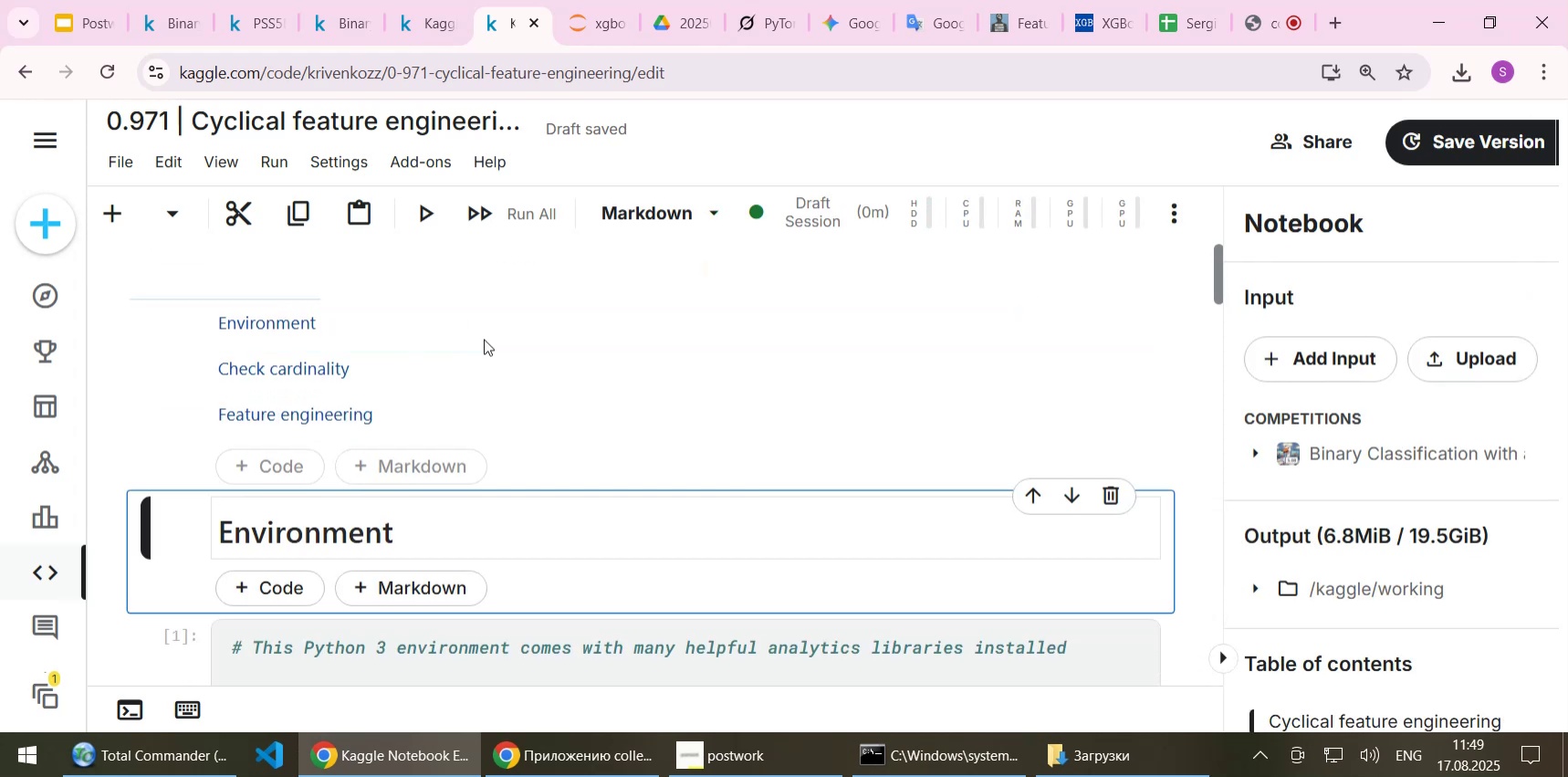 
key(Shift+Enter)
 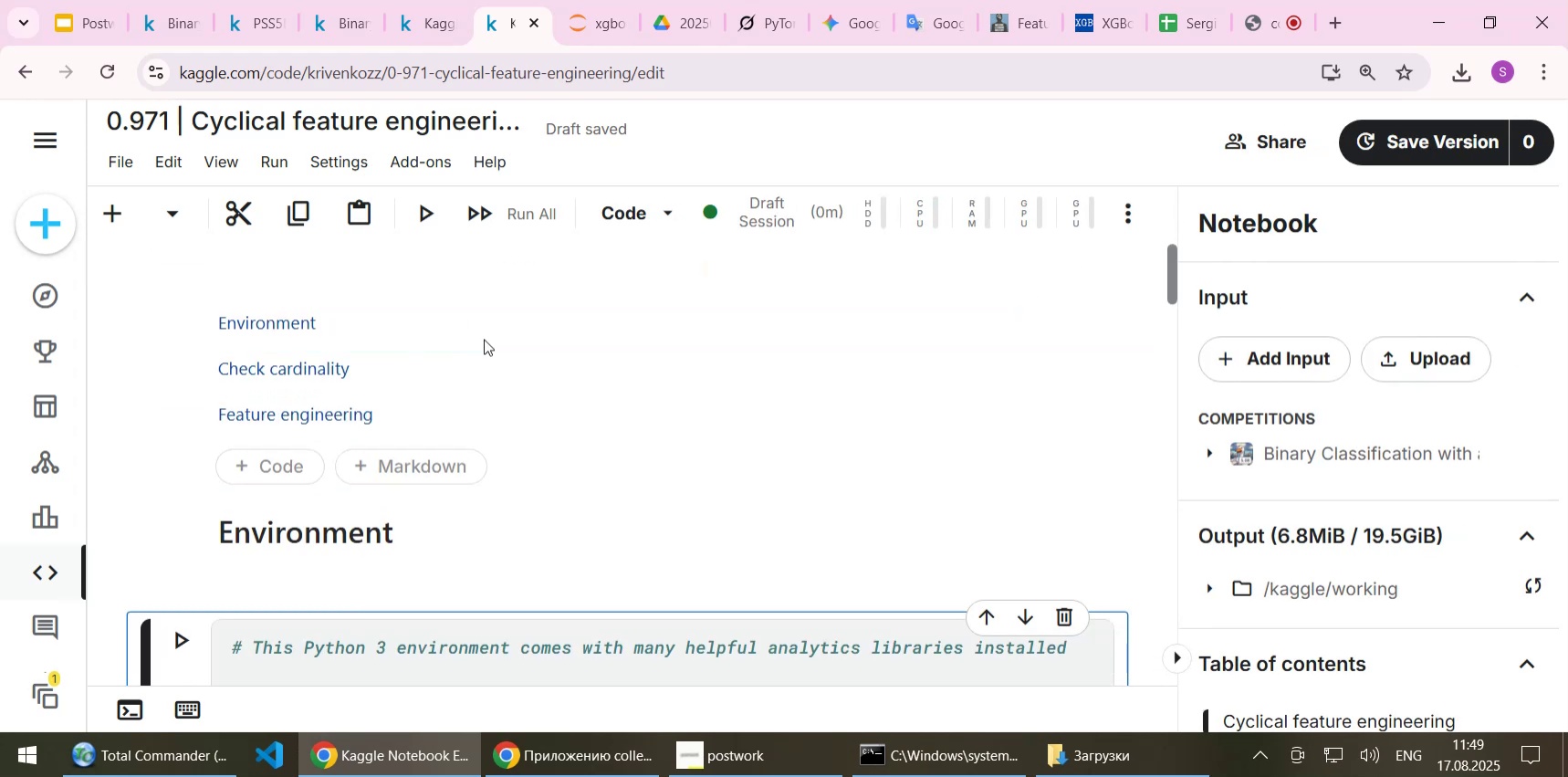 
scroll: coordinate [500, 364], scroll_direction: down, amount: 2.0
 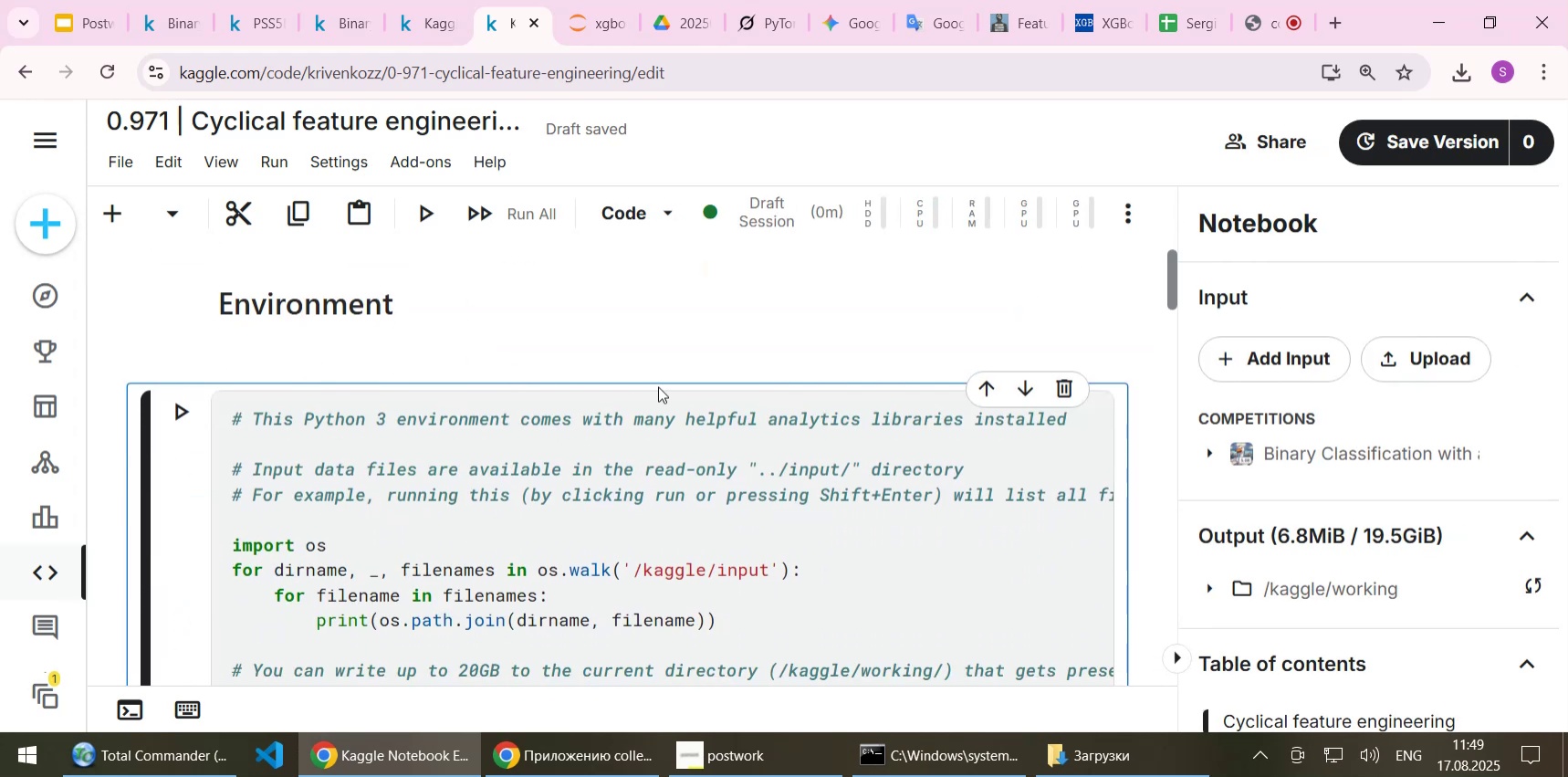 
key(Shift+Enter)
 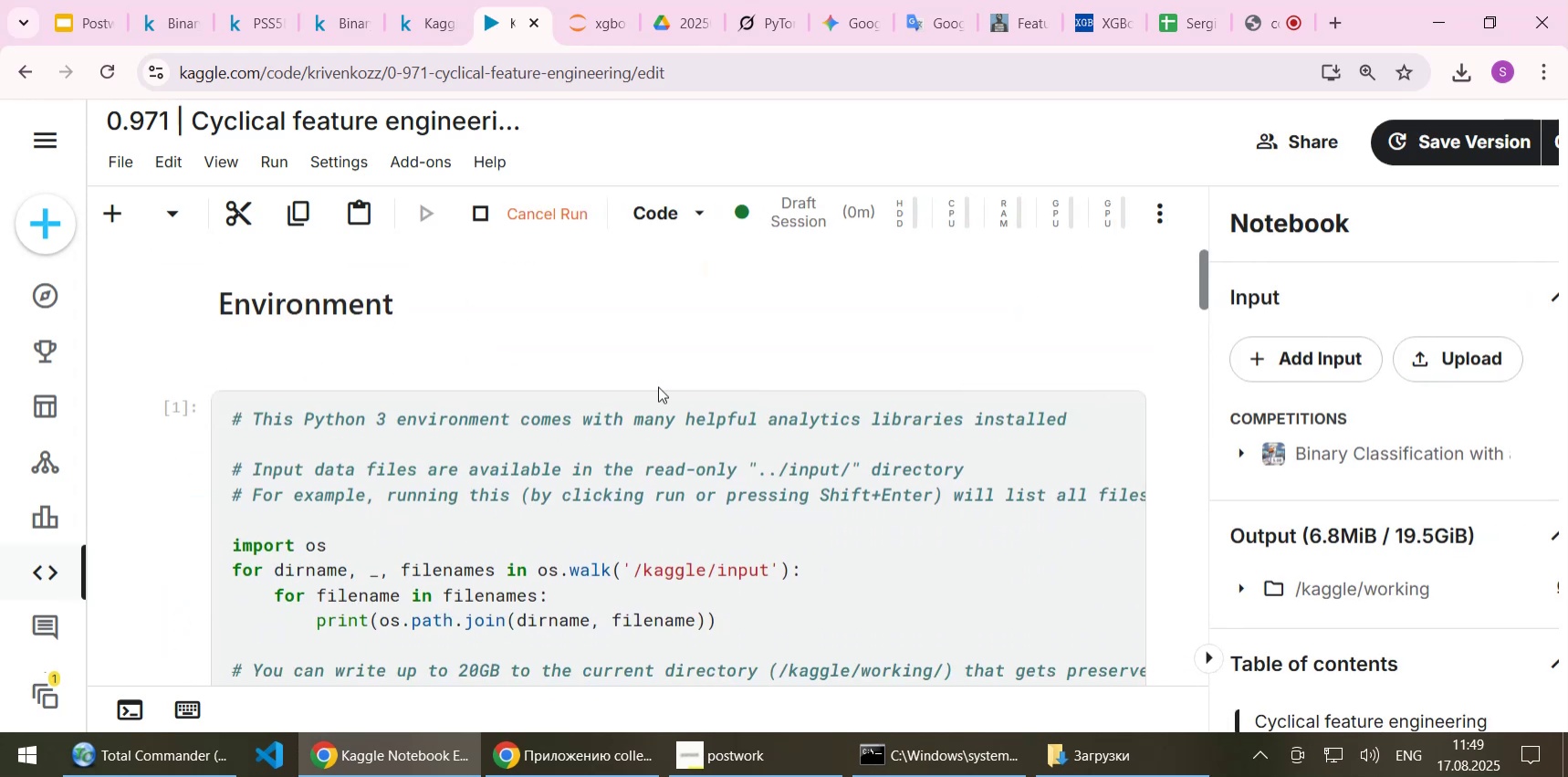 
scroll: coordinate [665, 432], scroll_direction: down, amount: 3.0
 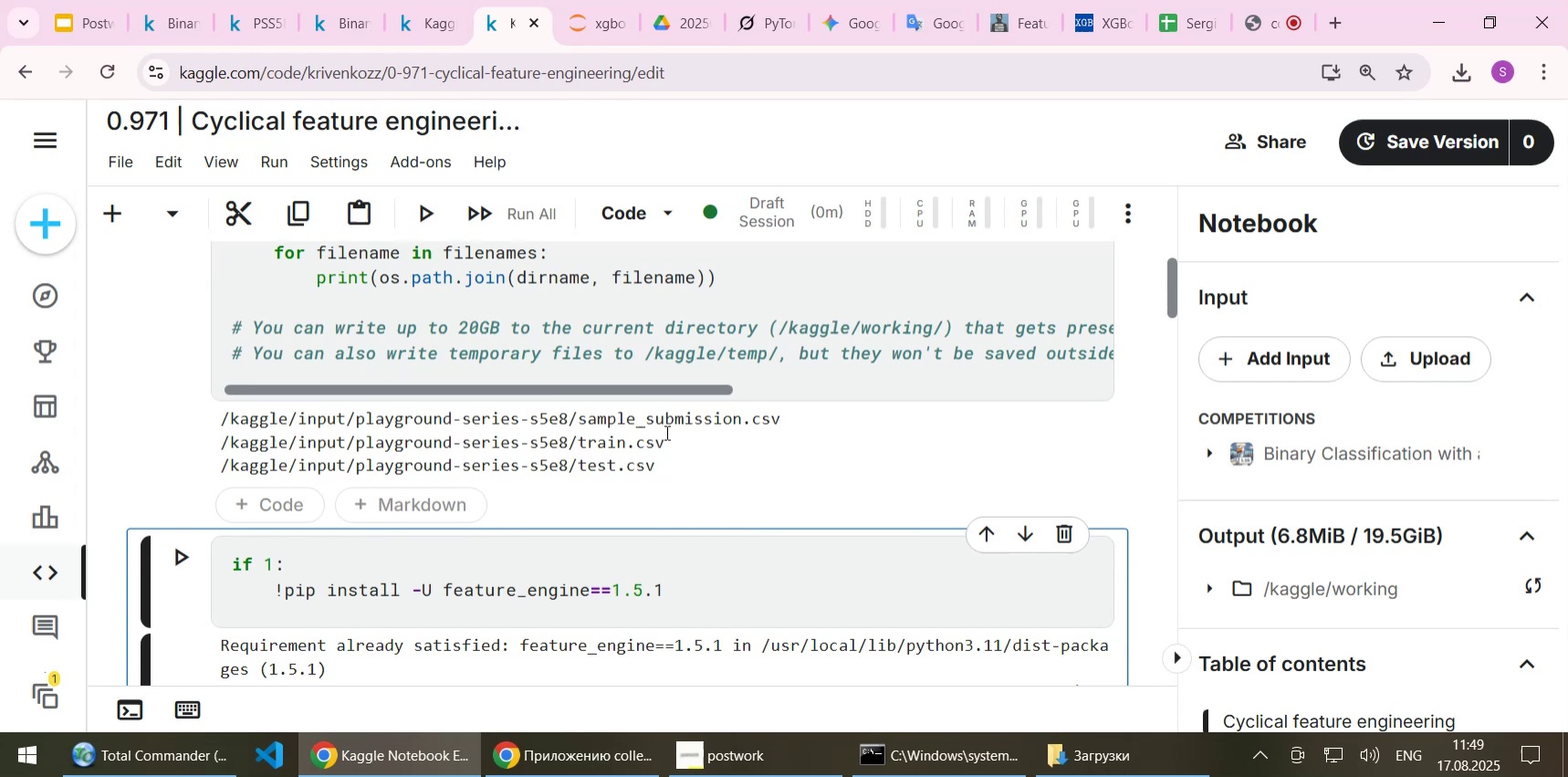 
key(Shift+Enter)
 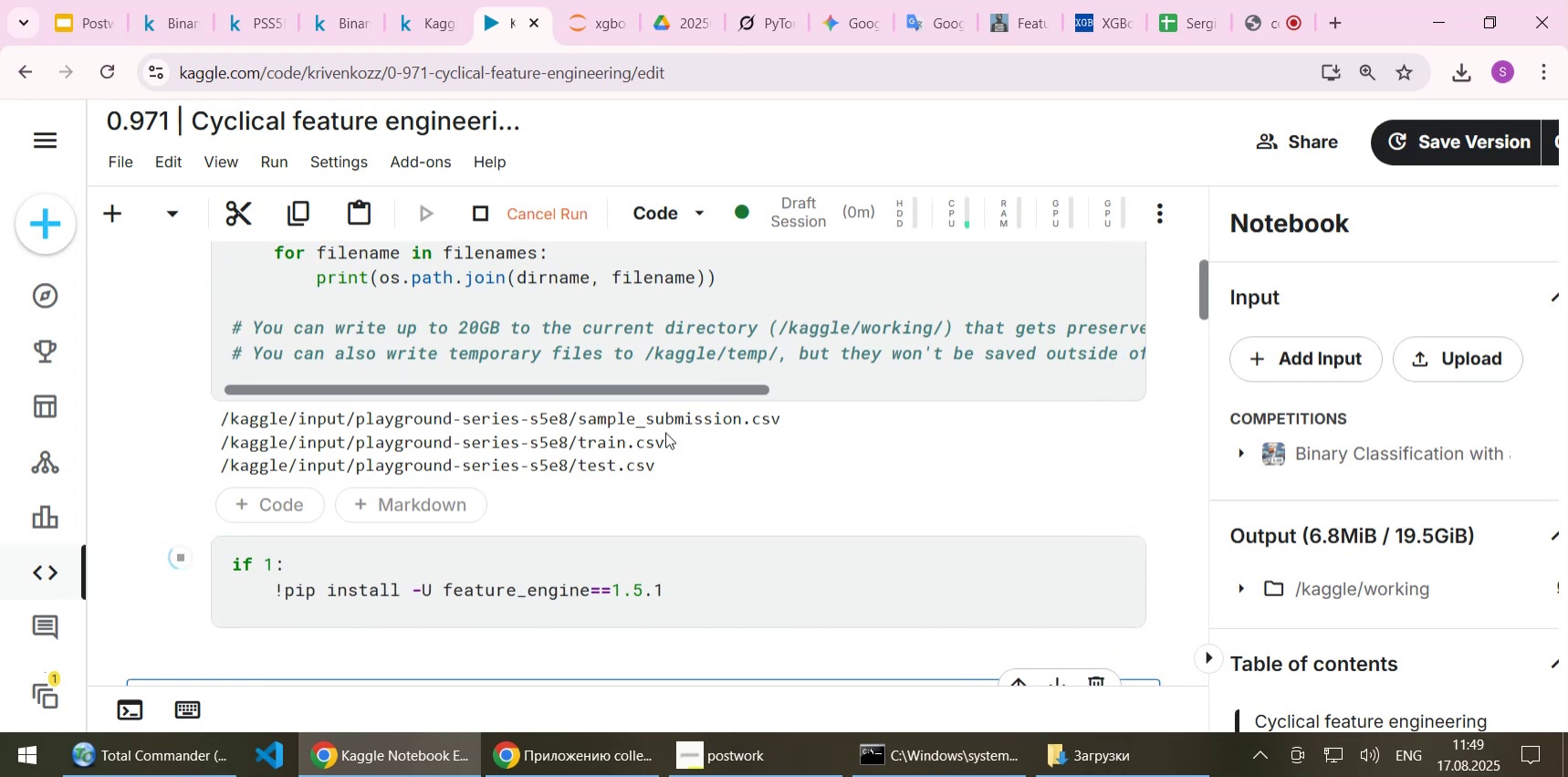 
scroll: coordinate [810, 346], scroll_direction: down, amount: 13.0
 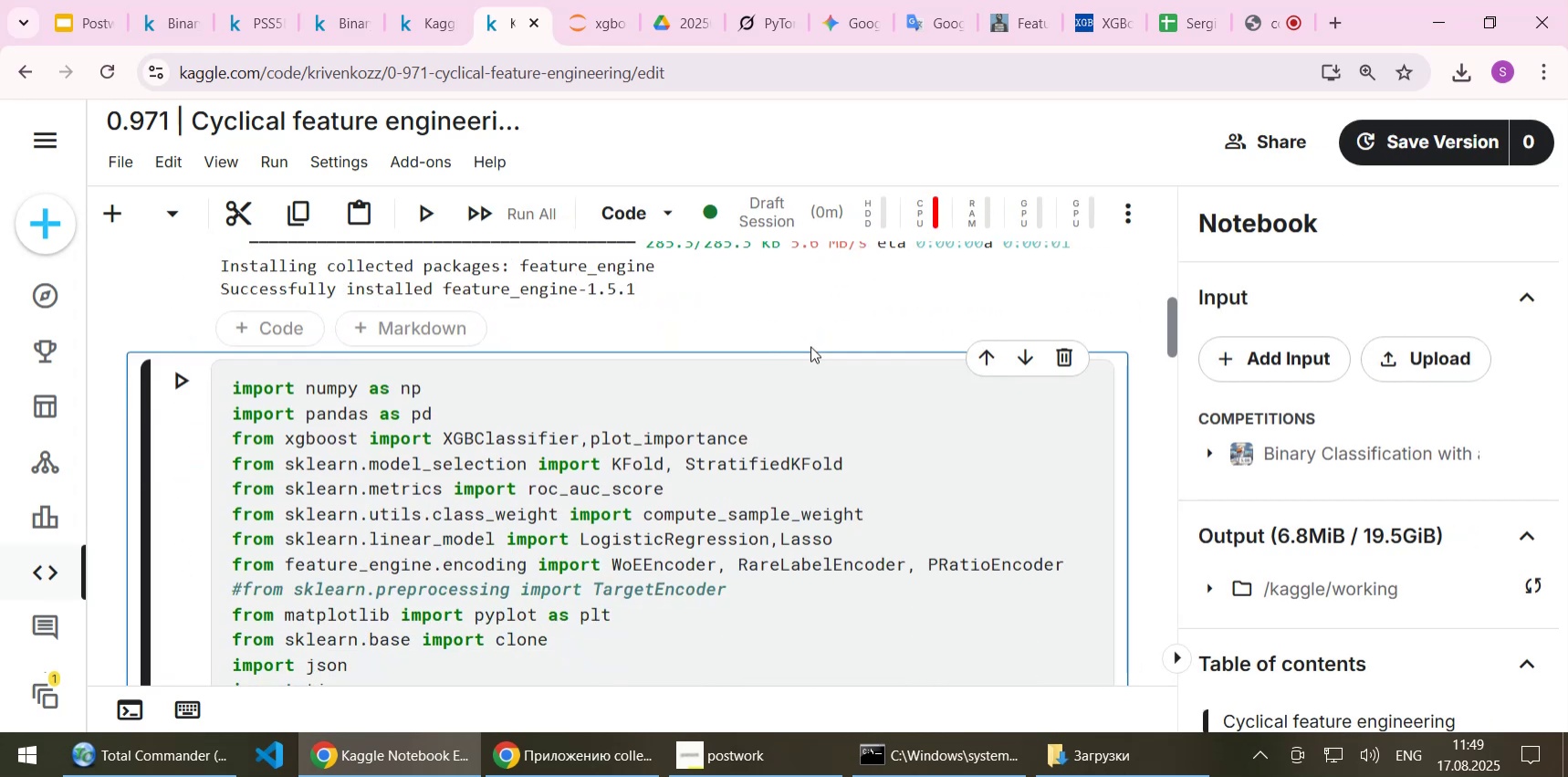 
key(Shift+Enter)
 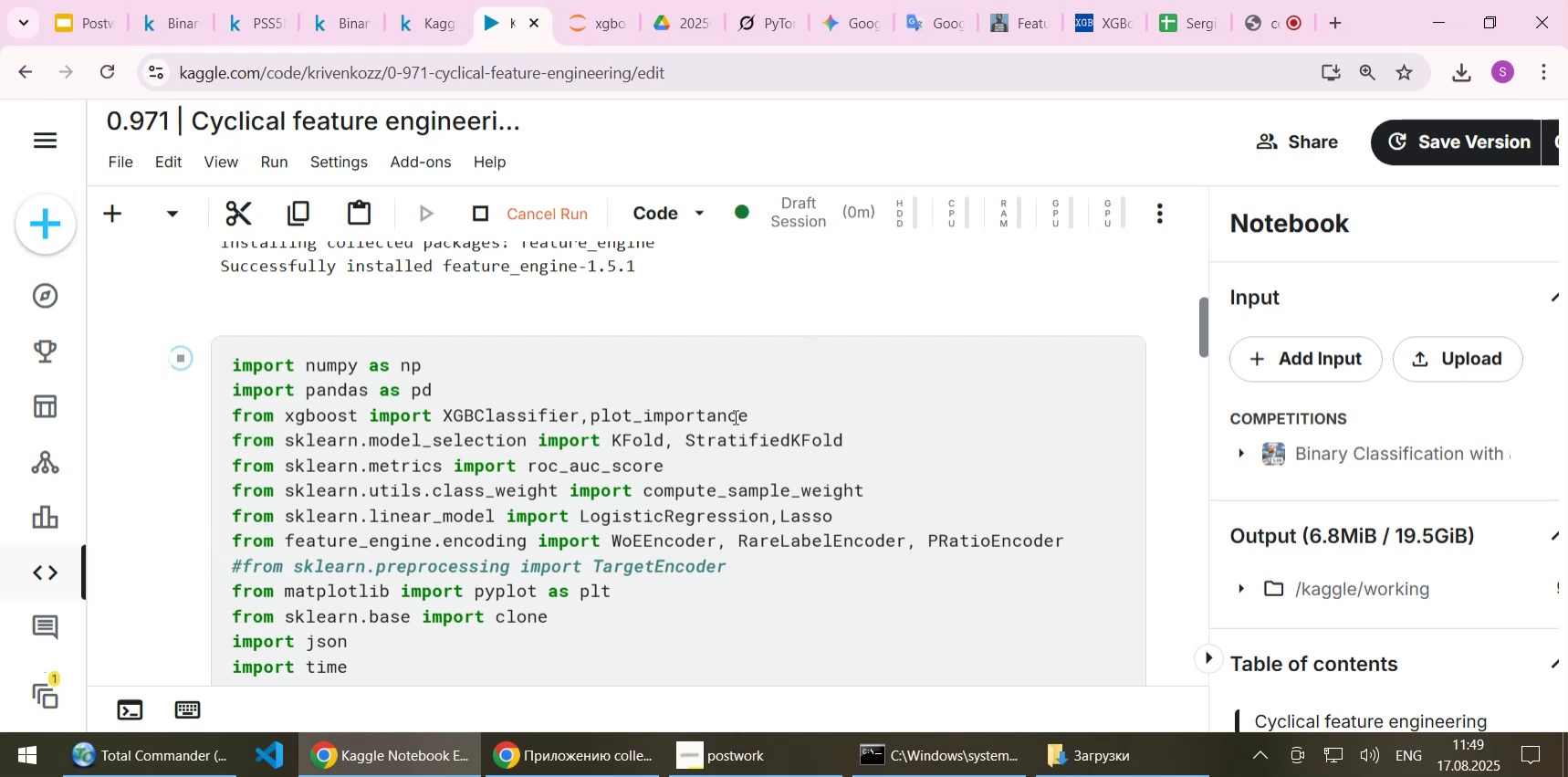 
scroll: coordinate [734, 416], scroll_direction: down, amount: 5.0
 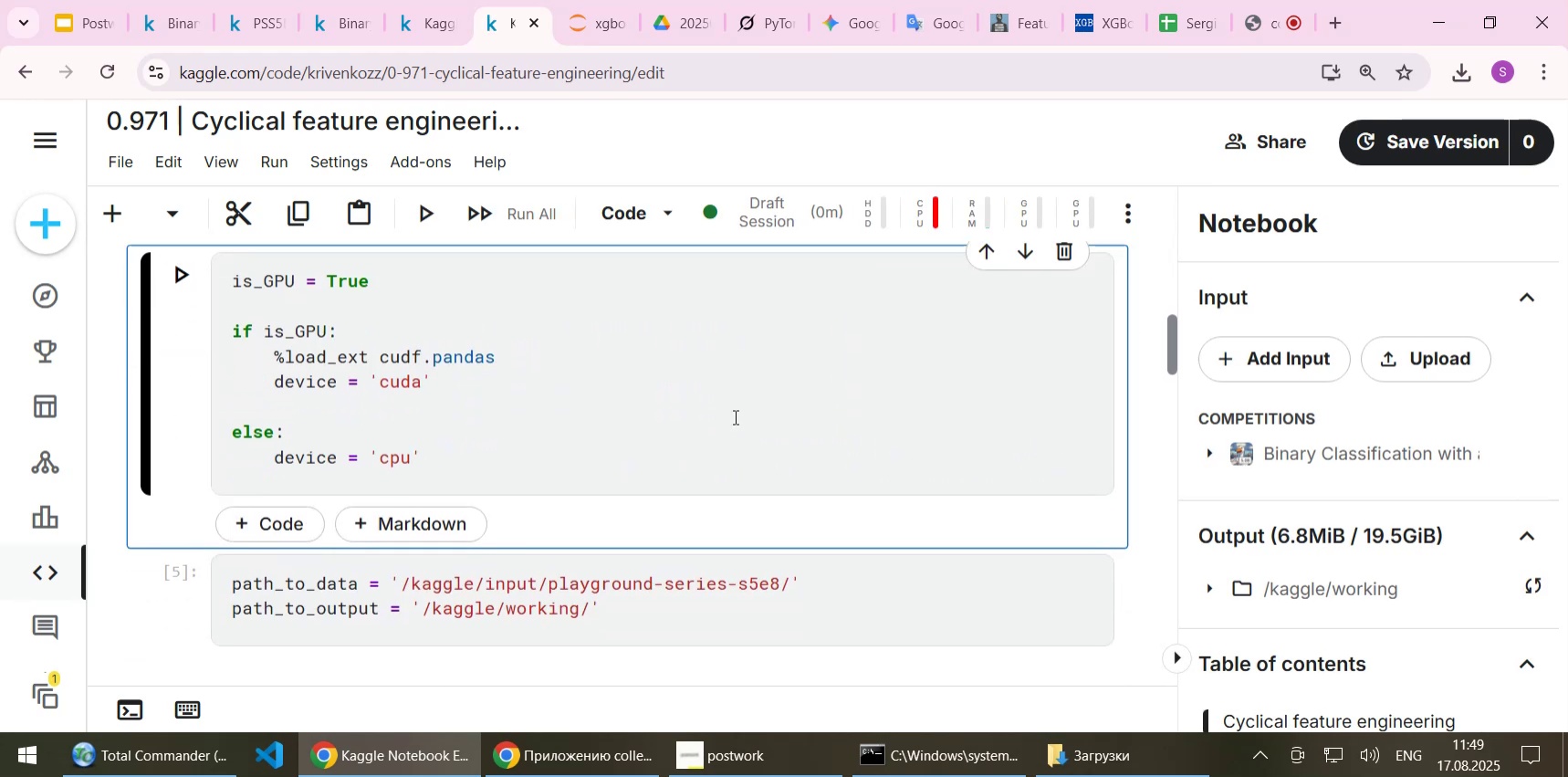 
key(Shift+Enter)
 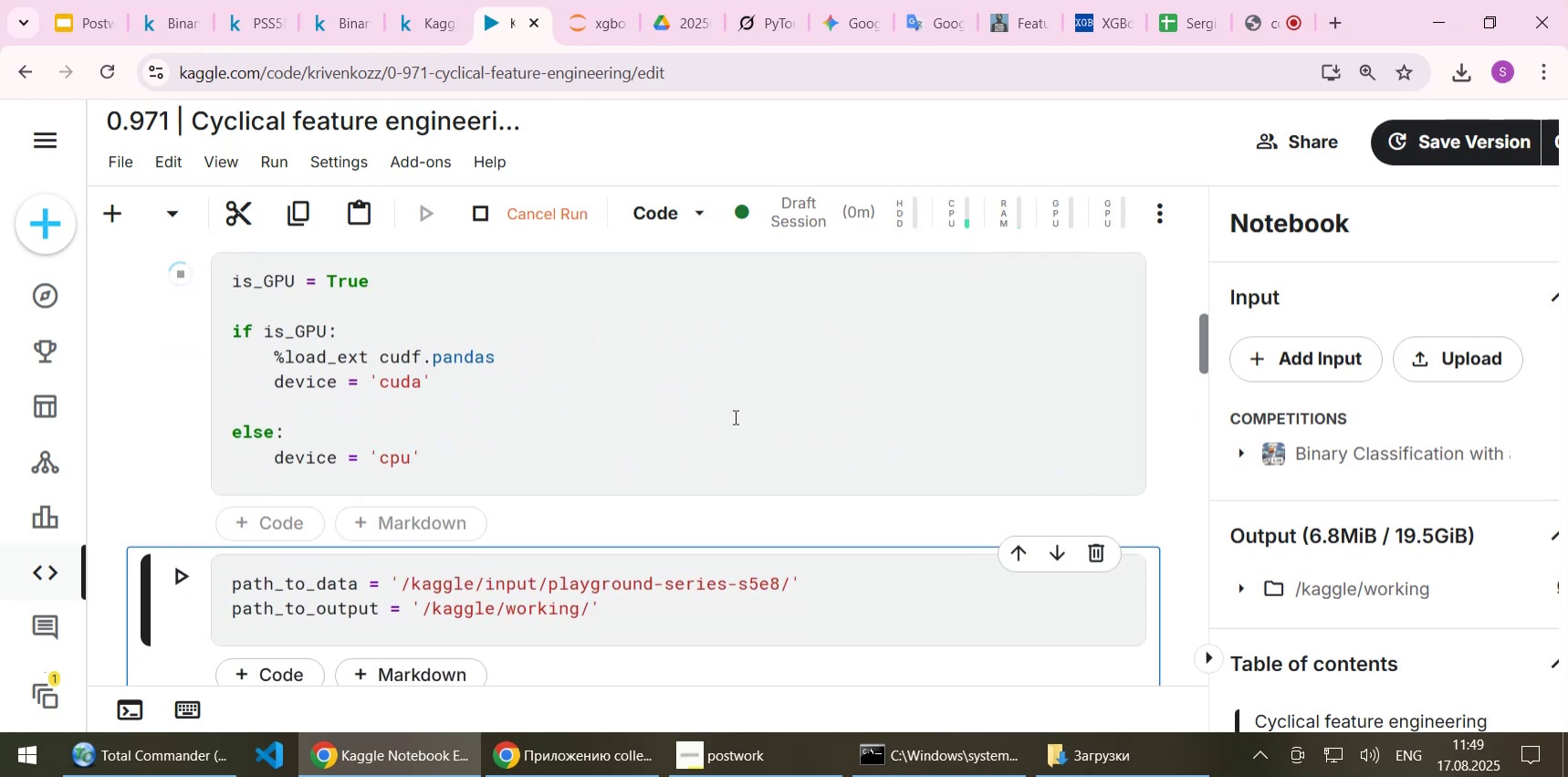 
wait(10.75)
 